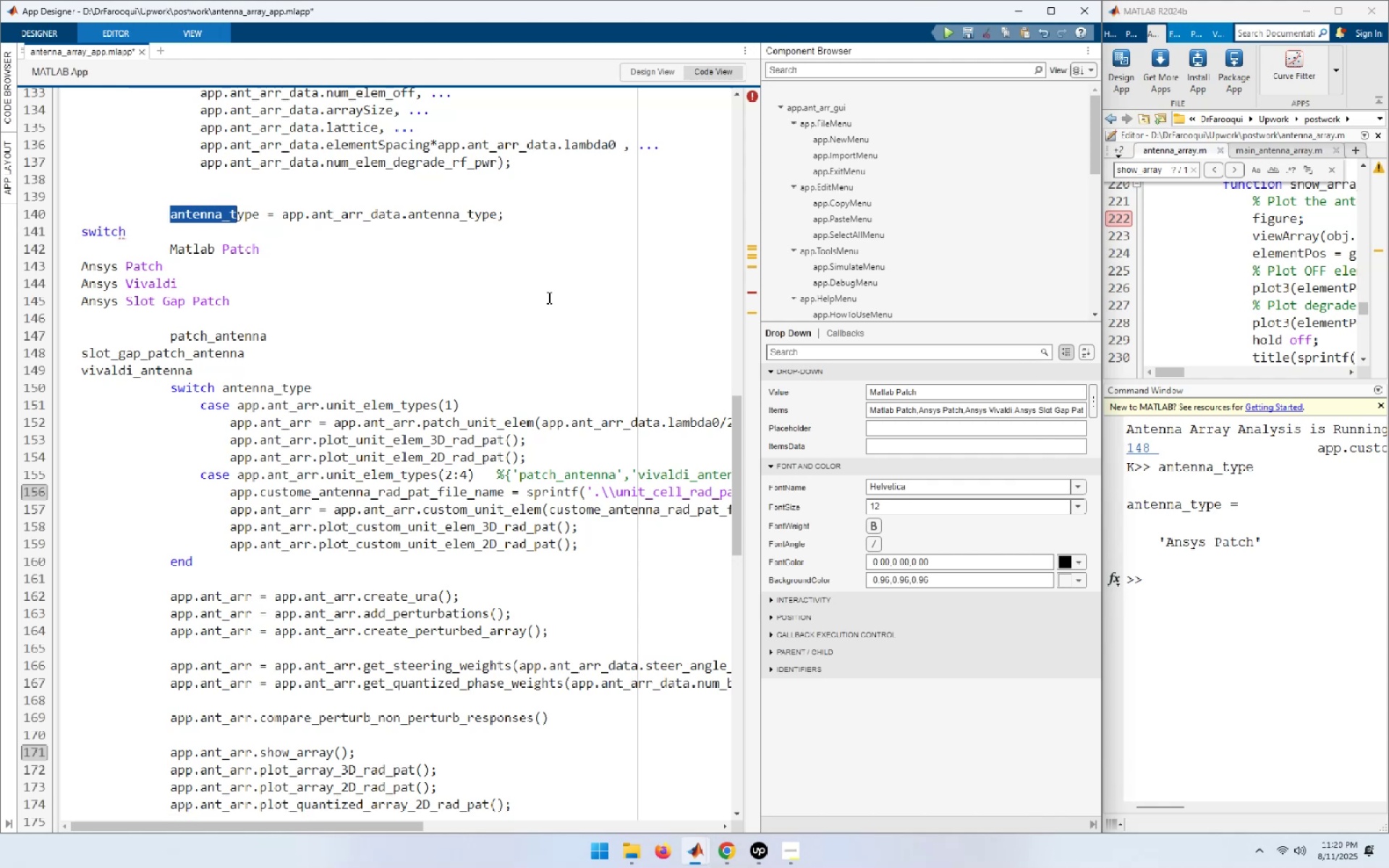 
key(Shift+ArrowRight)
 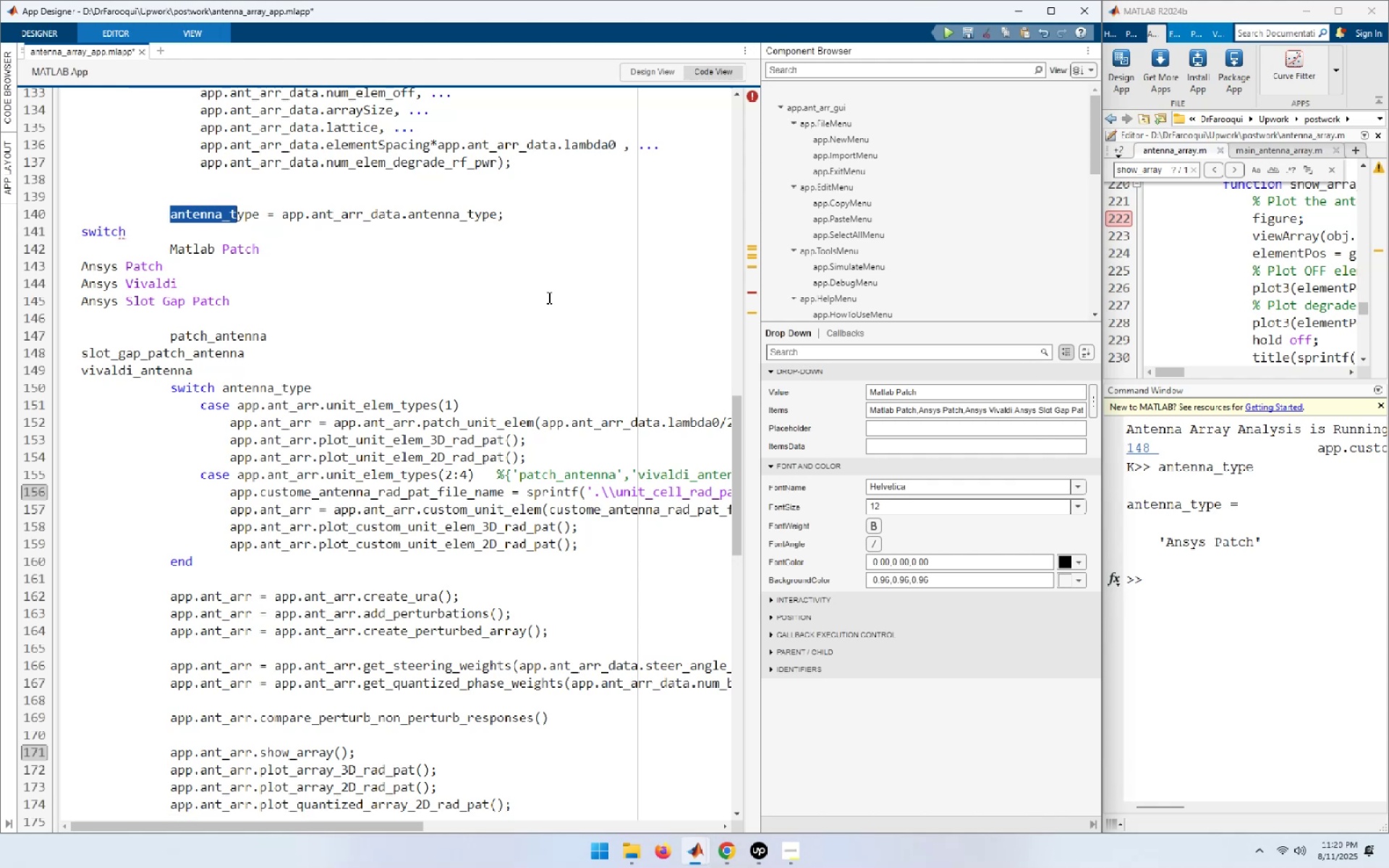 
key(Shift+ArrowRight)
 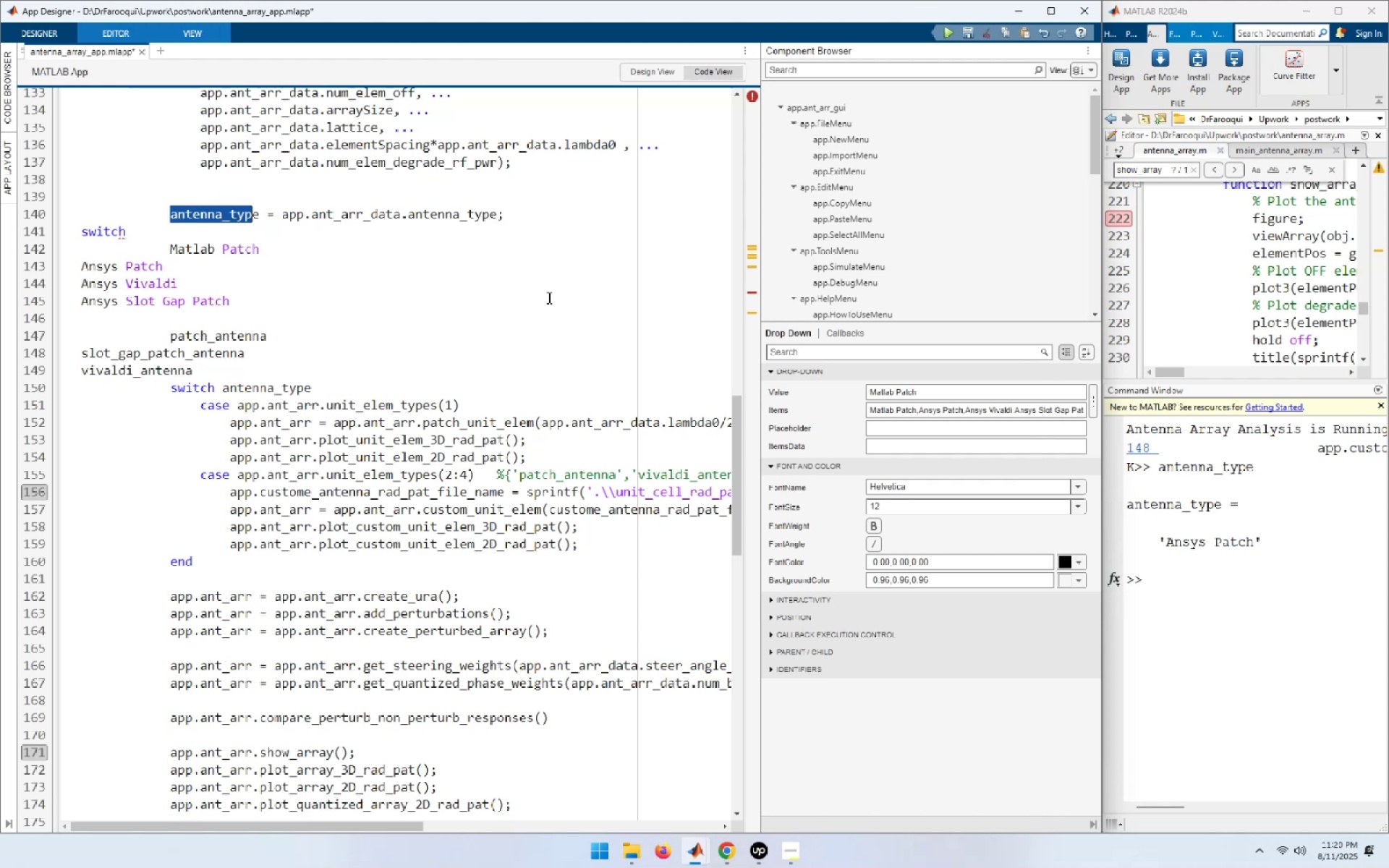 
key(Shift+ArrowRight)
 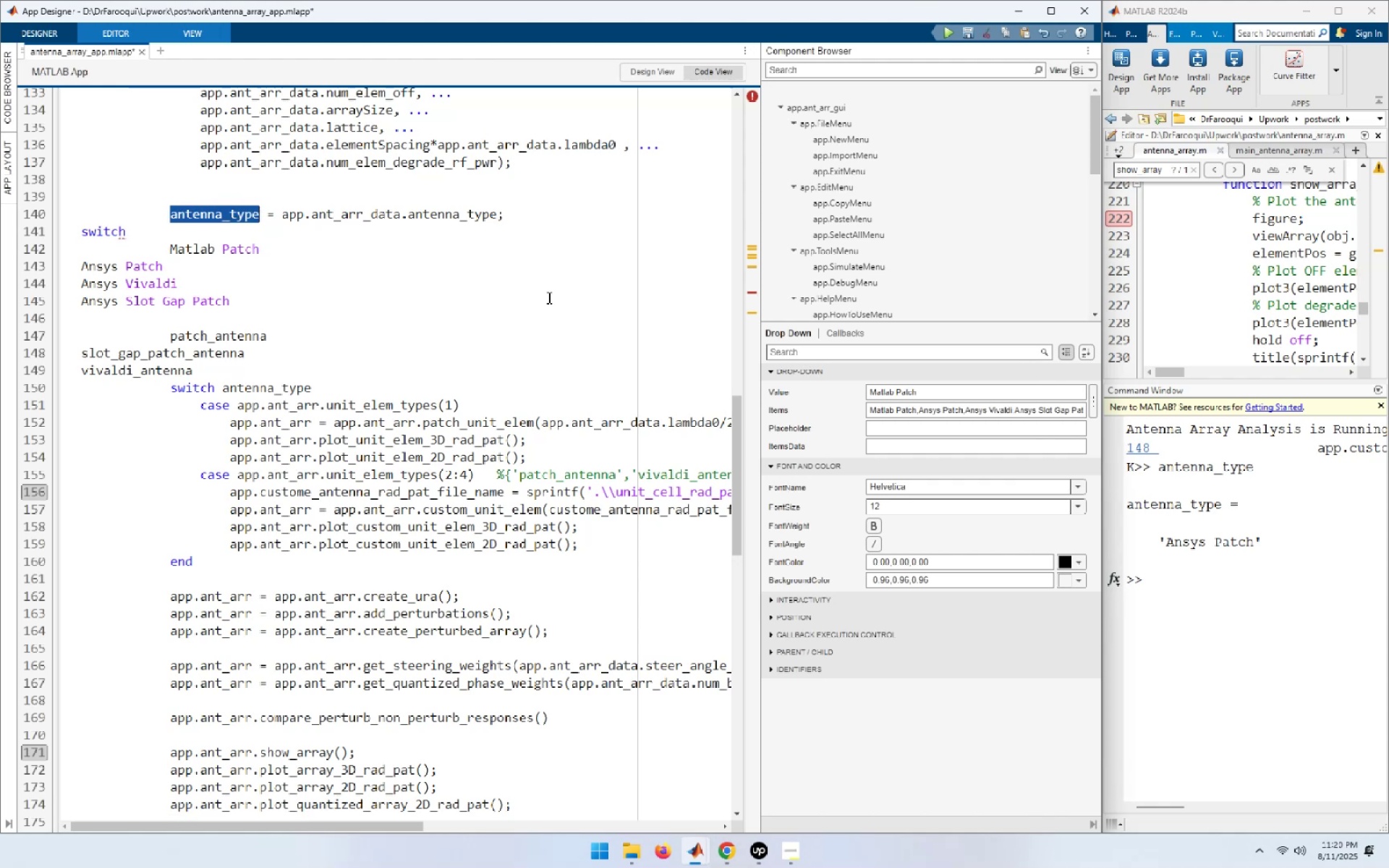 
key(Control+C)
 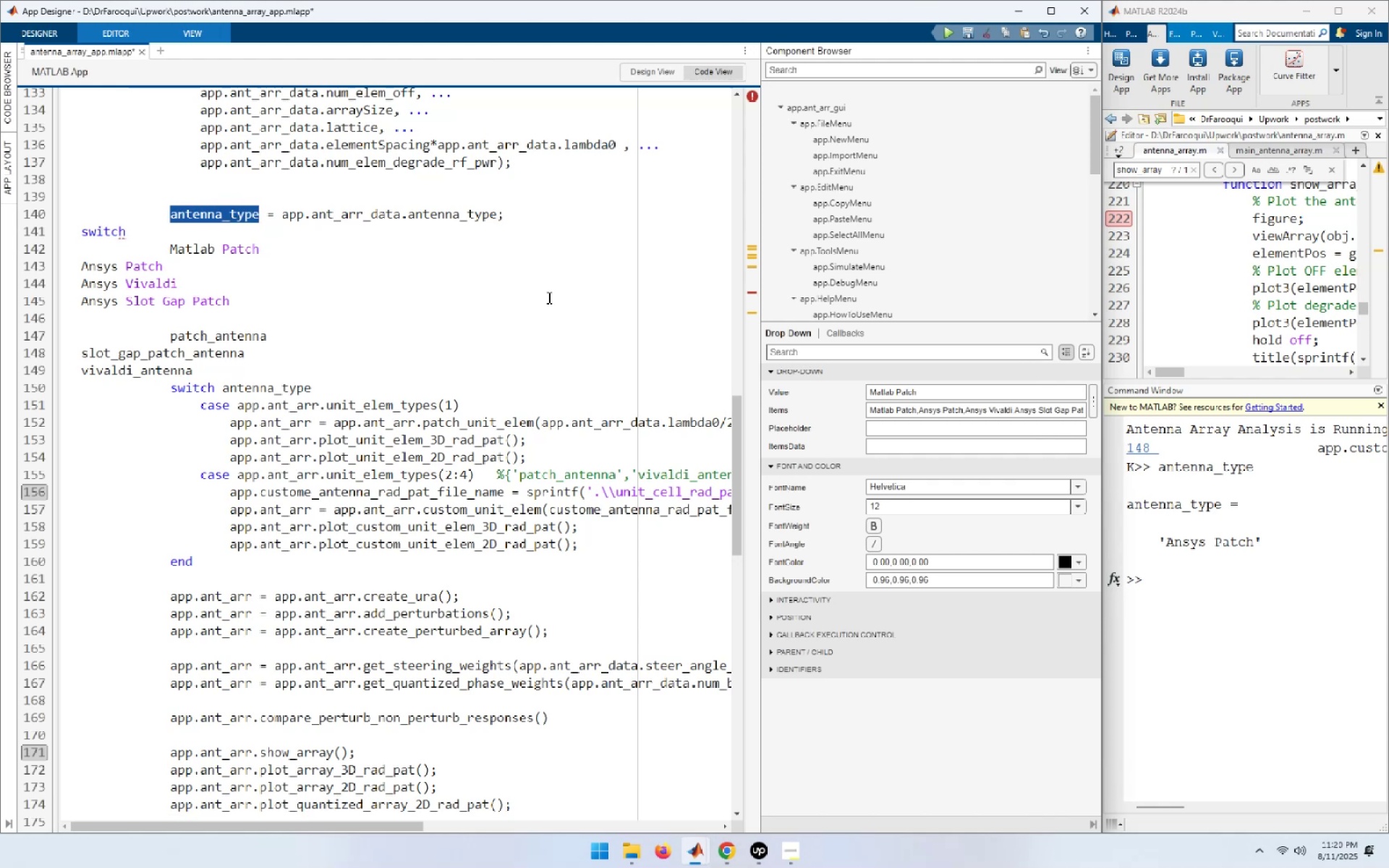 
key(ArrowDown)
 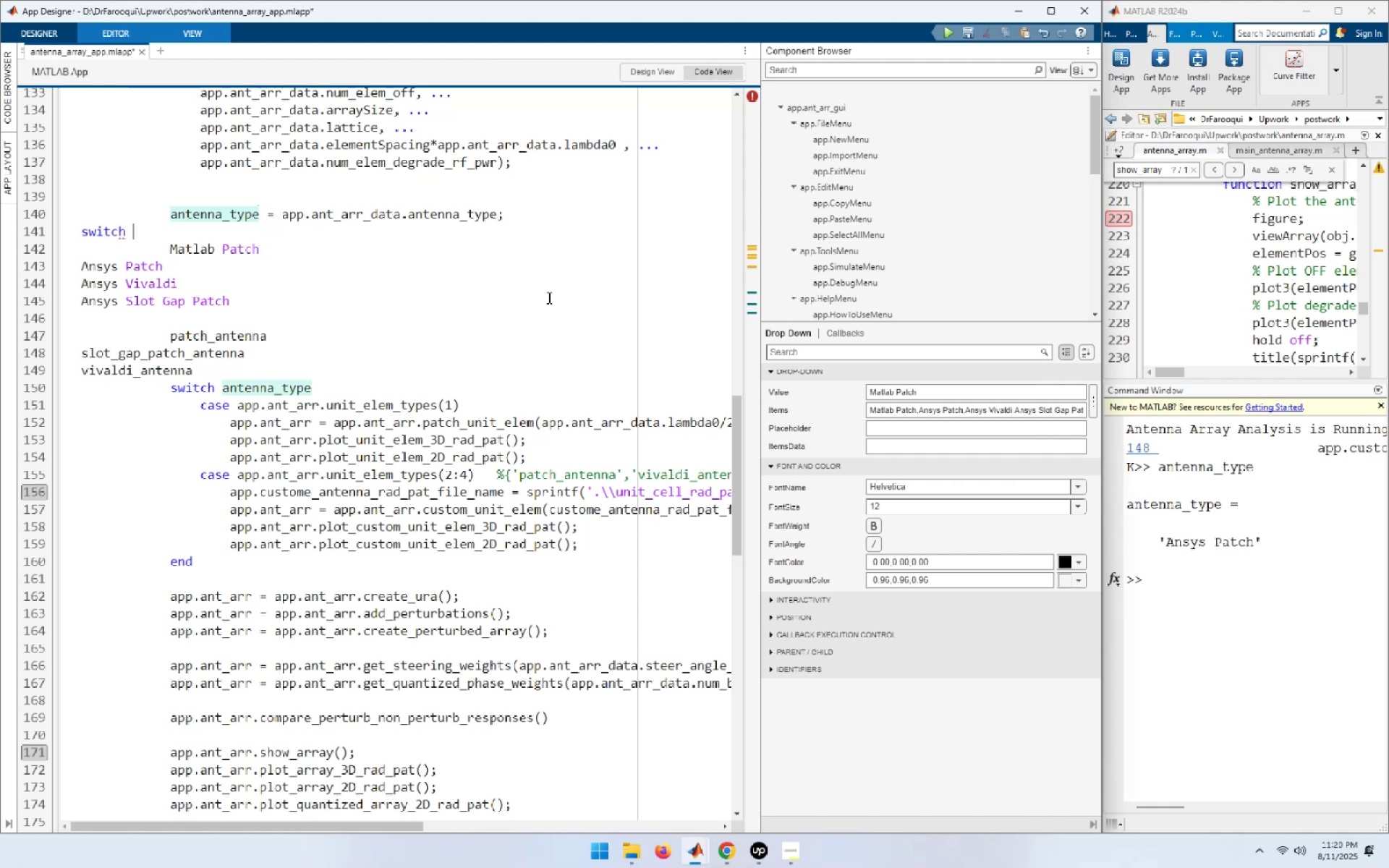 
key(Control+ControlLeft)
 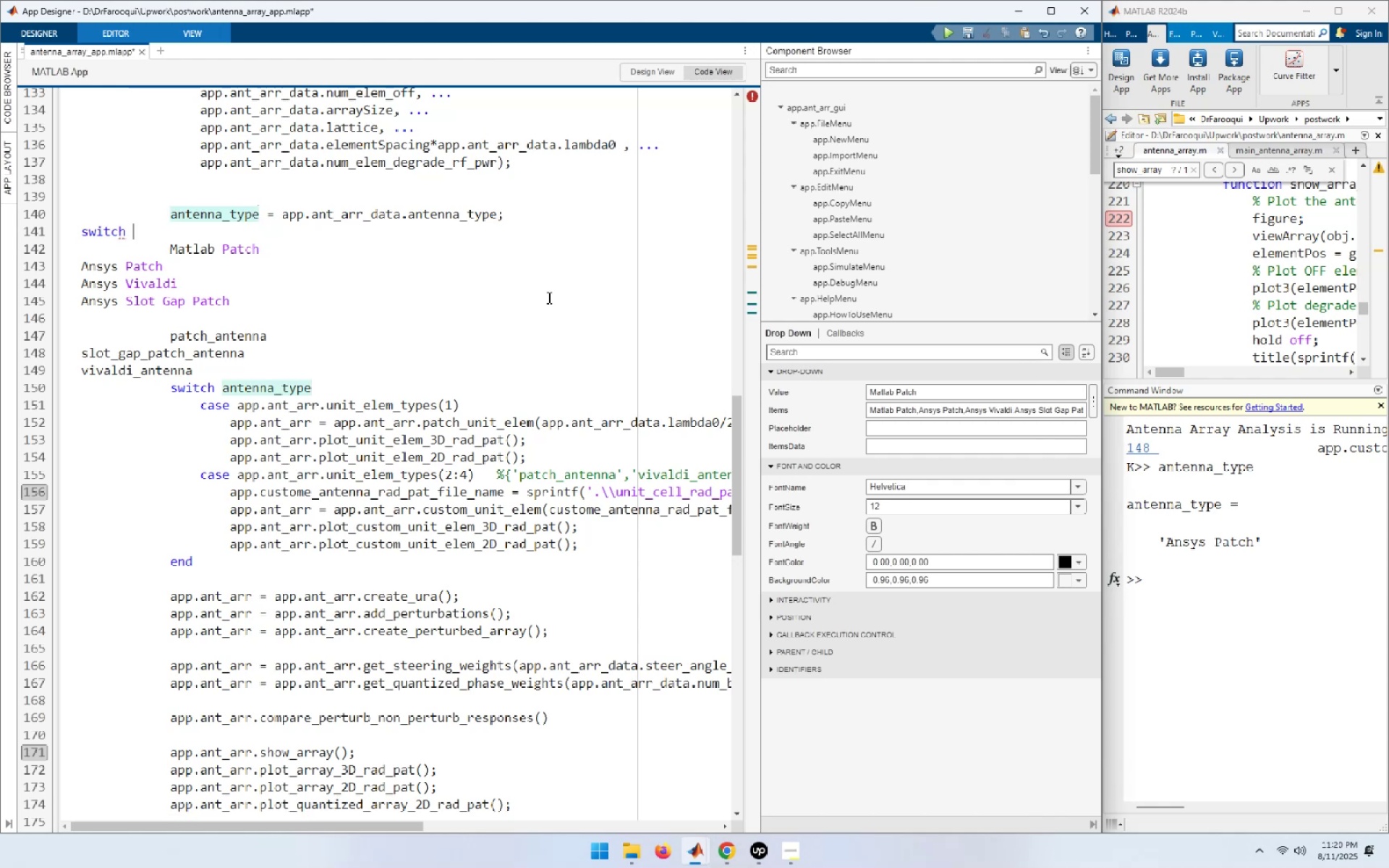 
key(Control+V)
 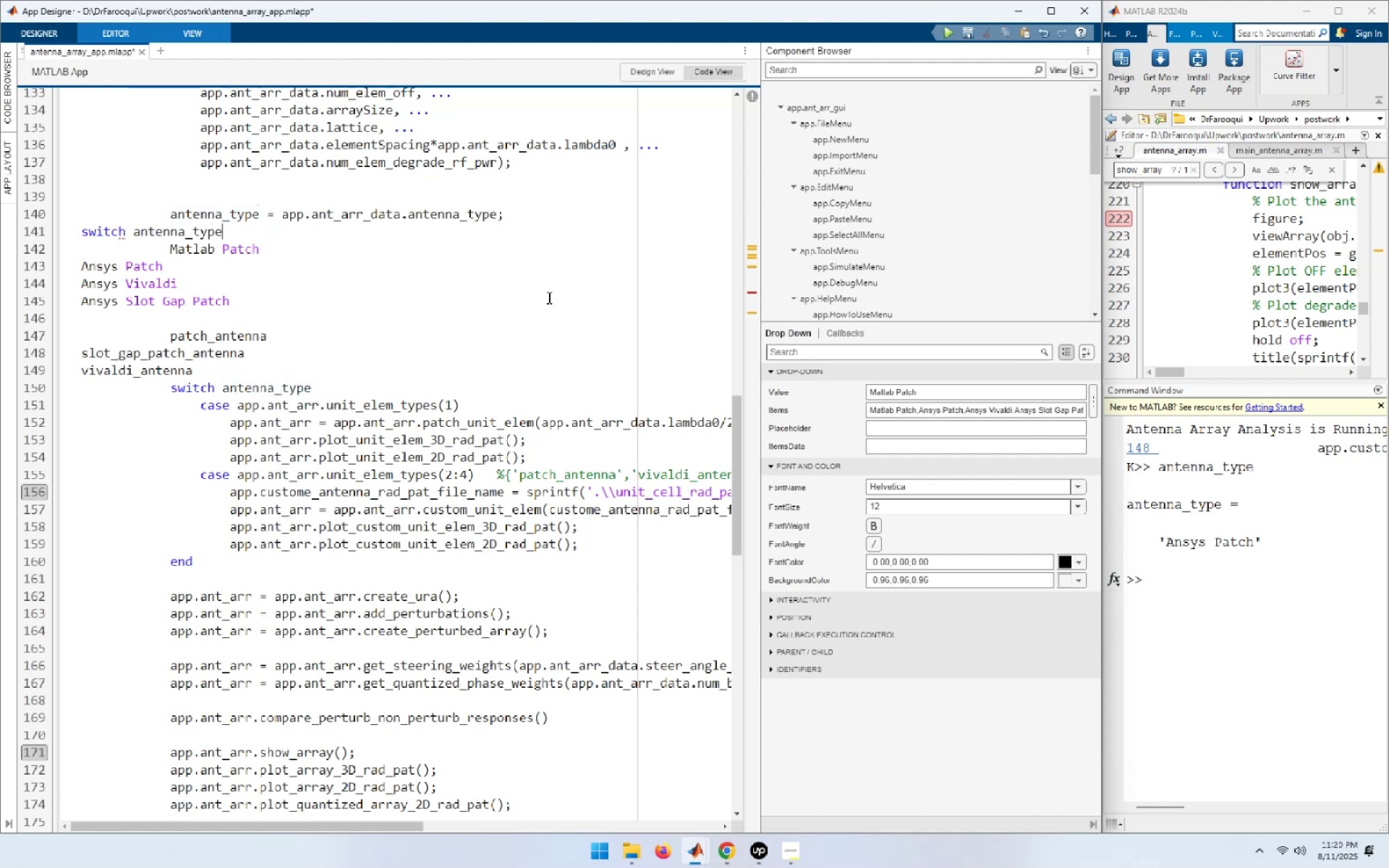 
key(NumpadEnter)
type(case)
 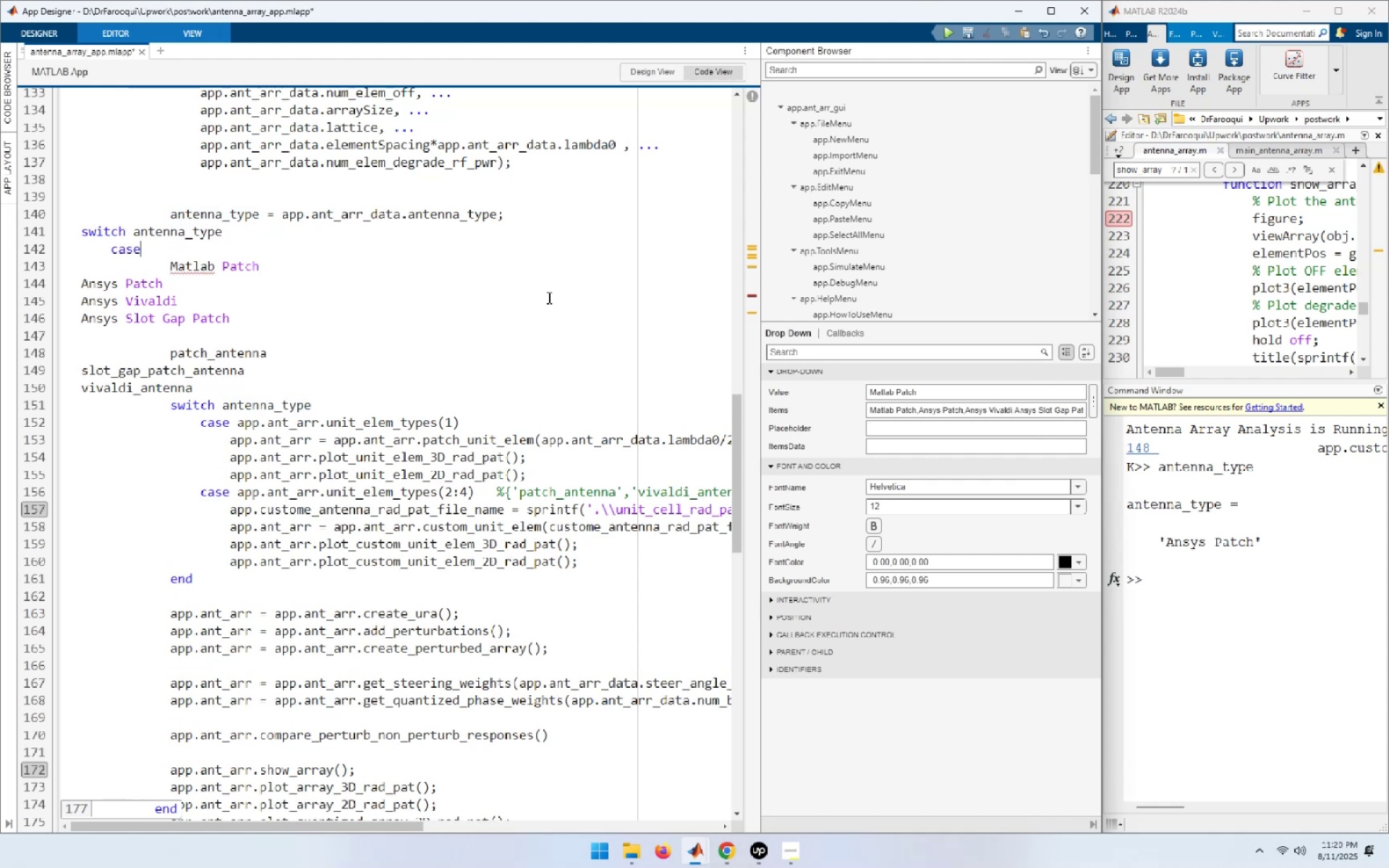 
key(Enter)
 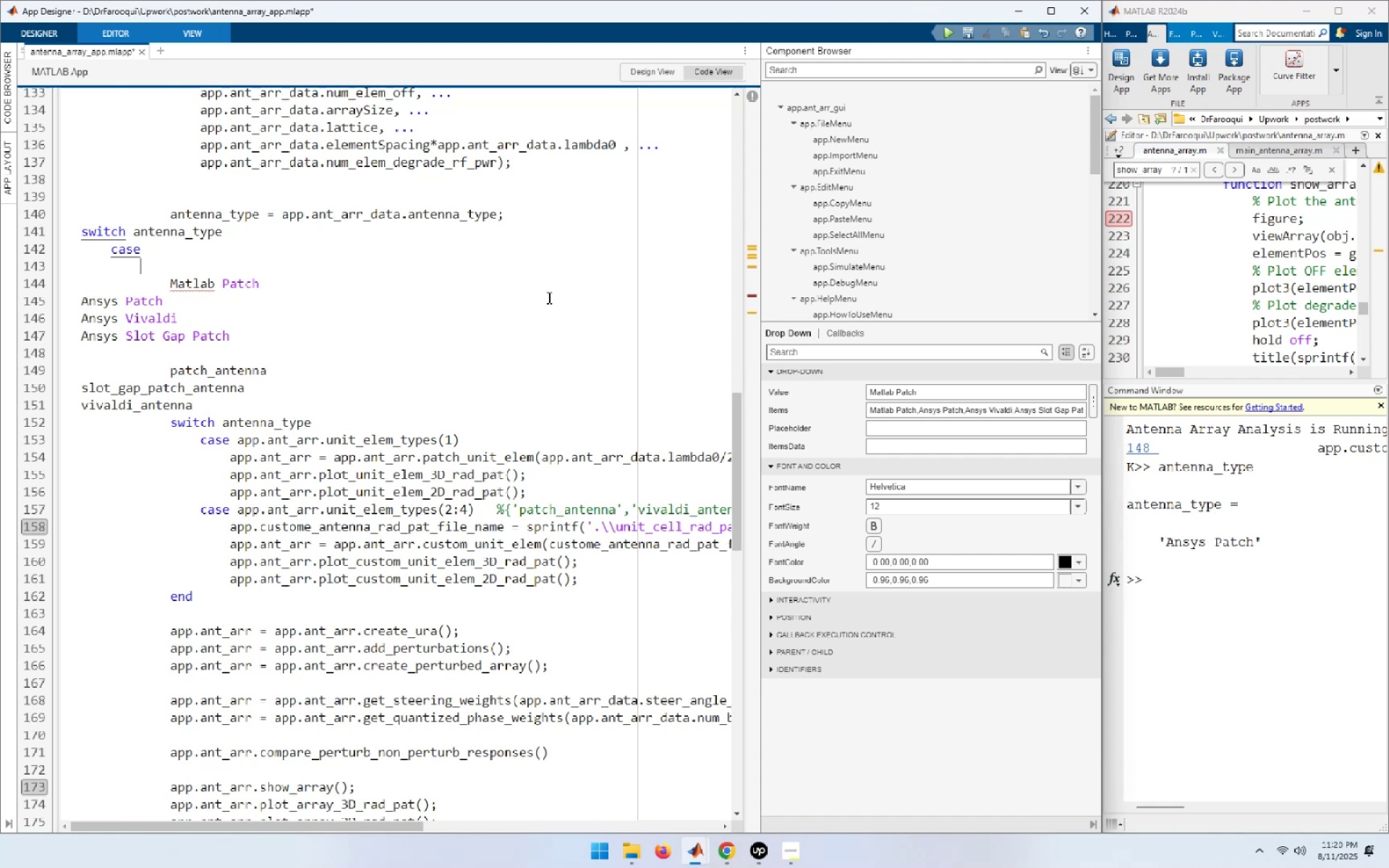 
type(case)
 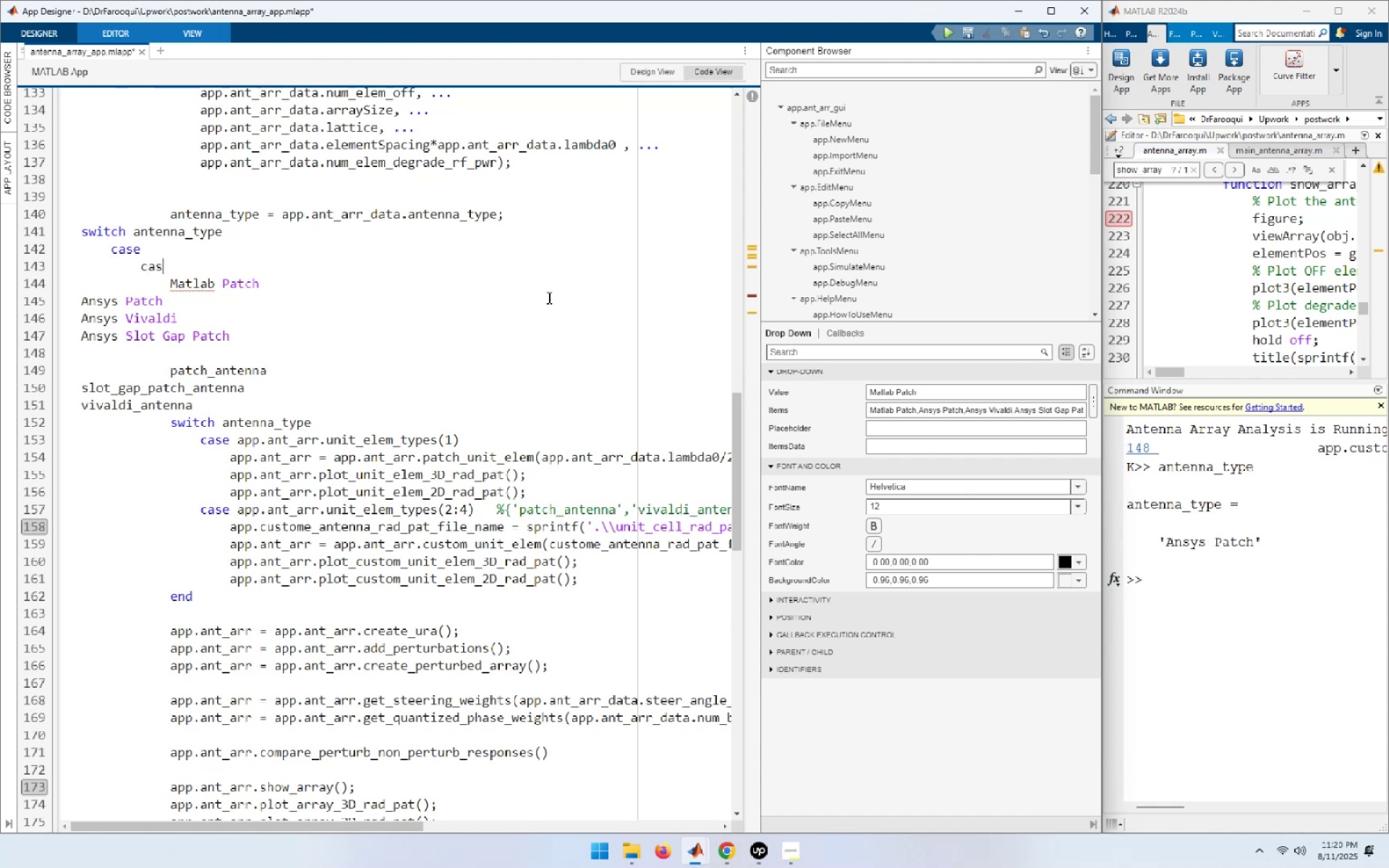 
key(Enter)
 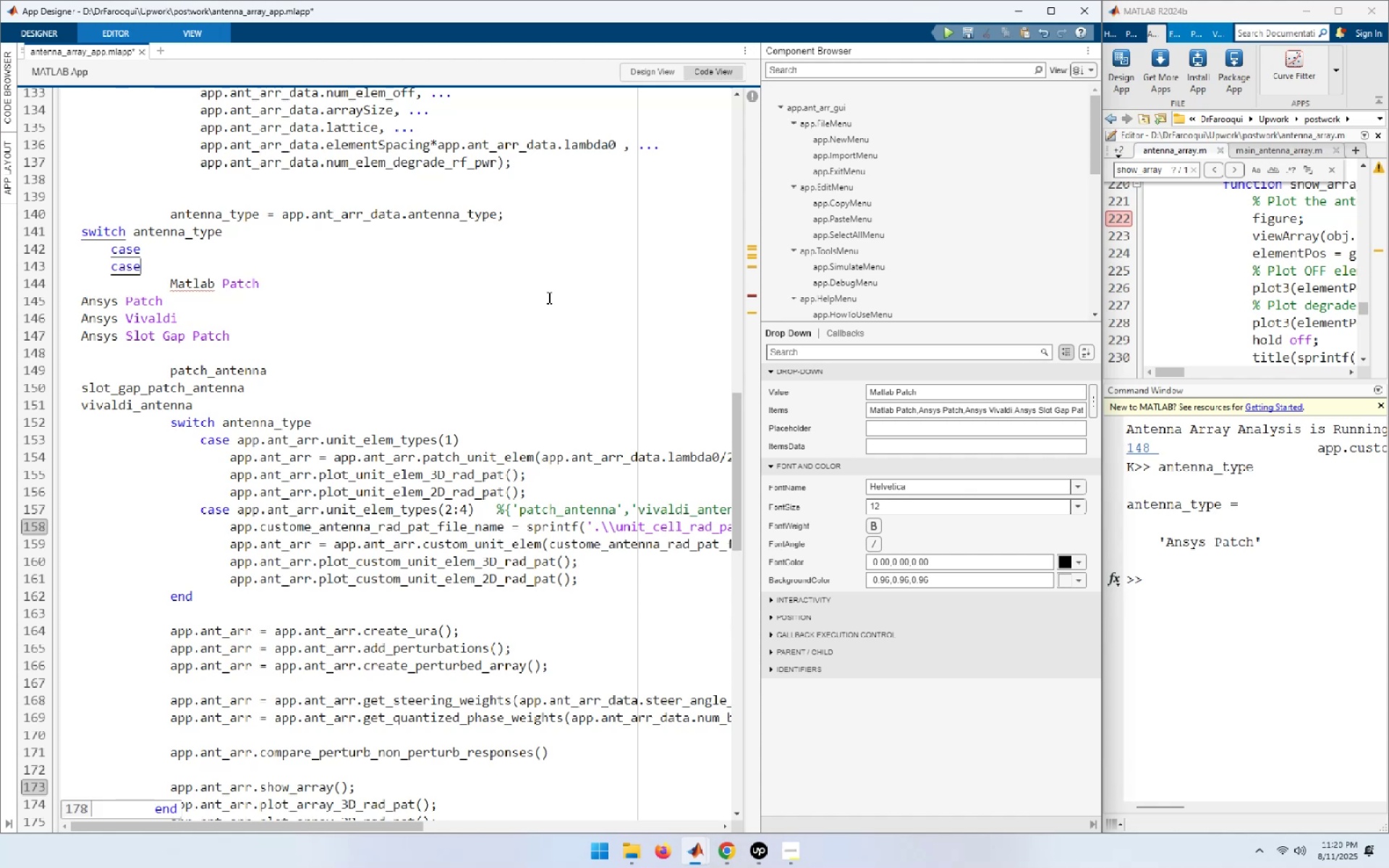 
type(case)
 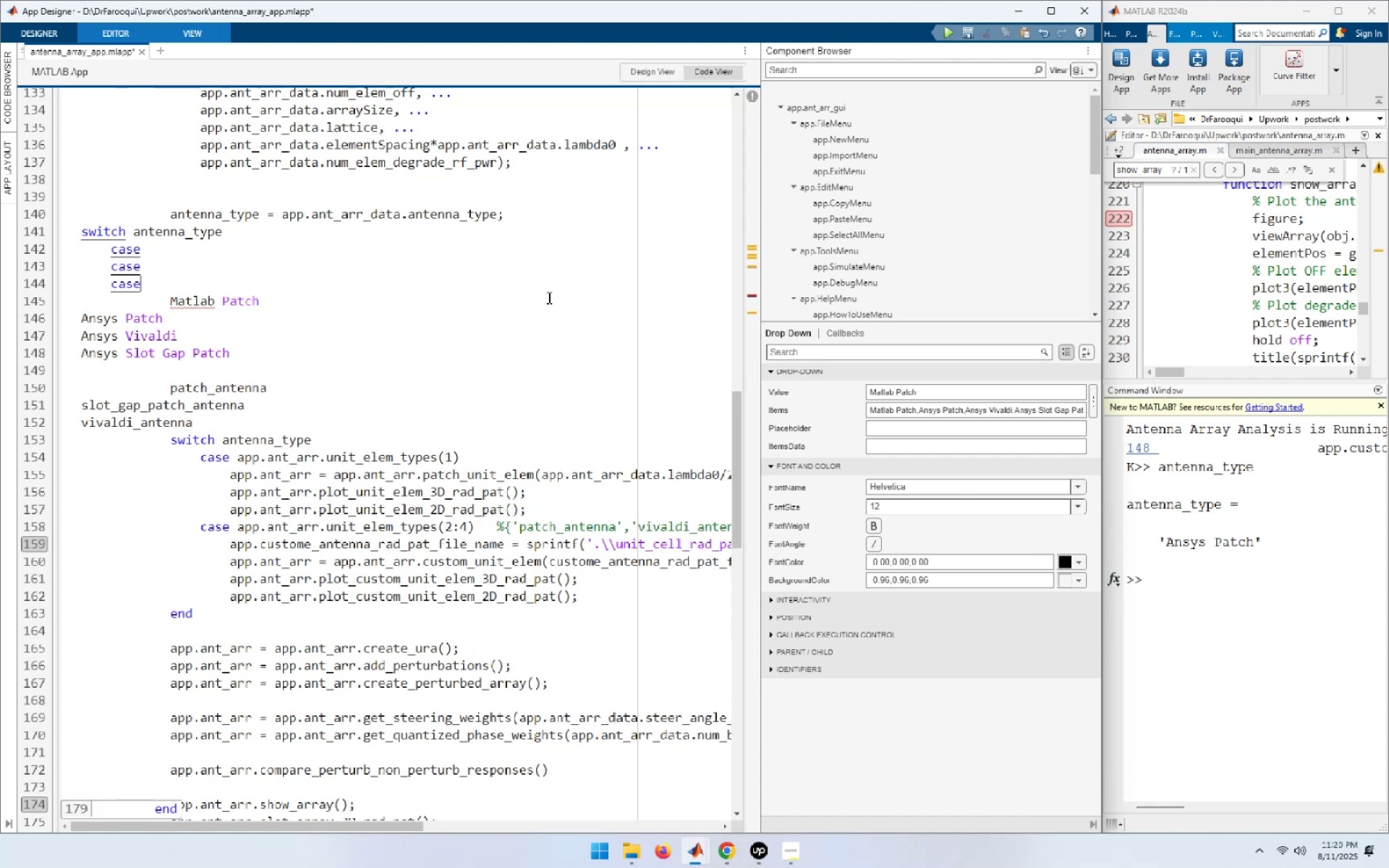 
key(Enter)
 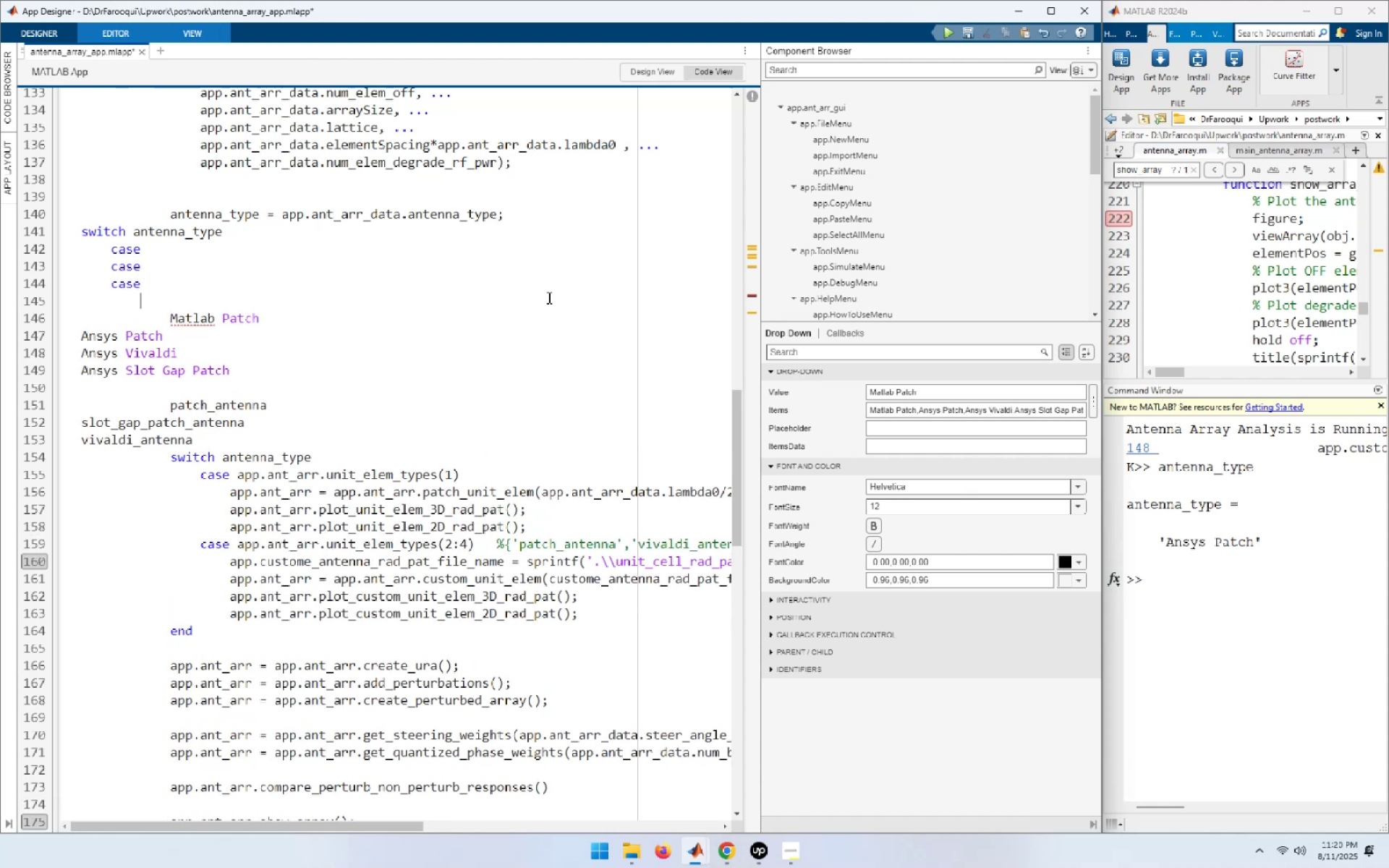 
type(case)
 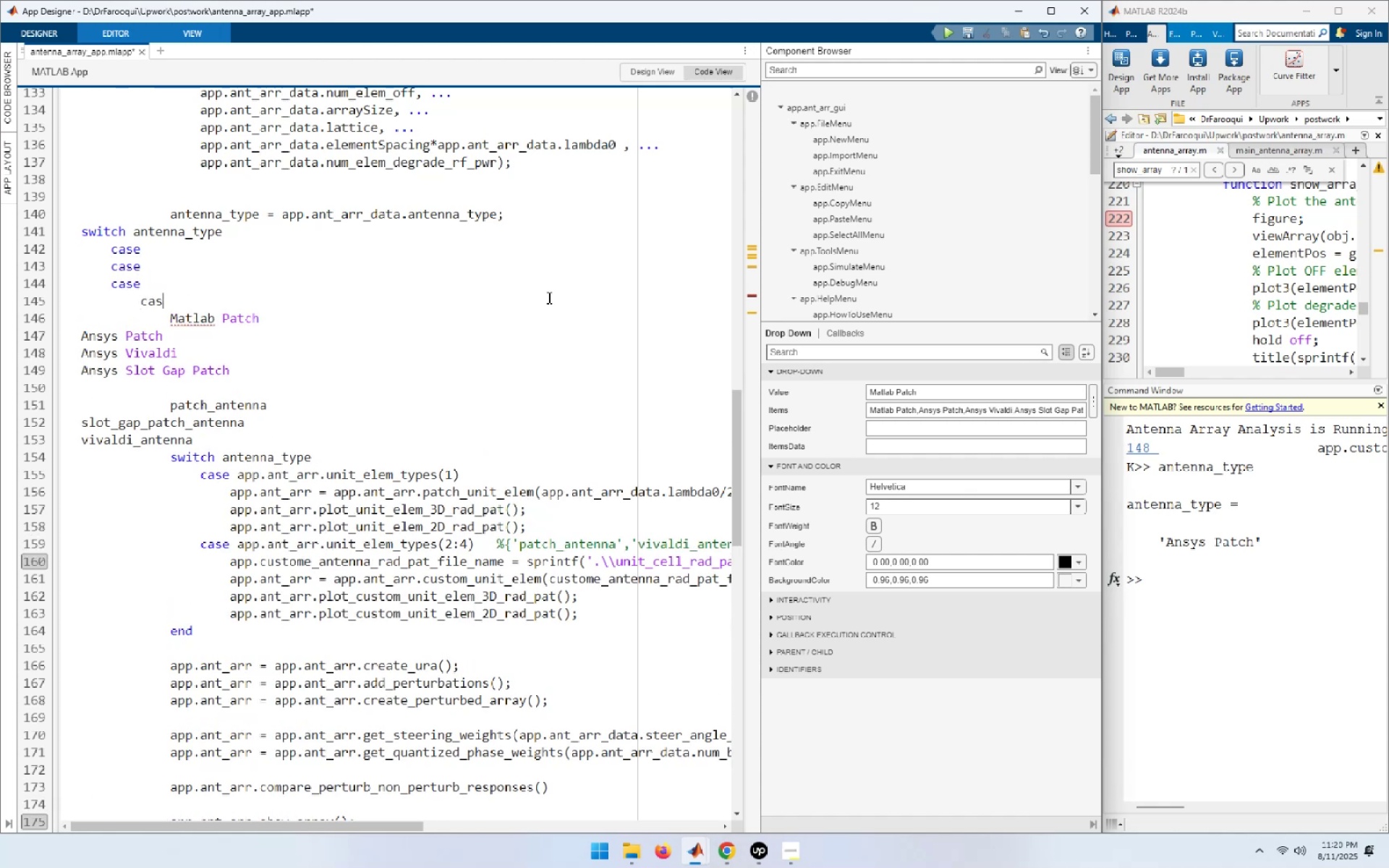 
key(Enter)
 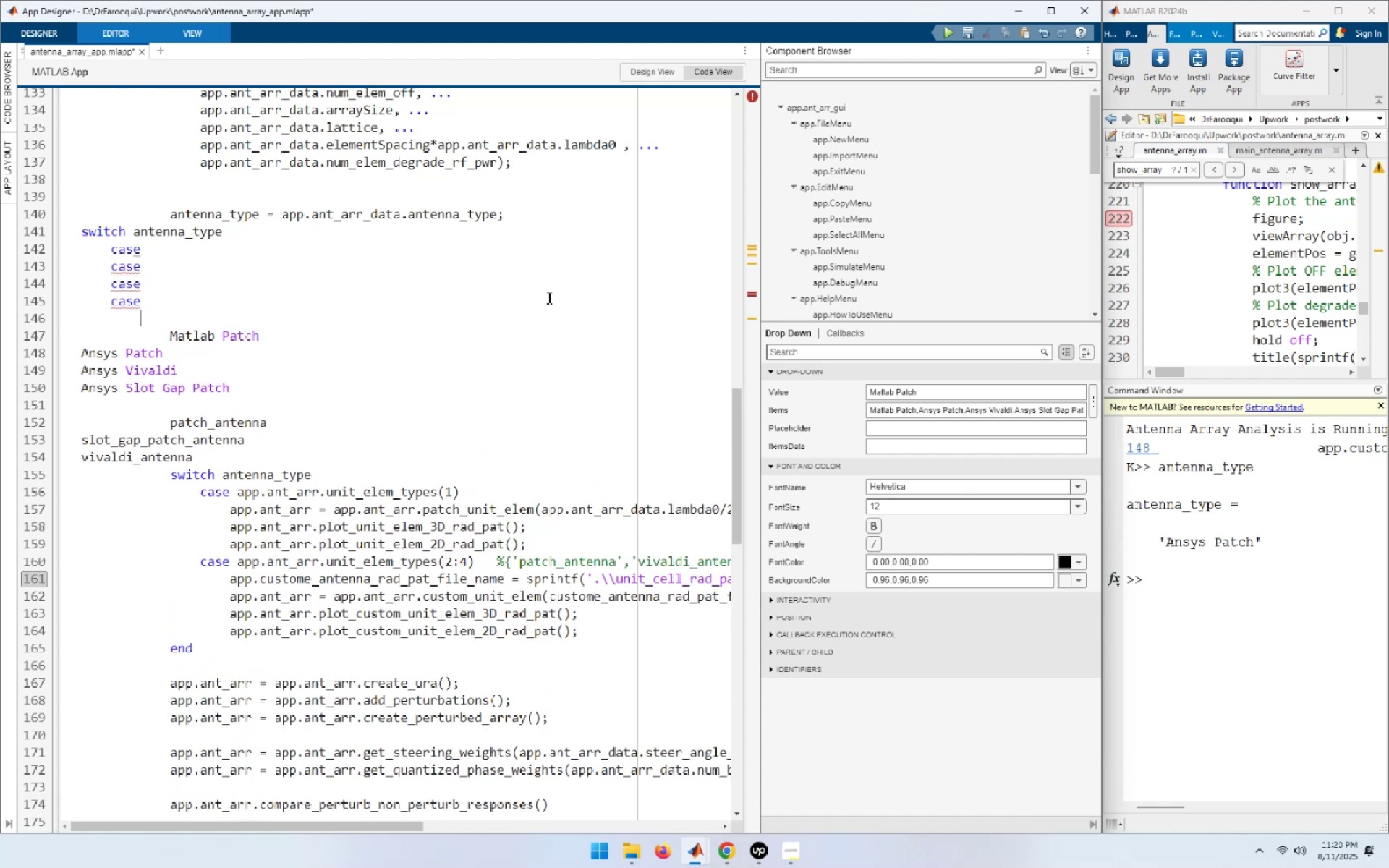 
type(end)
 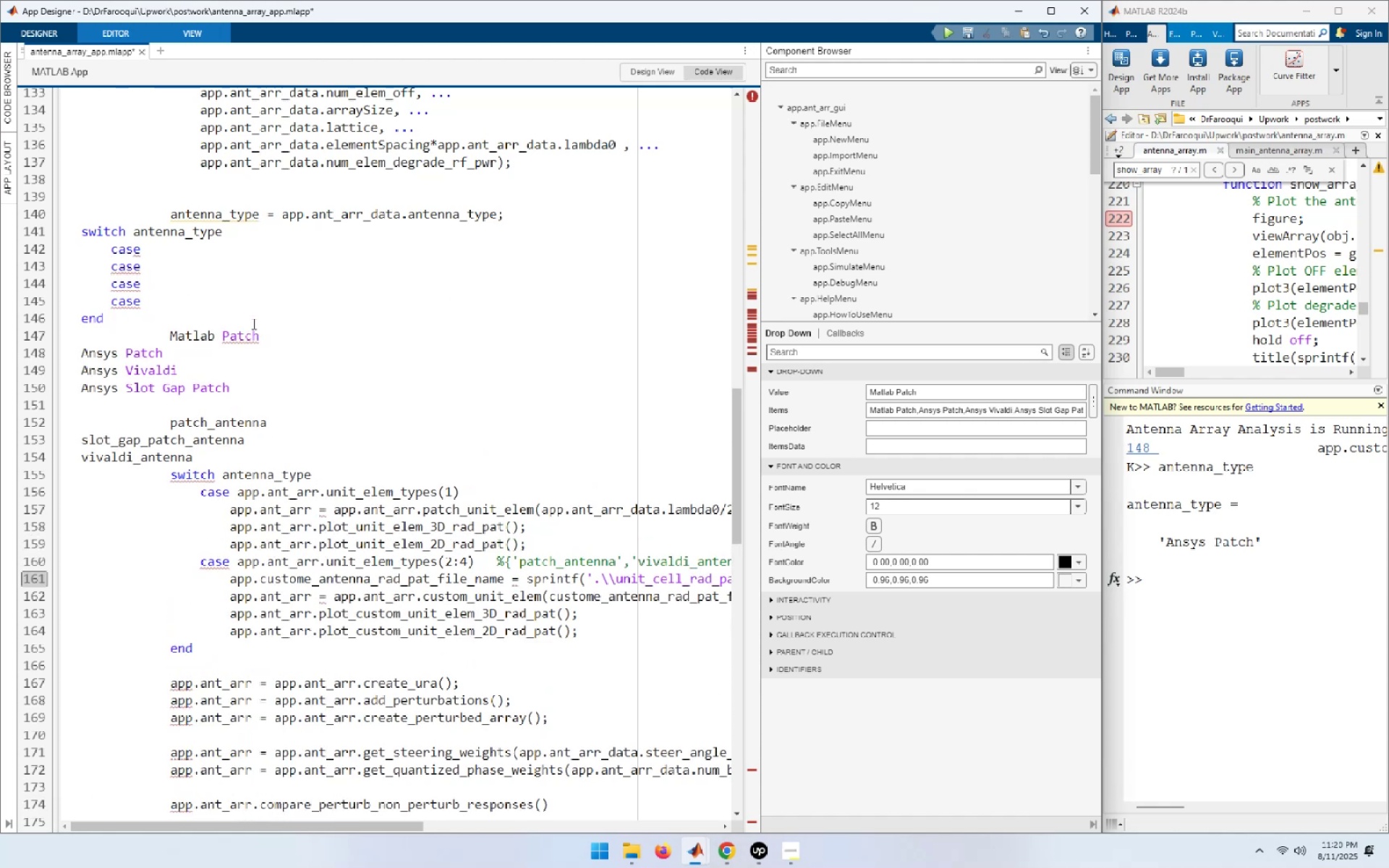 
left_click_drag(start_coordinate=[172, 331], to_coordinate=[259, 331])
 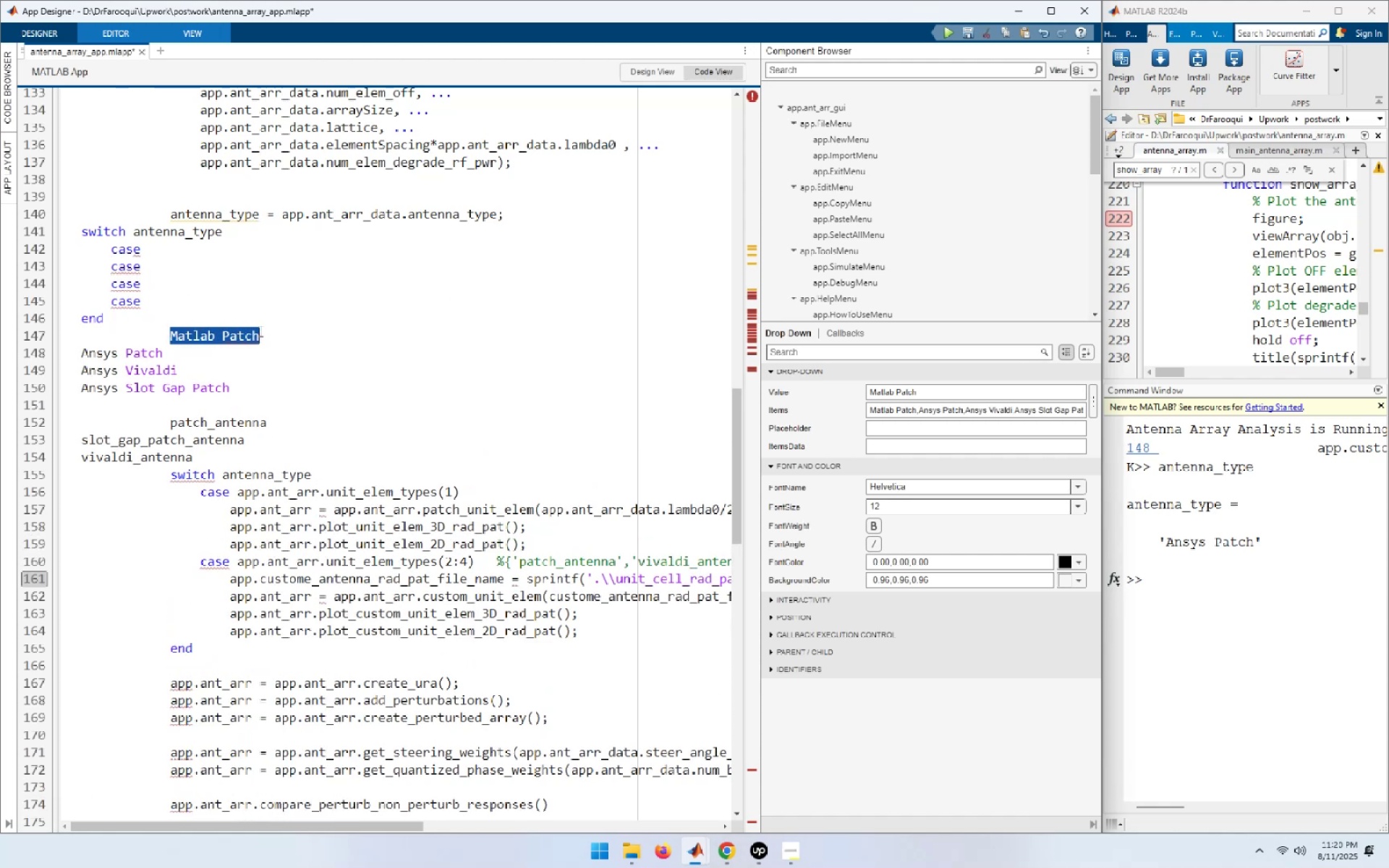 
key(Control+C)
 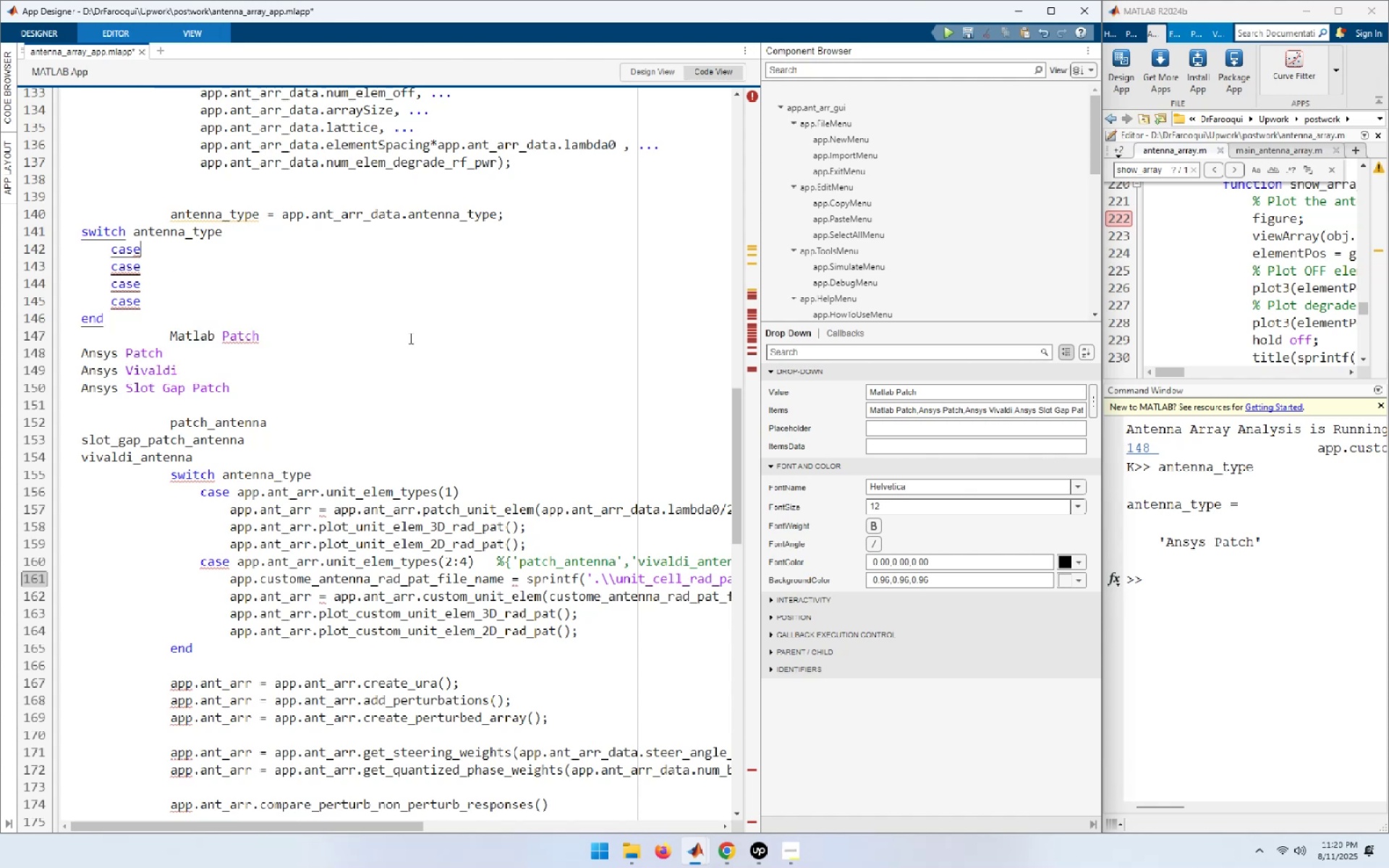 
key(Space)
 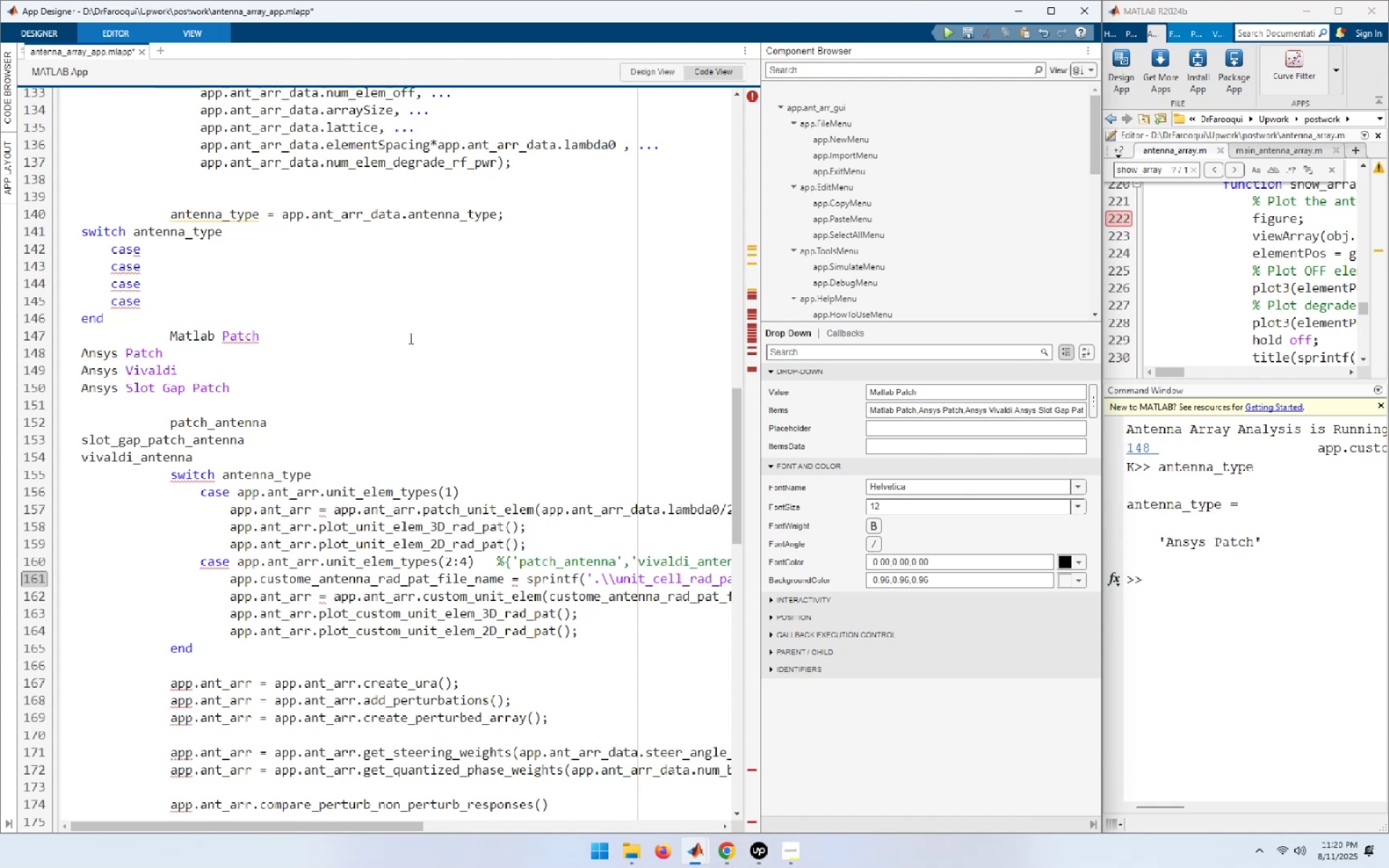 
key(Enter)
 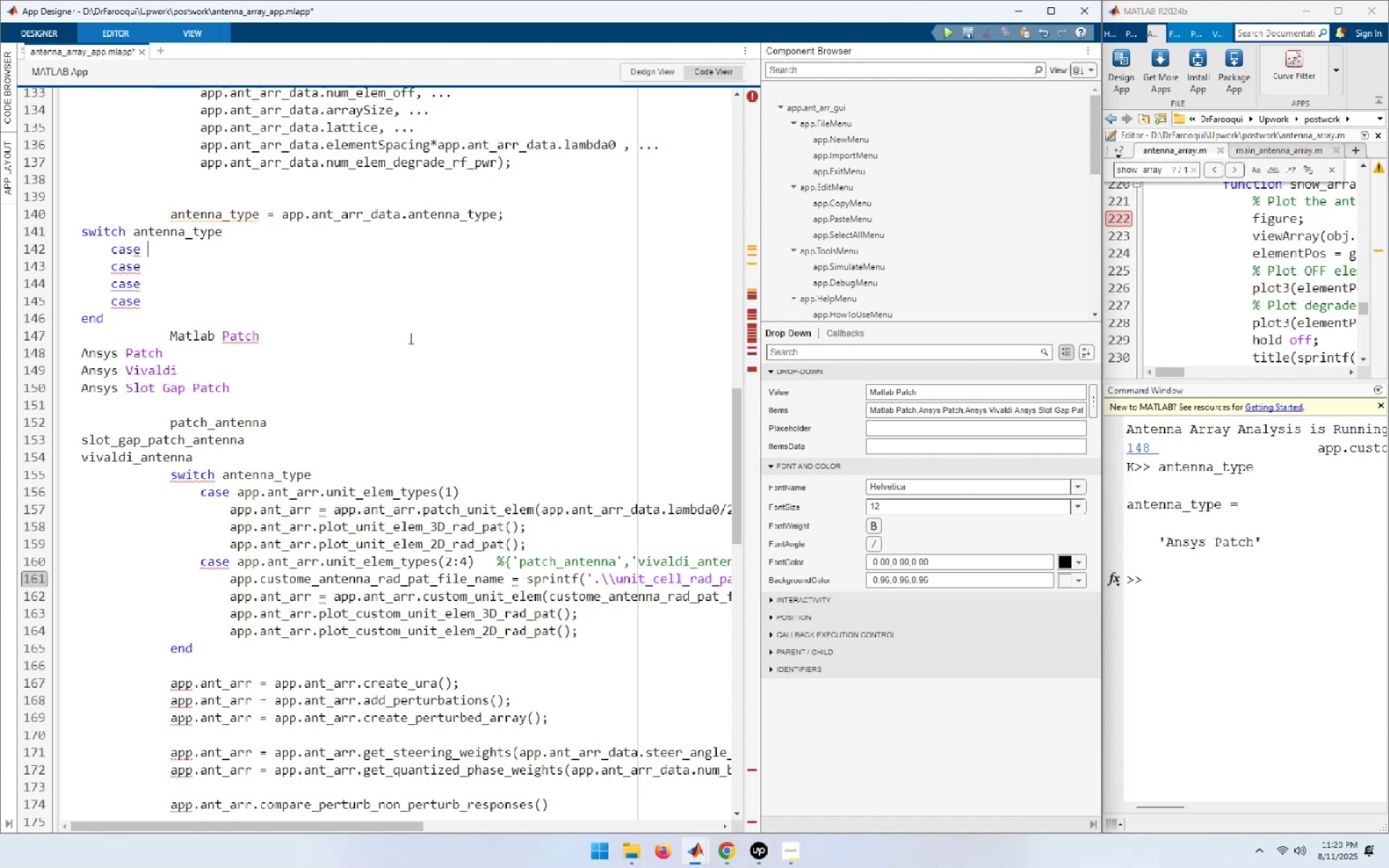 
hold_key(key=ControlLeft, duration=0.45)
 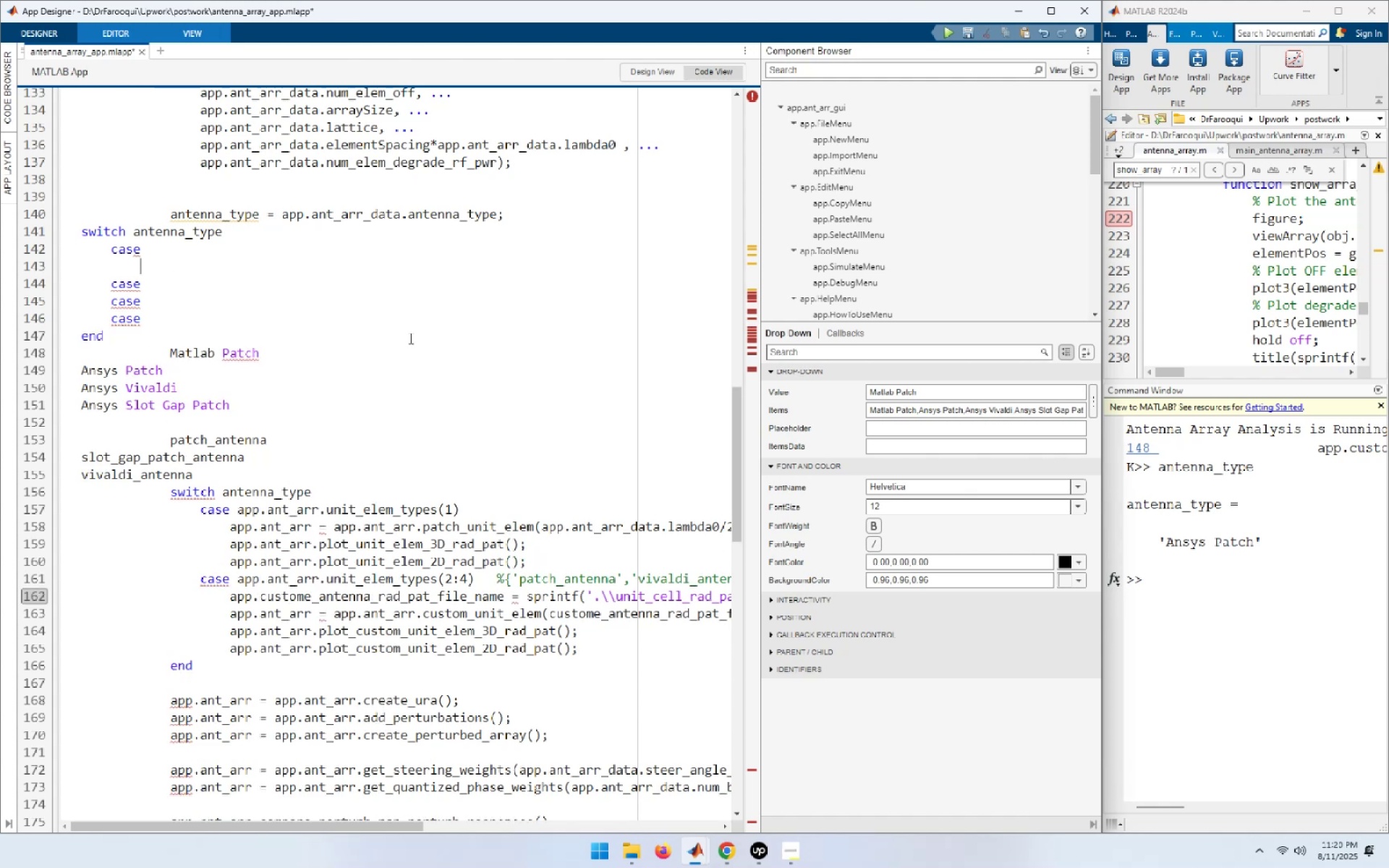 
key(Control+Z)
 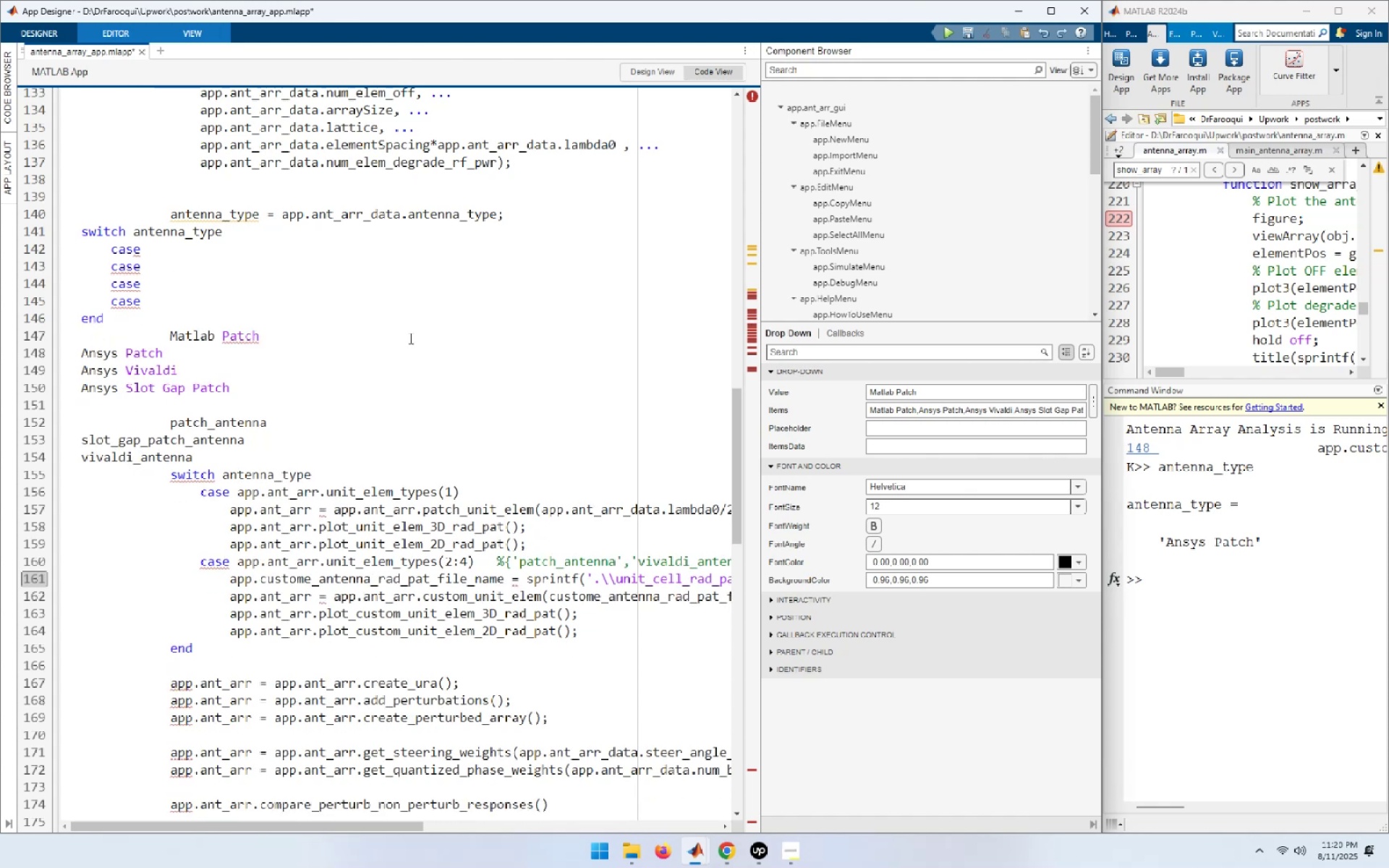 
key(Quote)
 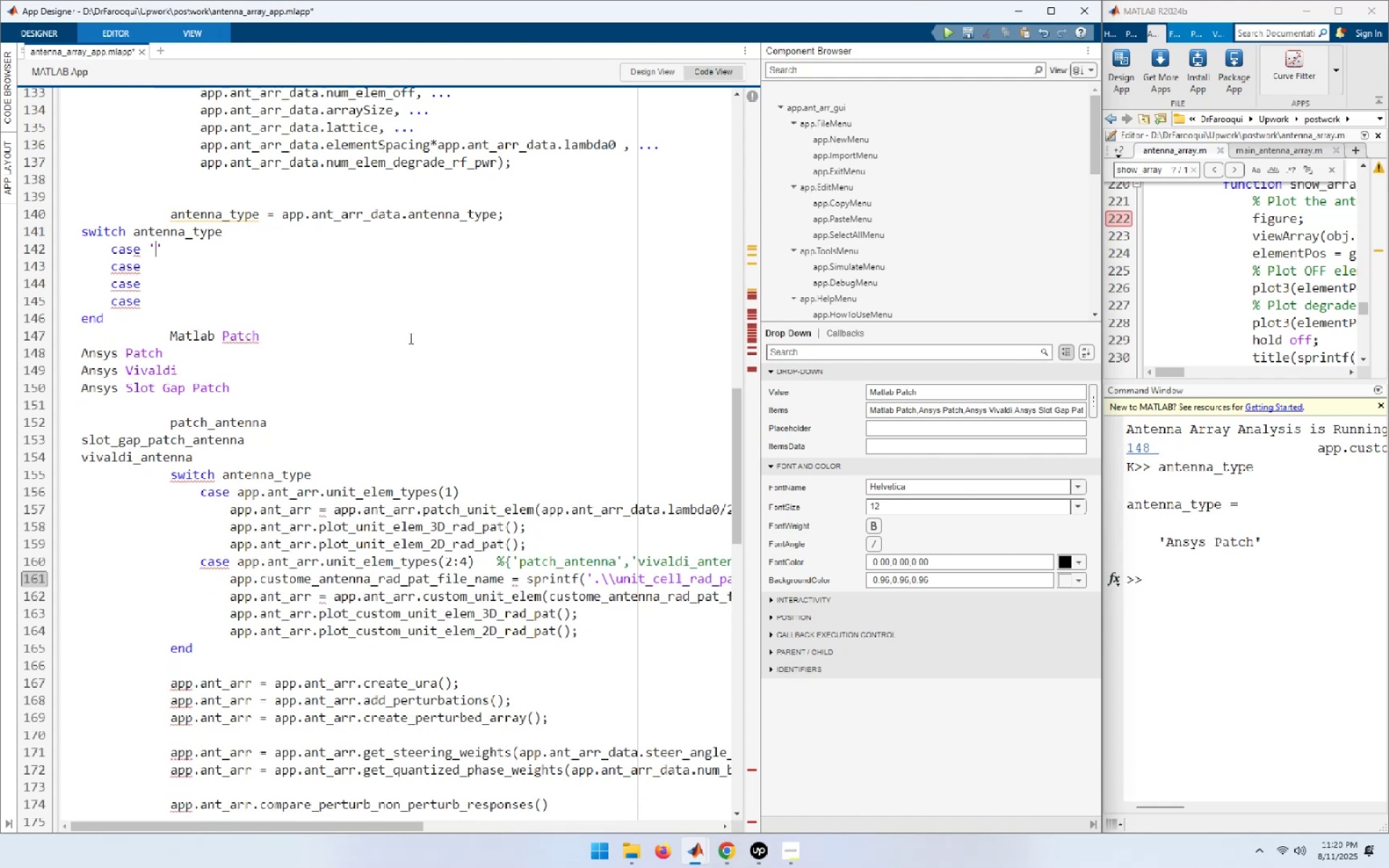 
key(Control+ControlLeft)
 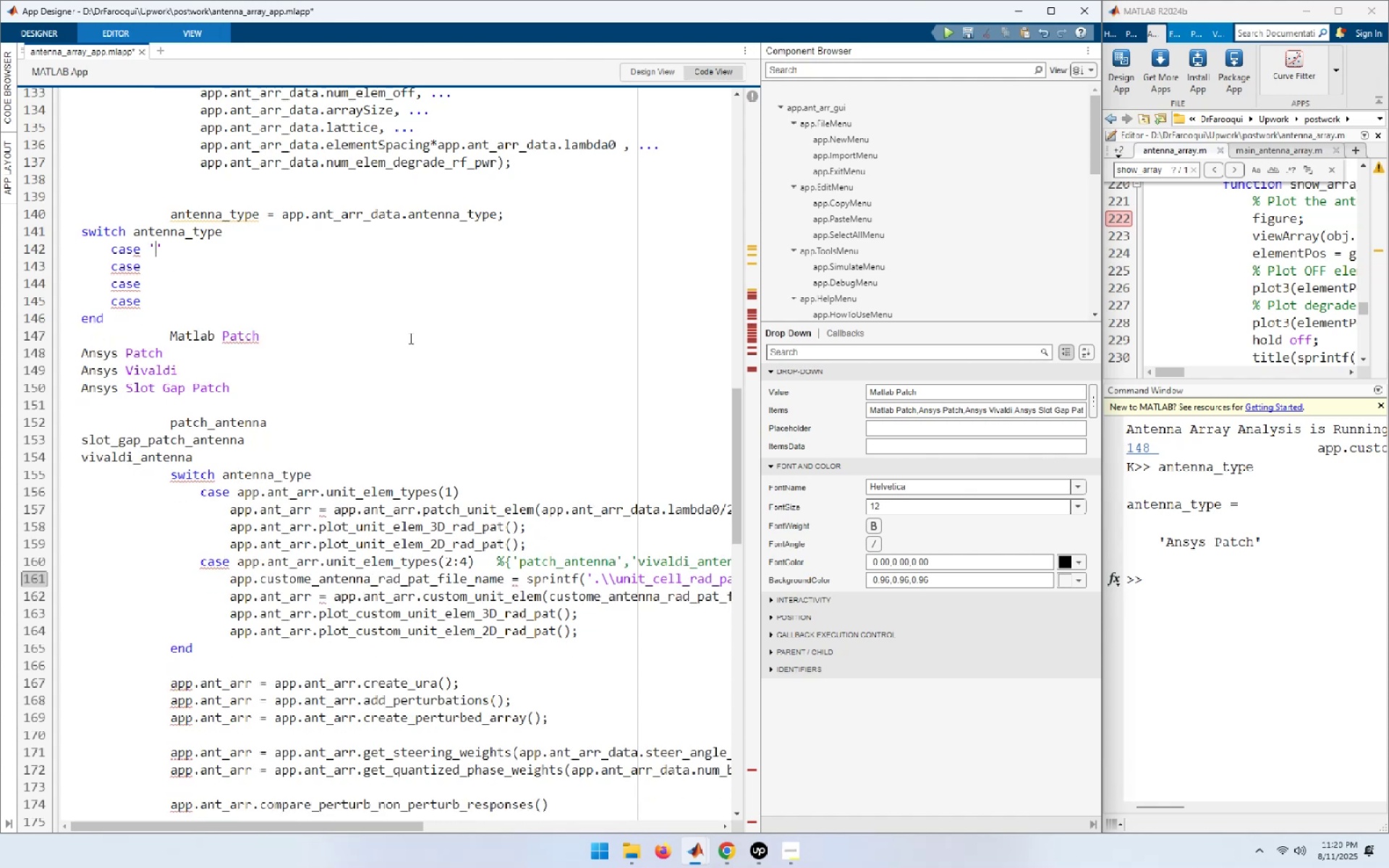 
key(Control+V)
 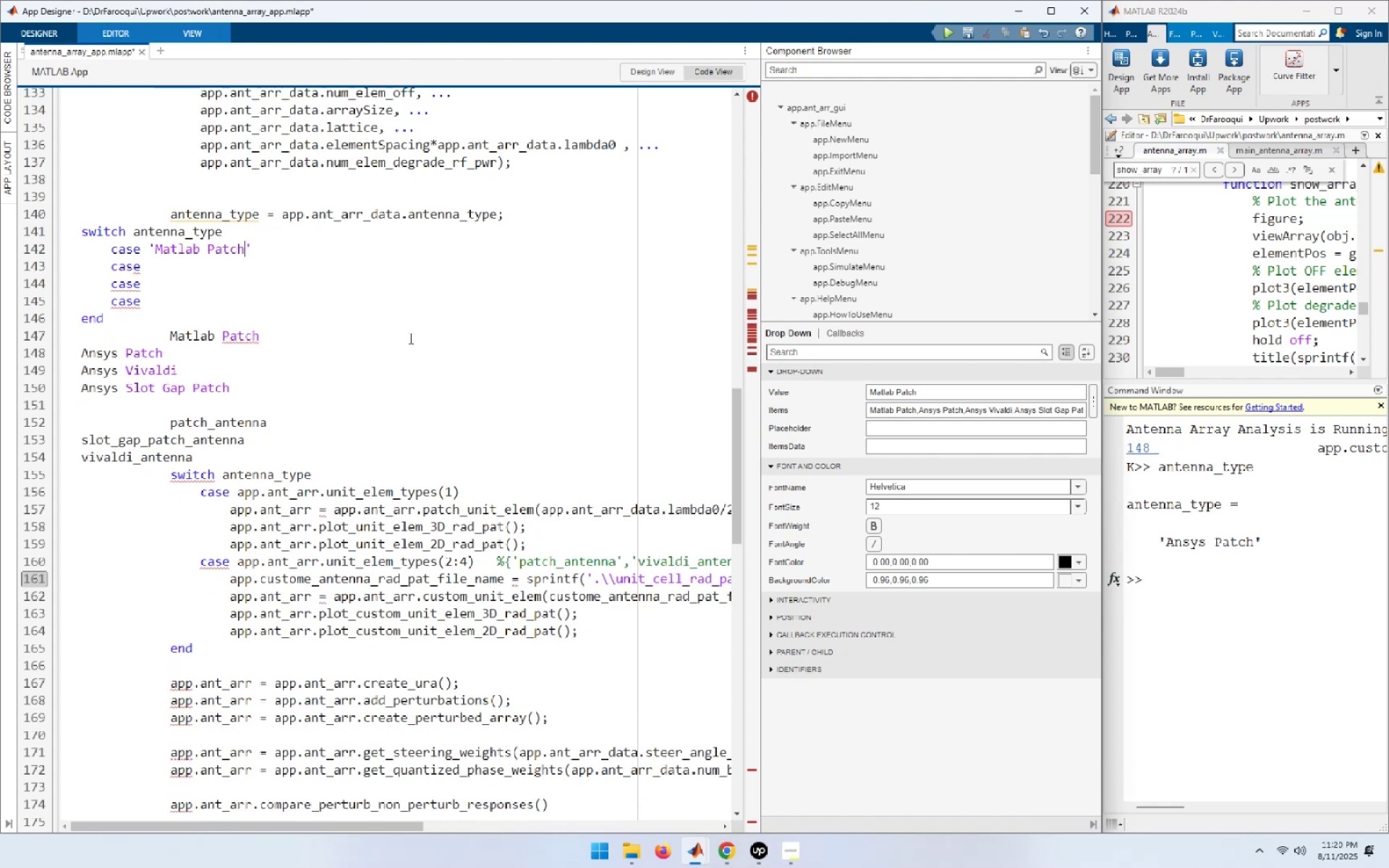 
key(ArrowDown)
 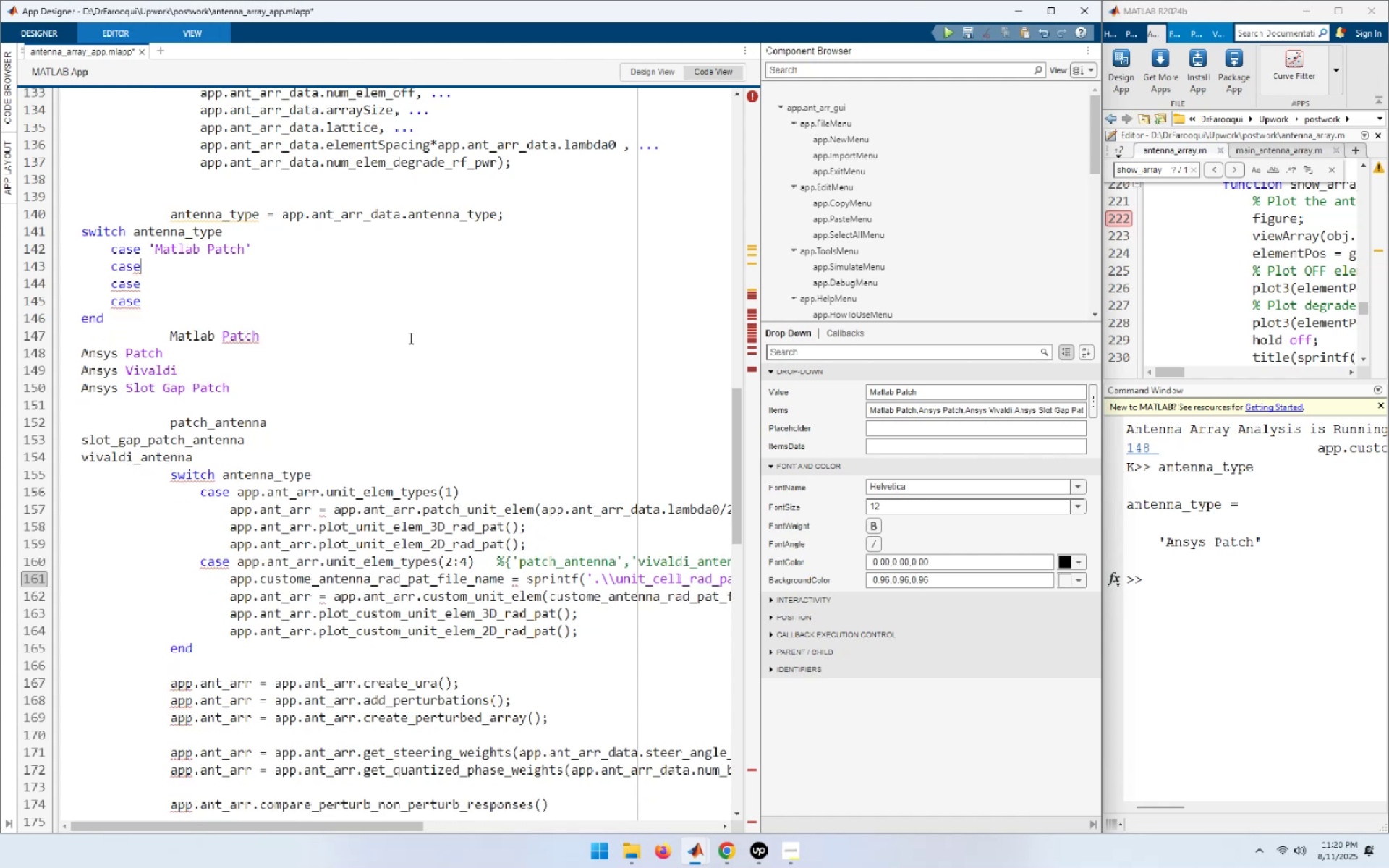 
key(Space)
 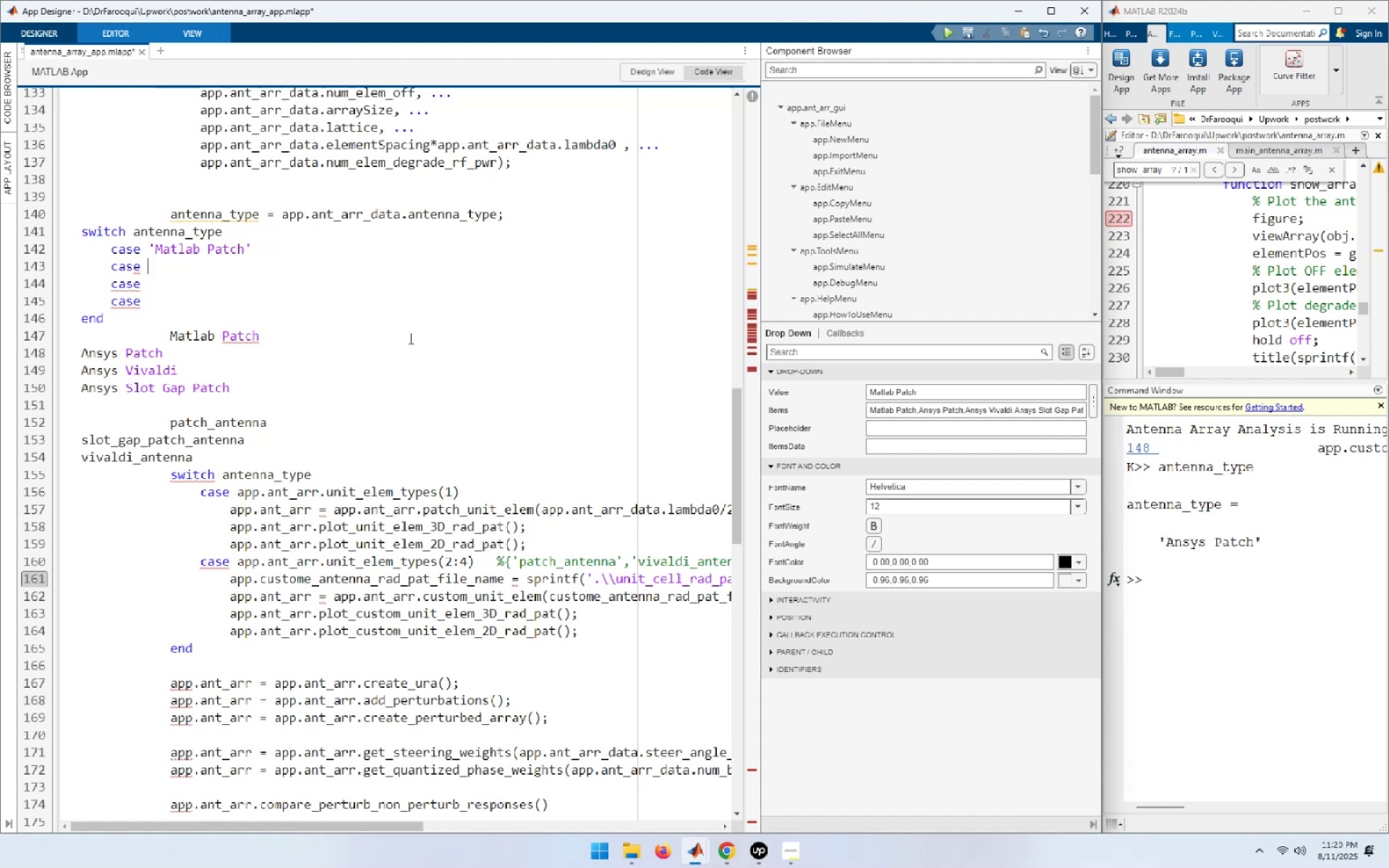 
key(Quote)
 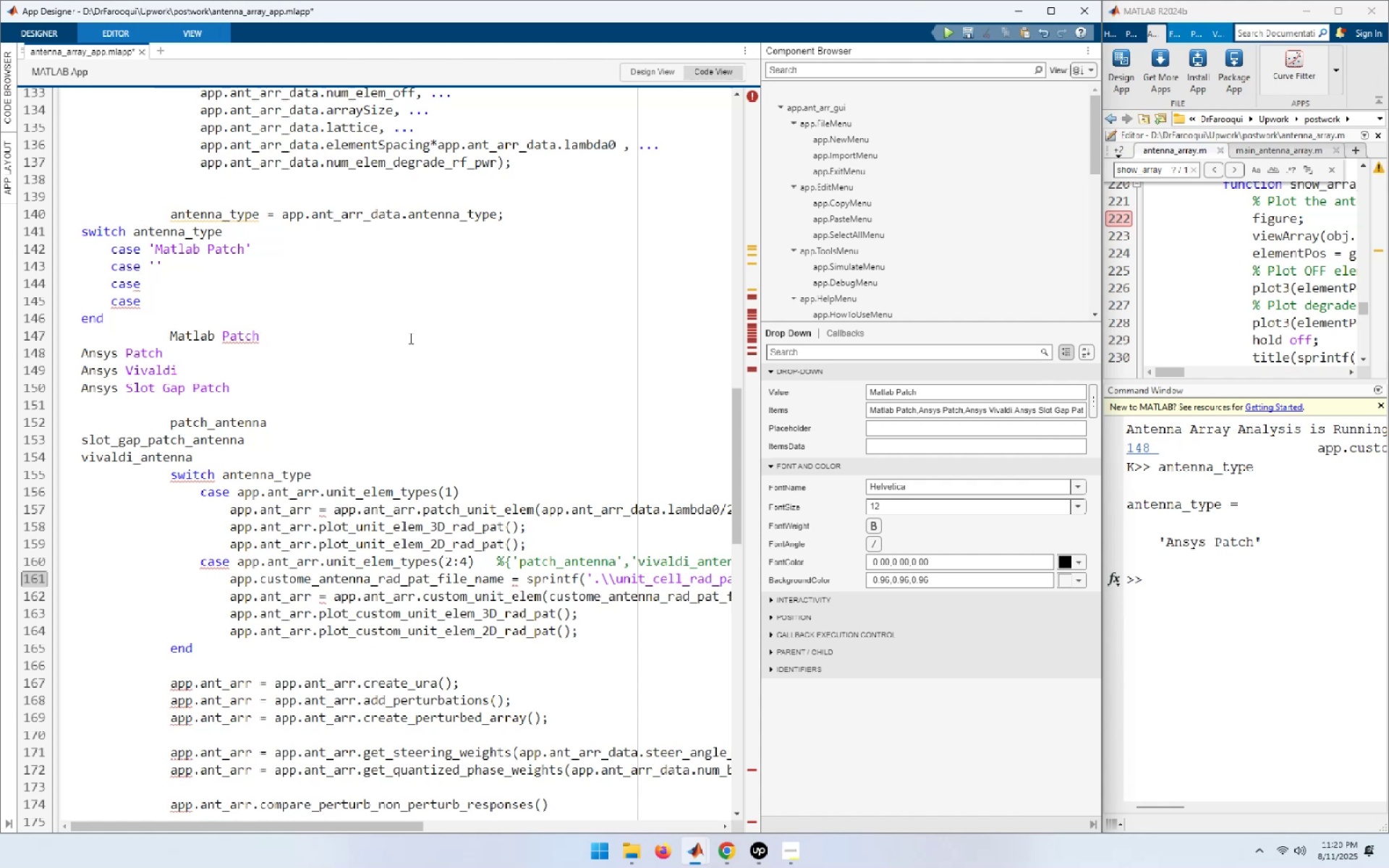 
key(ArrowDown)
 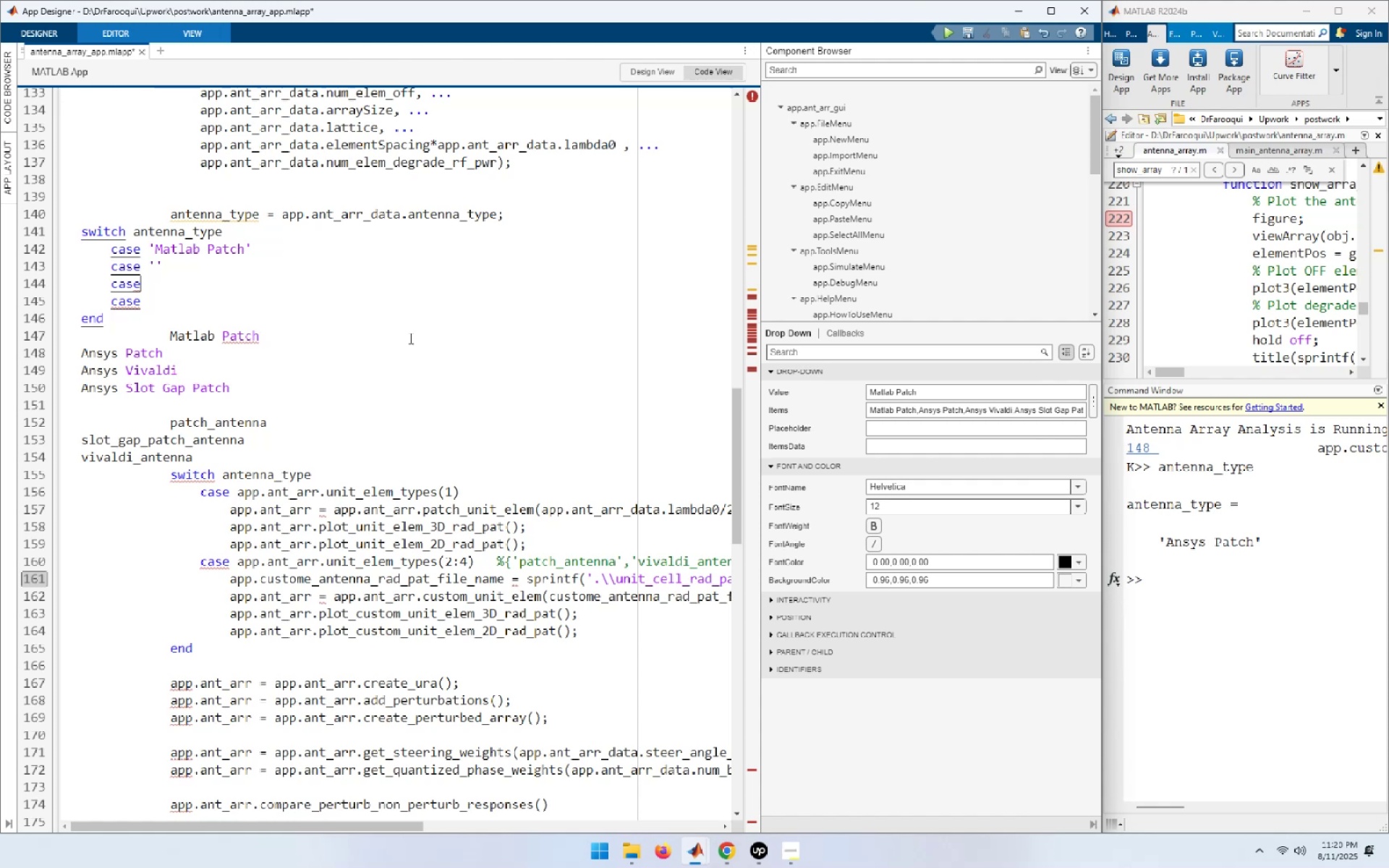 
key(Space)
 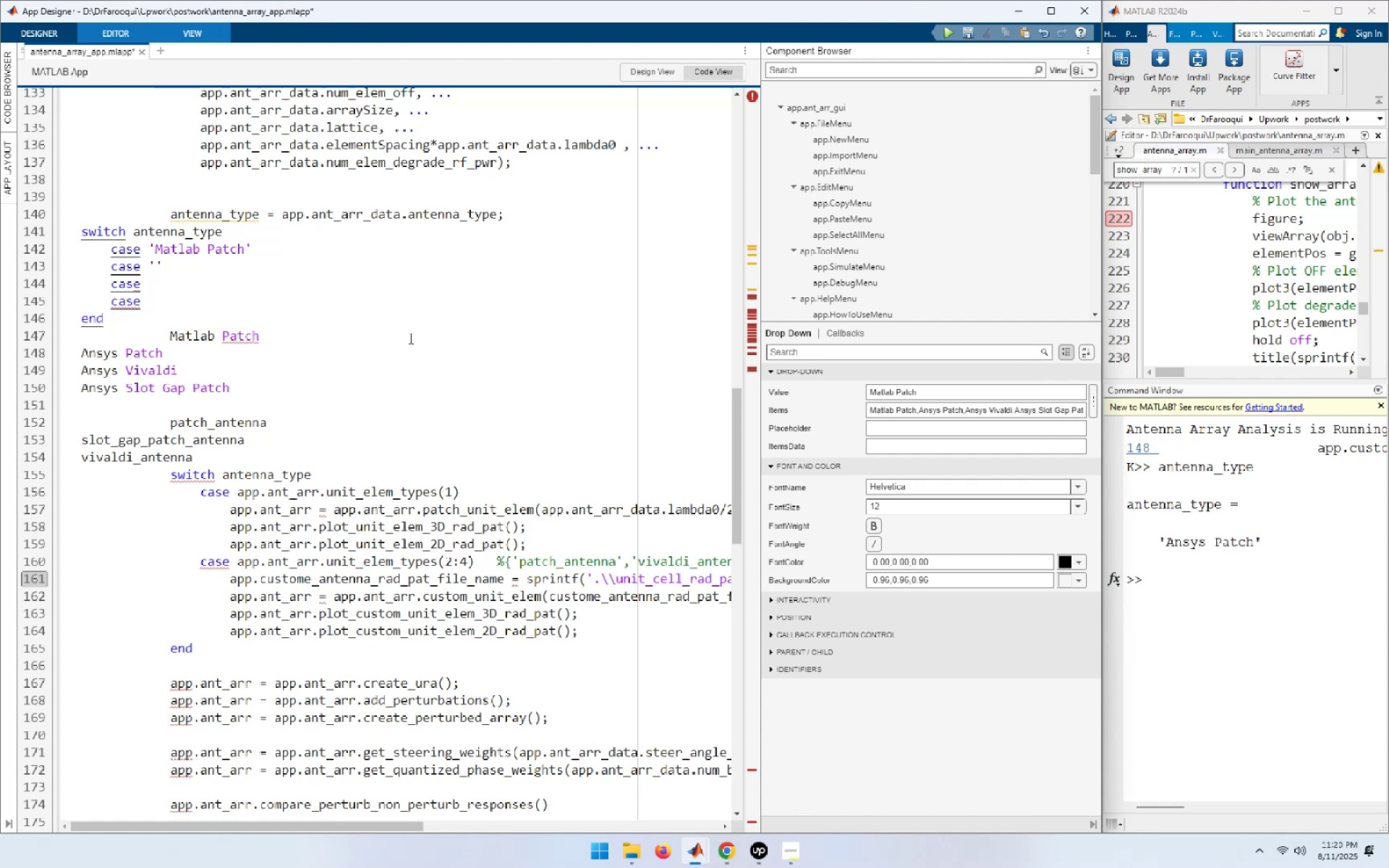 
key(Quote)
 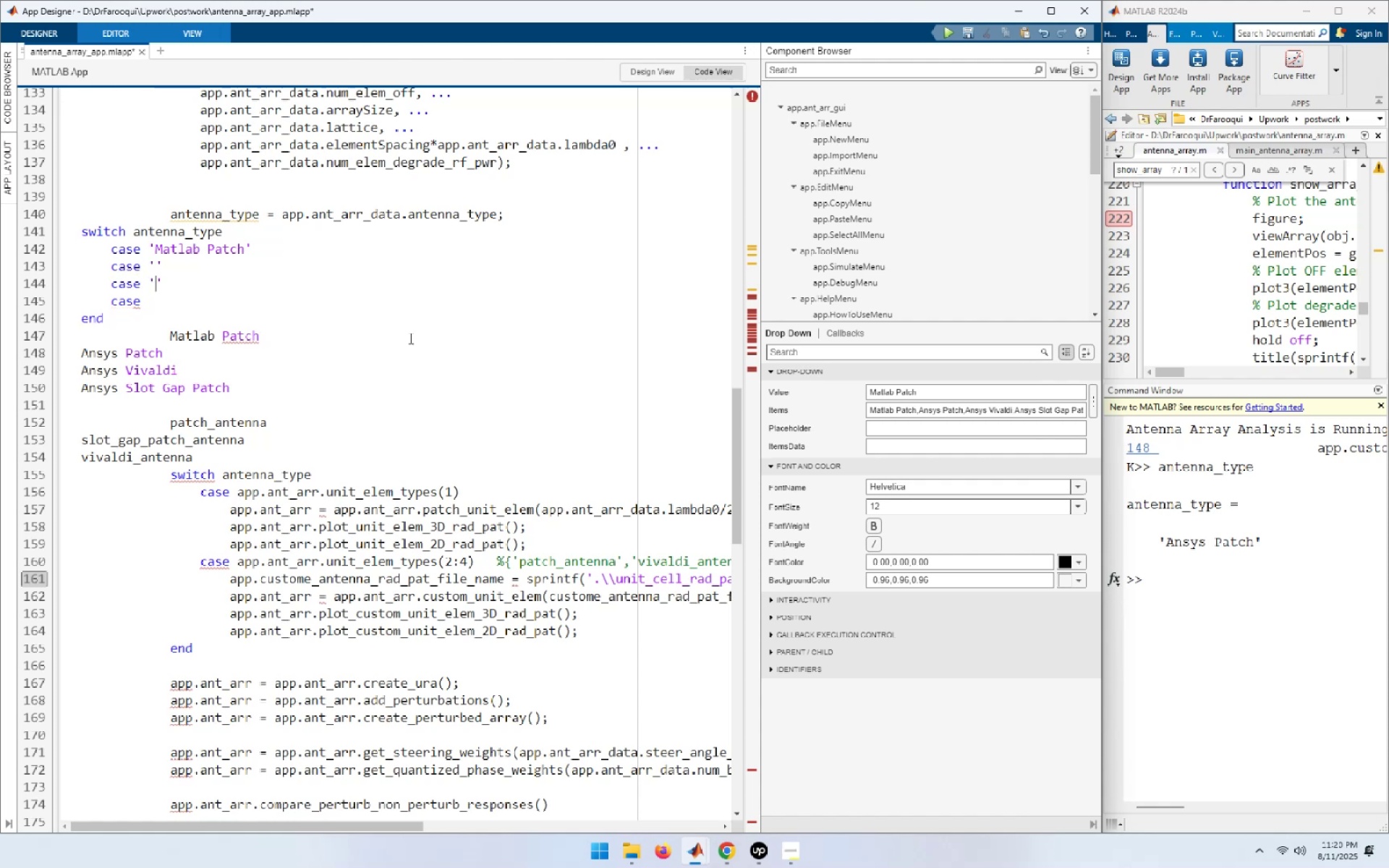 
key(ArrowDown)
 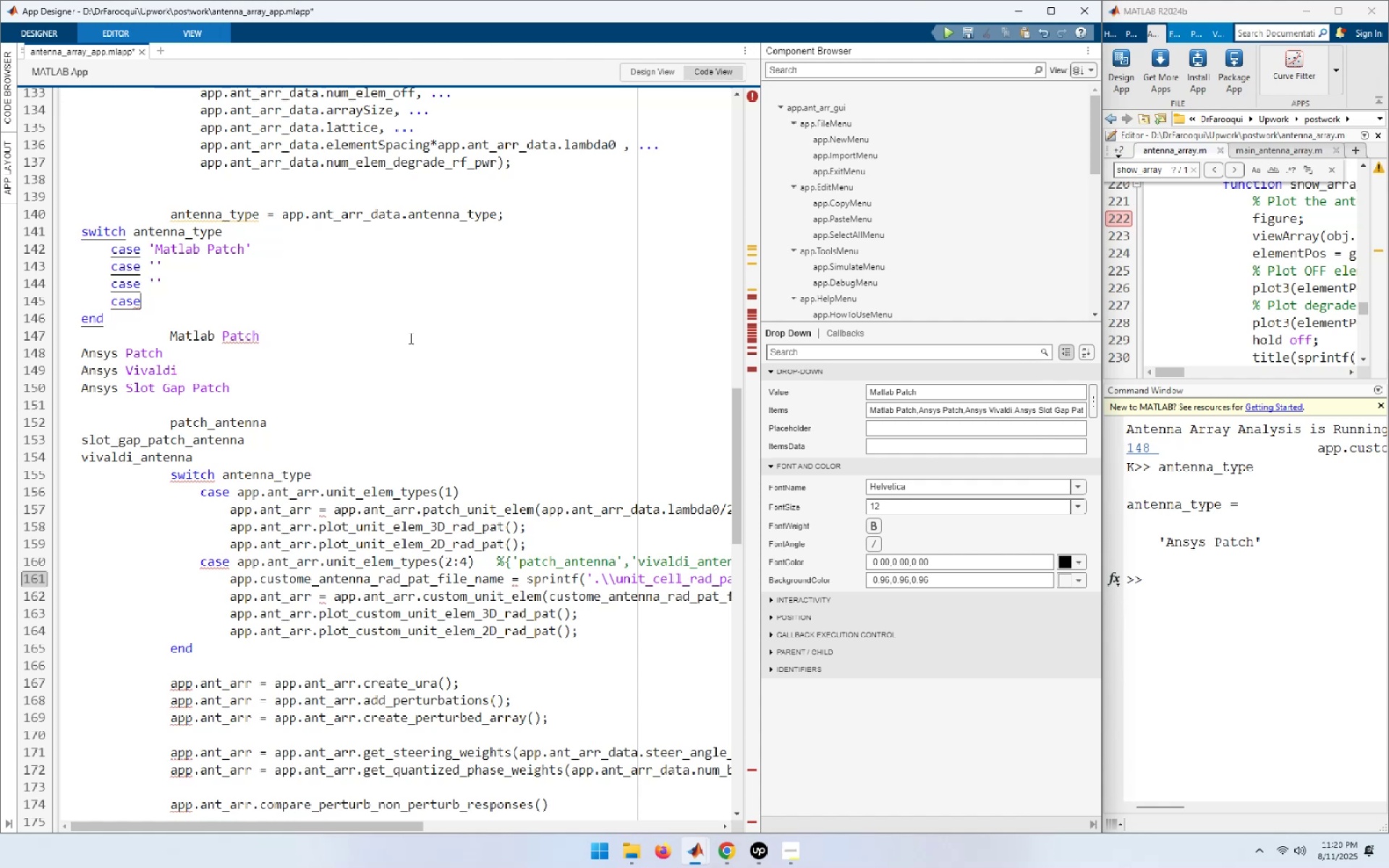 
key(Space)
 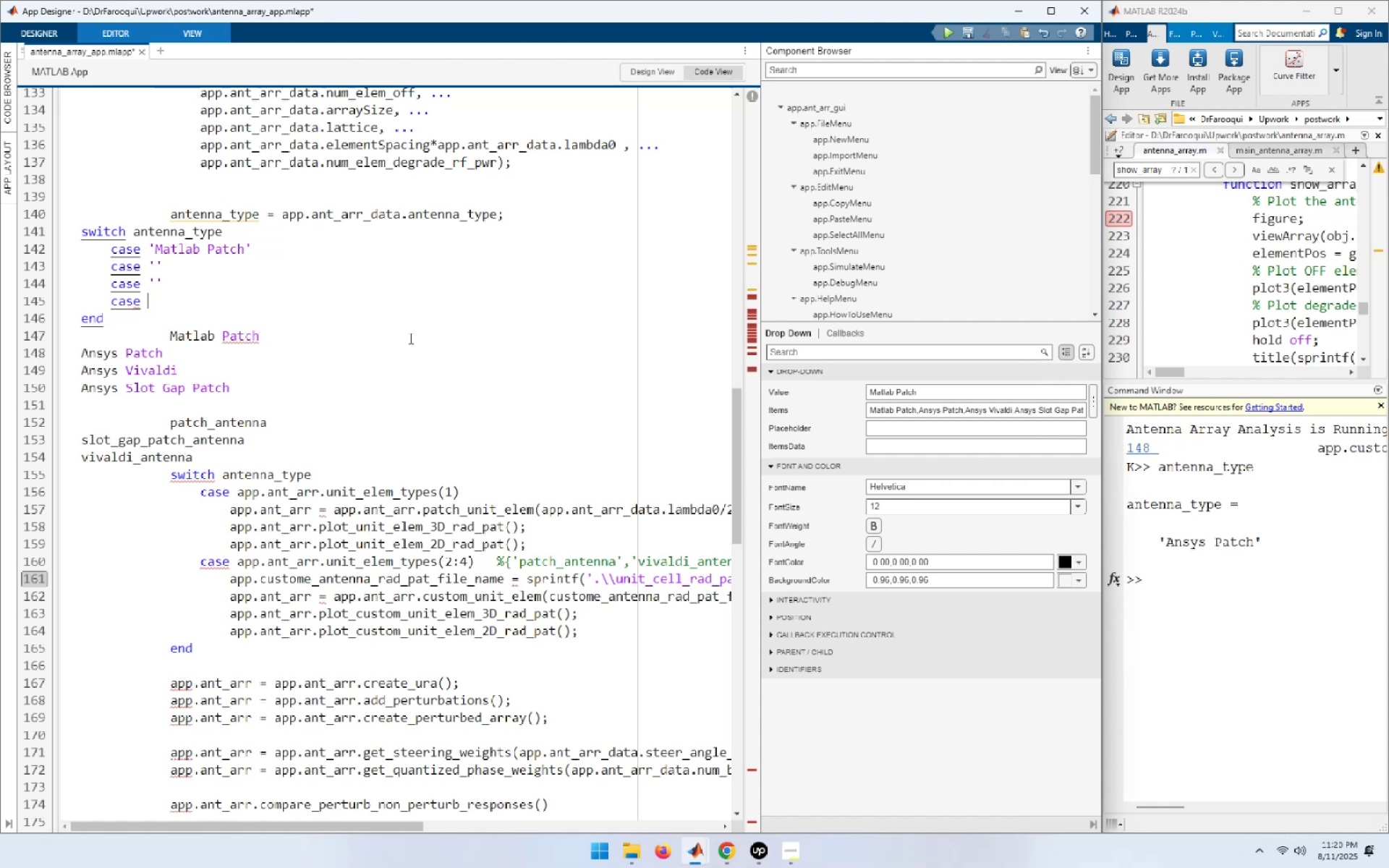 
key(Quote)
 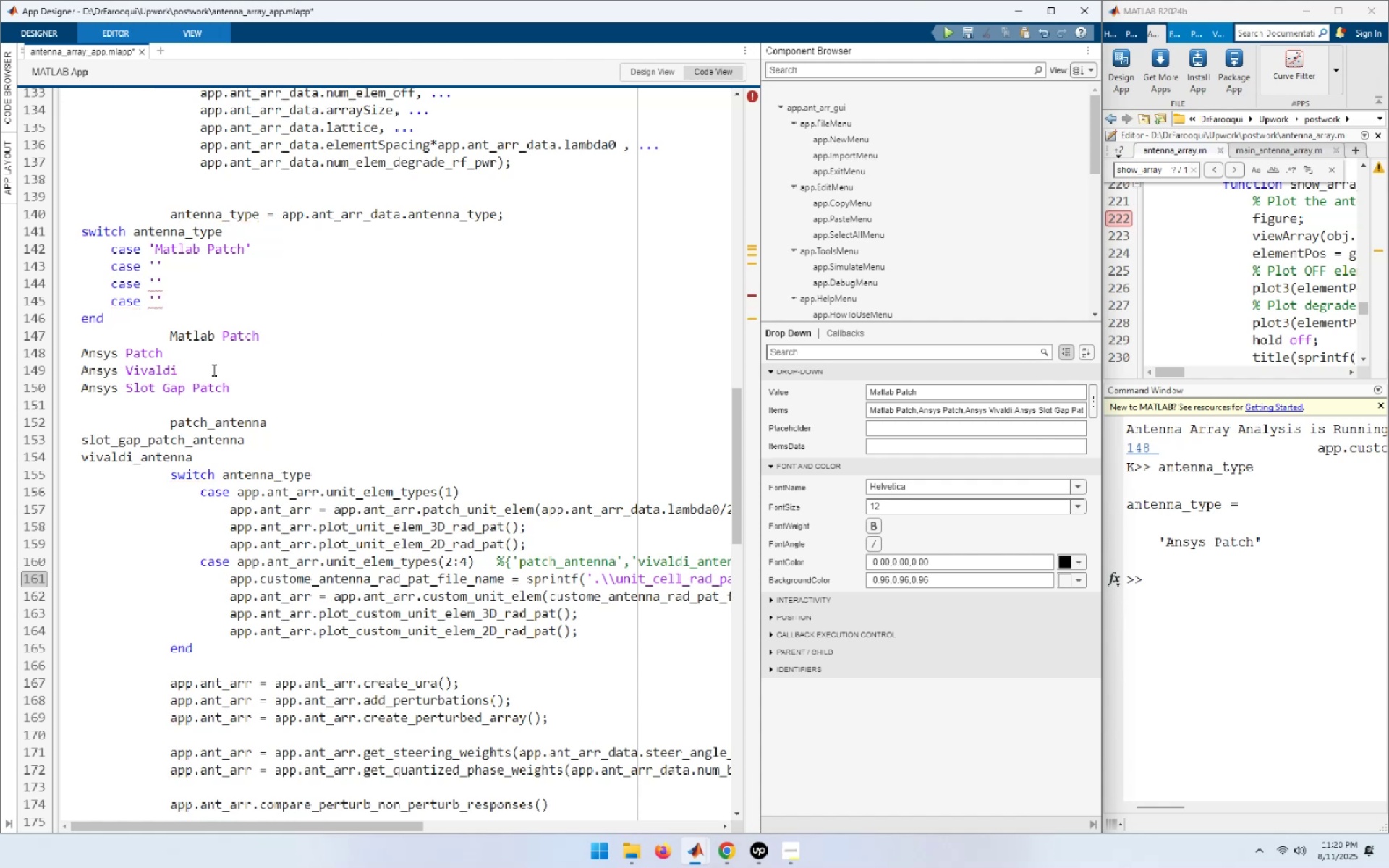 
left_click_drag(start_coordinate=[163, 356], to_coordinate=[82, 352])
 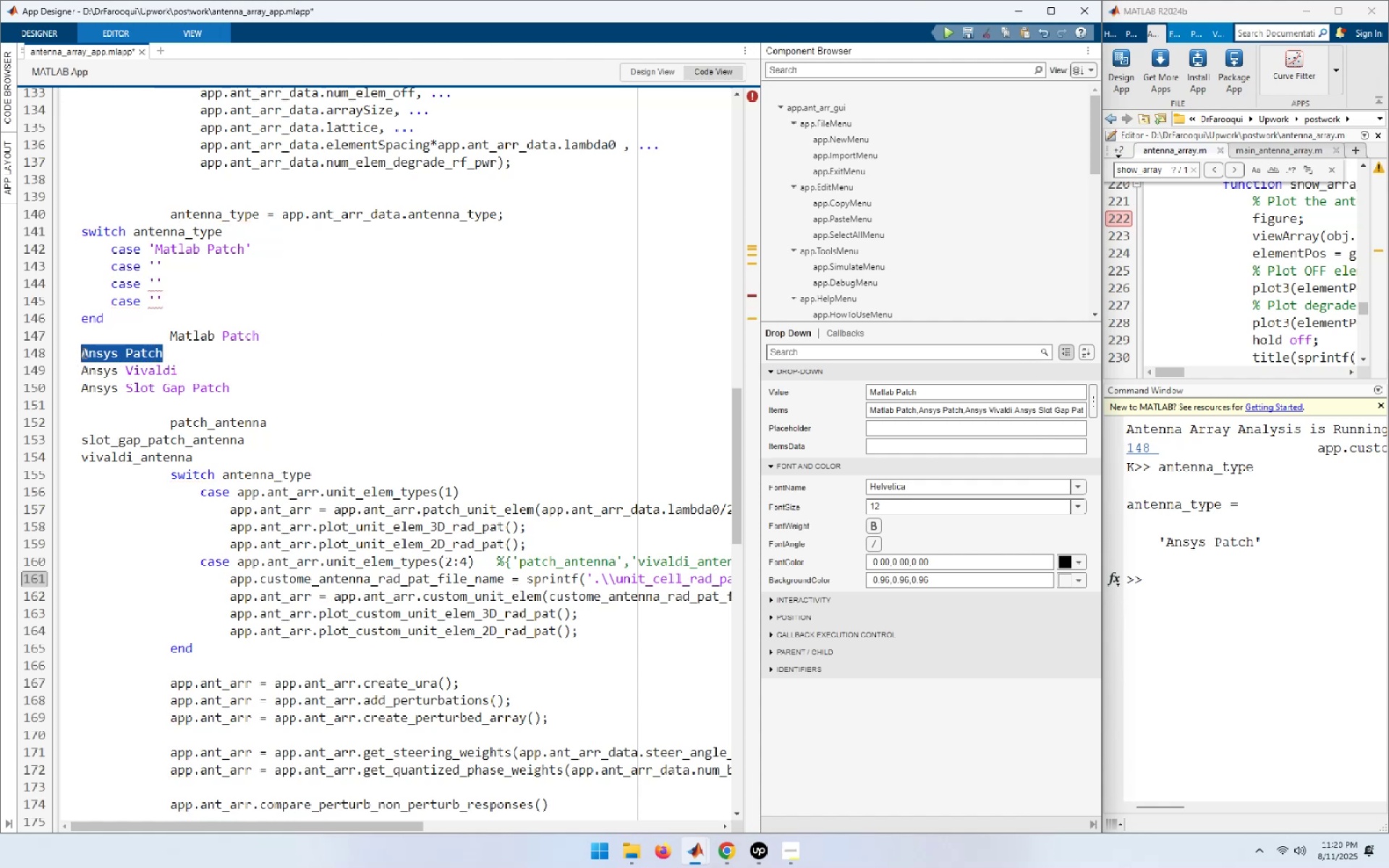 
key(Control+C)
 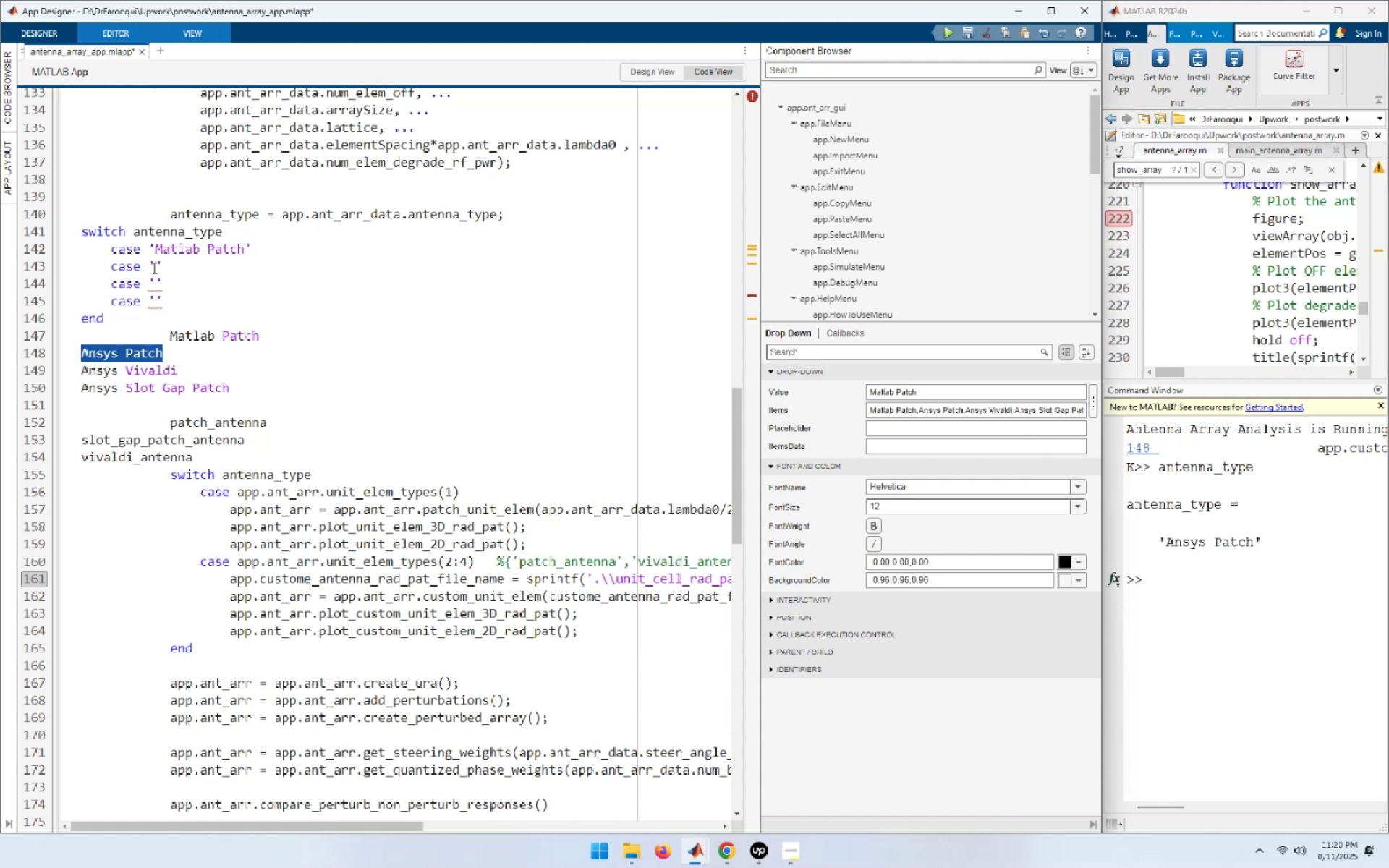 
left_click([156, 265])
 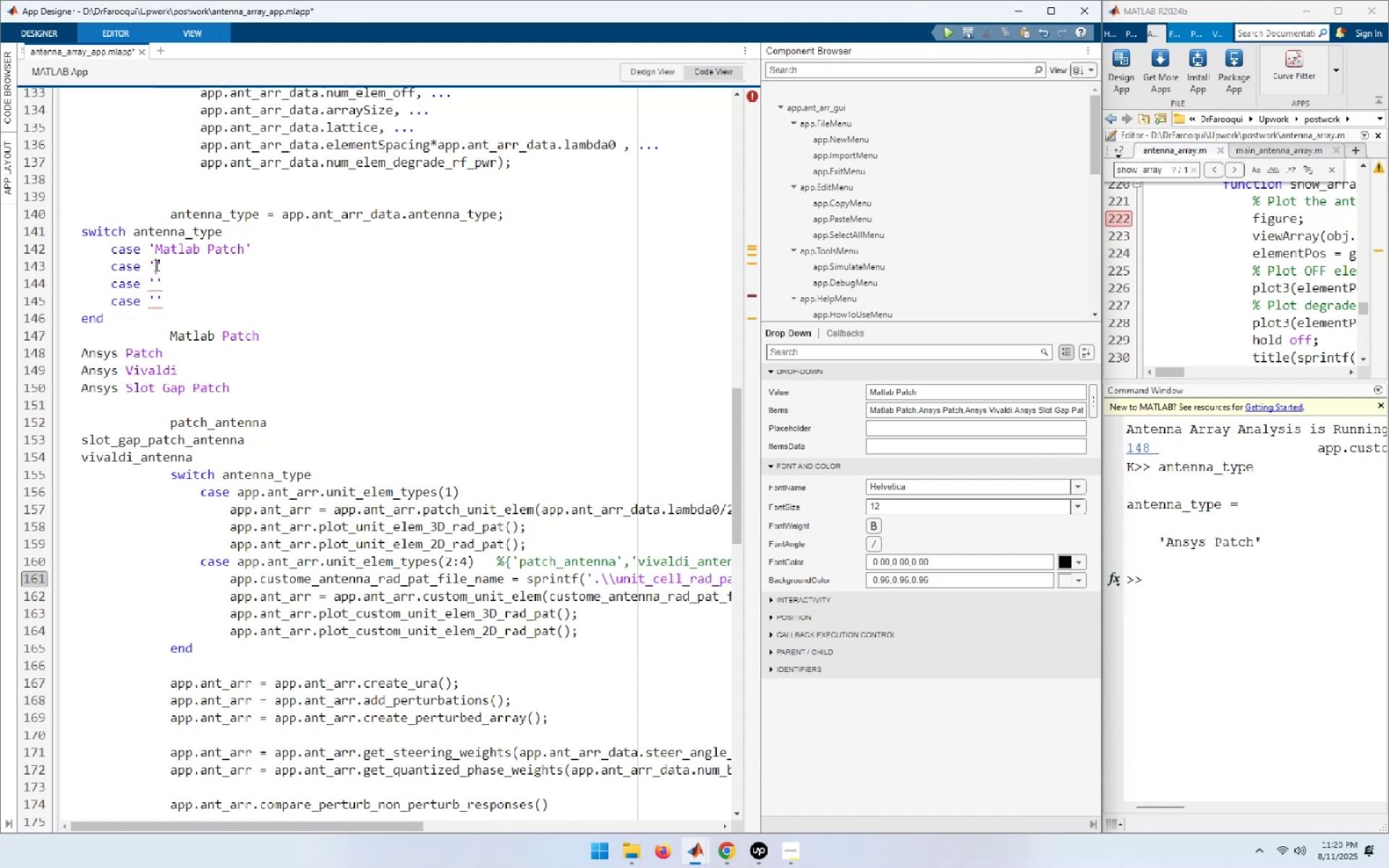 
key(Control+ControlLeft)
 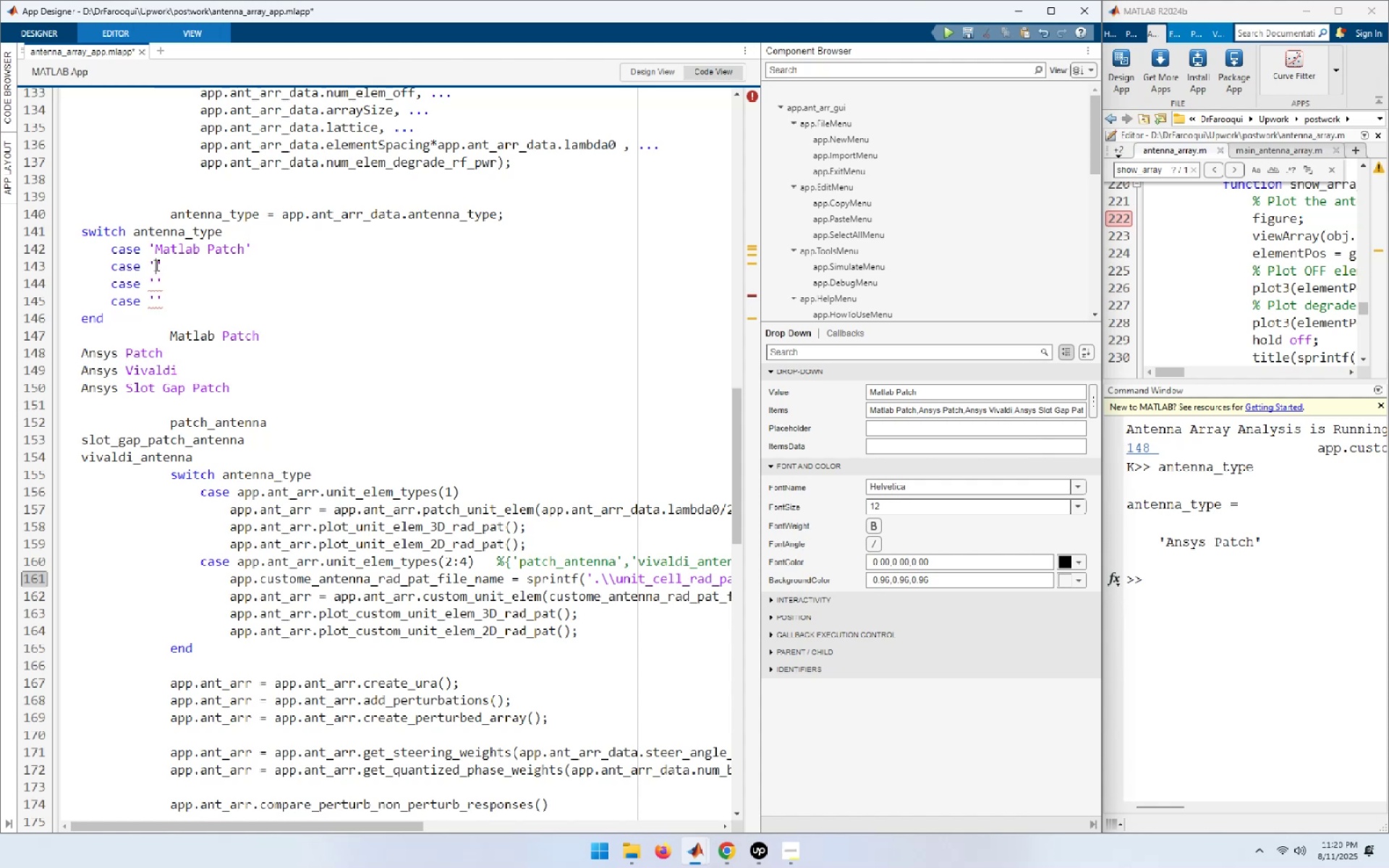 
key(Control+V)
 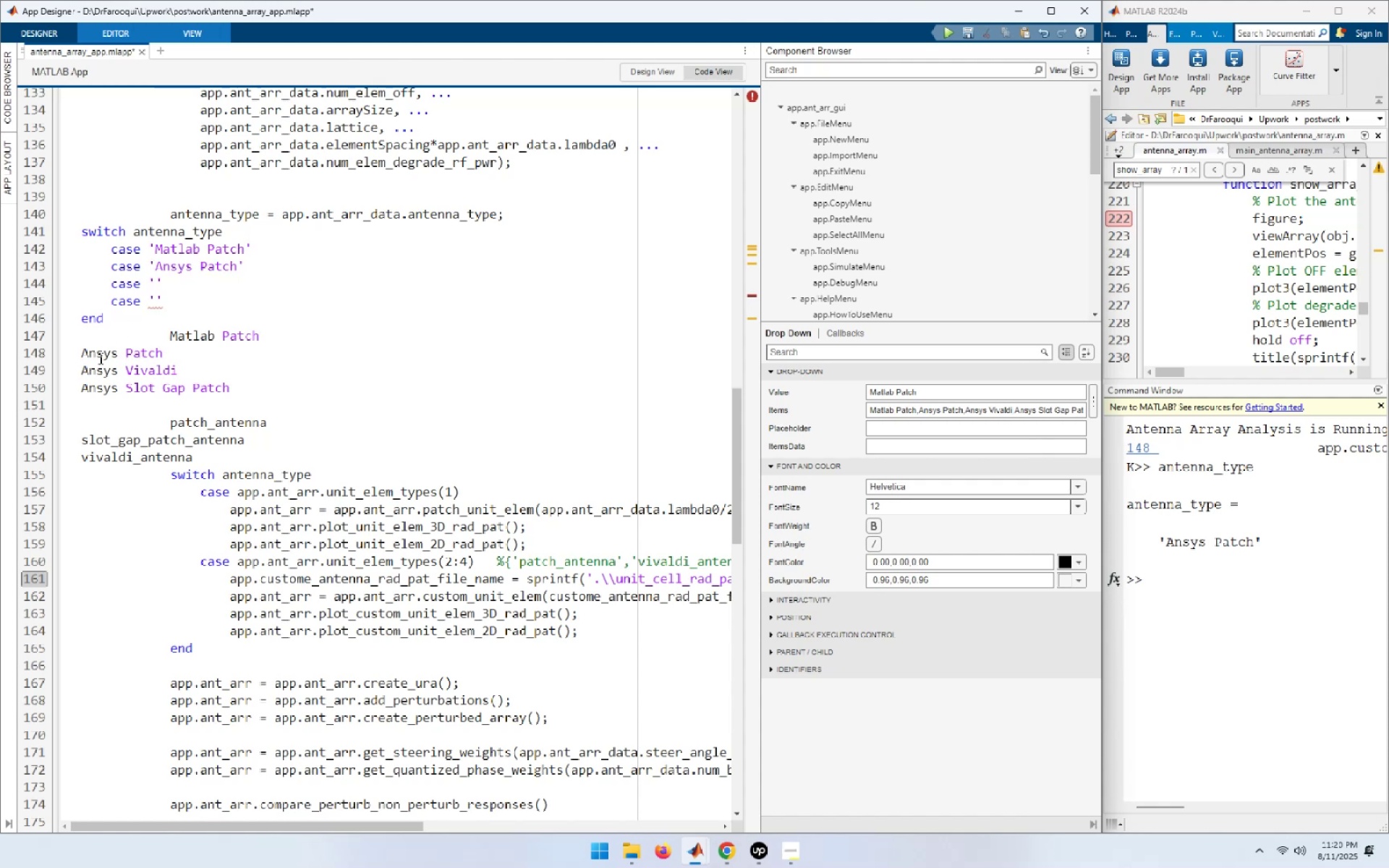 
left_click_drag(start_coordinate=[84, 370], to_coordinate=[176, 365])
 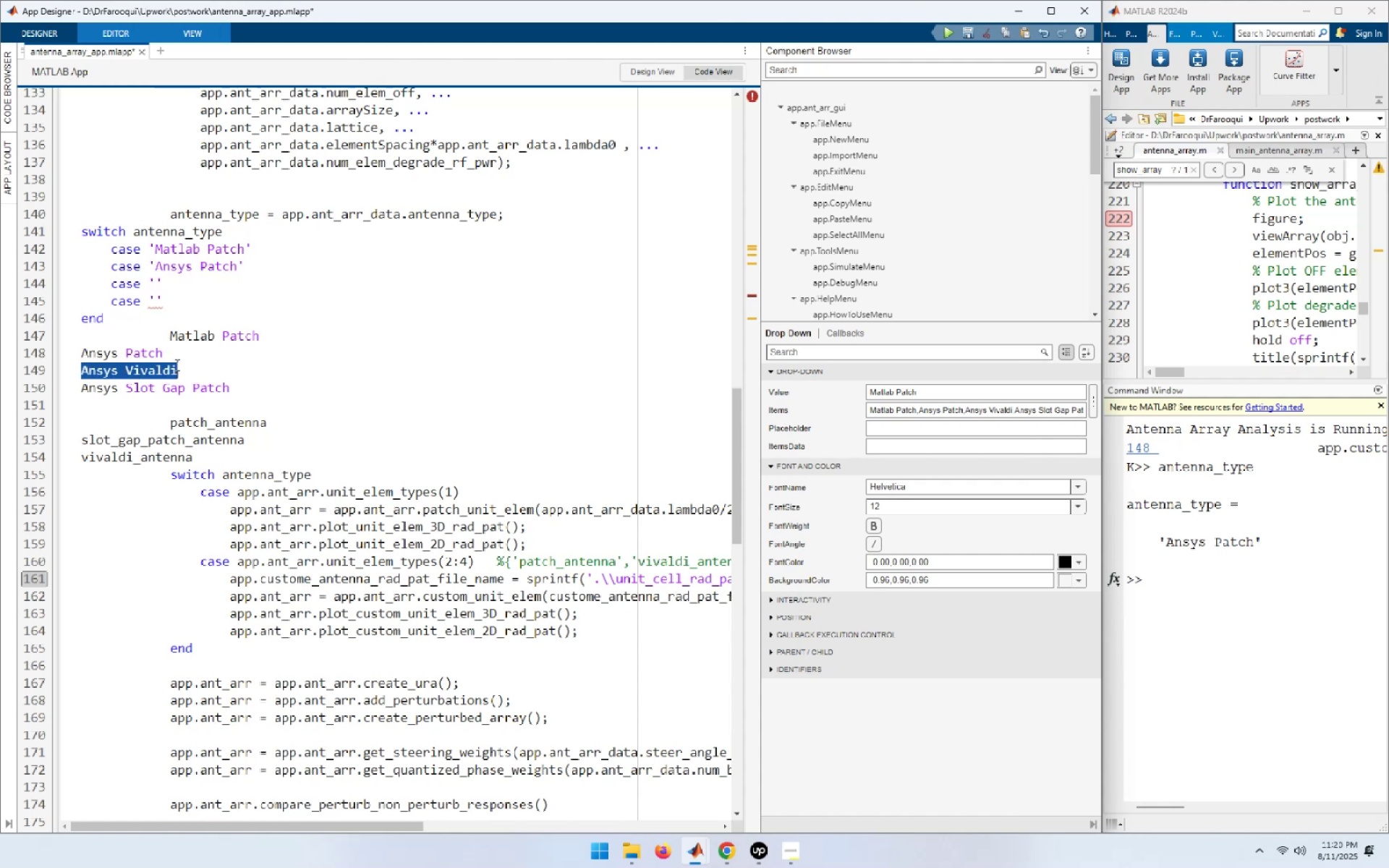 
key(Control+C)
 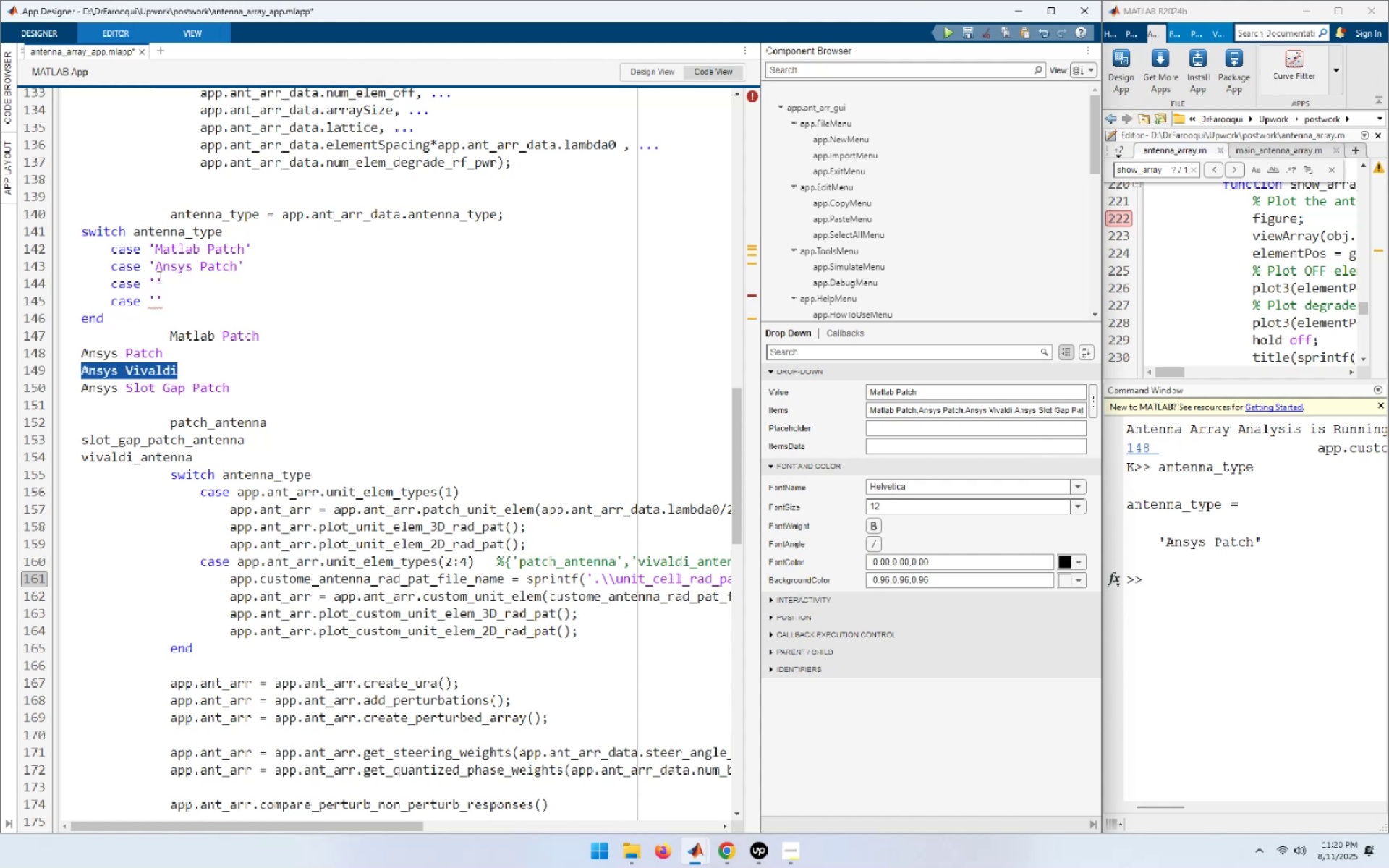 
left_click([154, 279])
 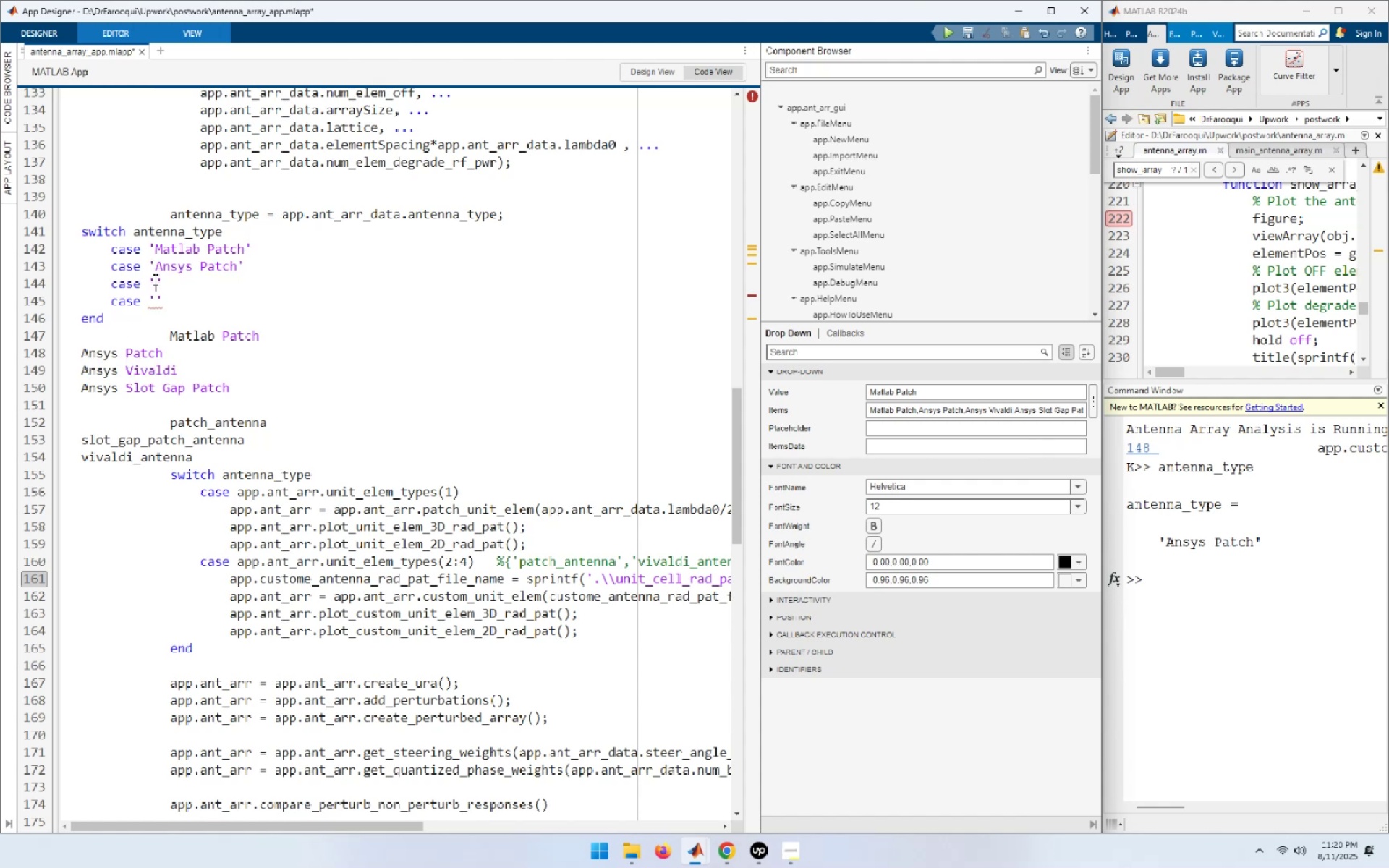 
key(Control+ControlLeft)
 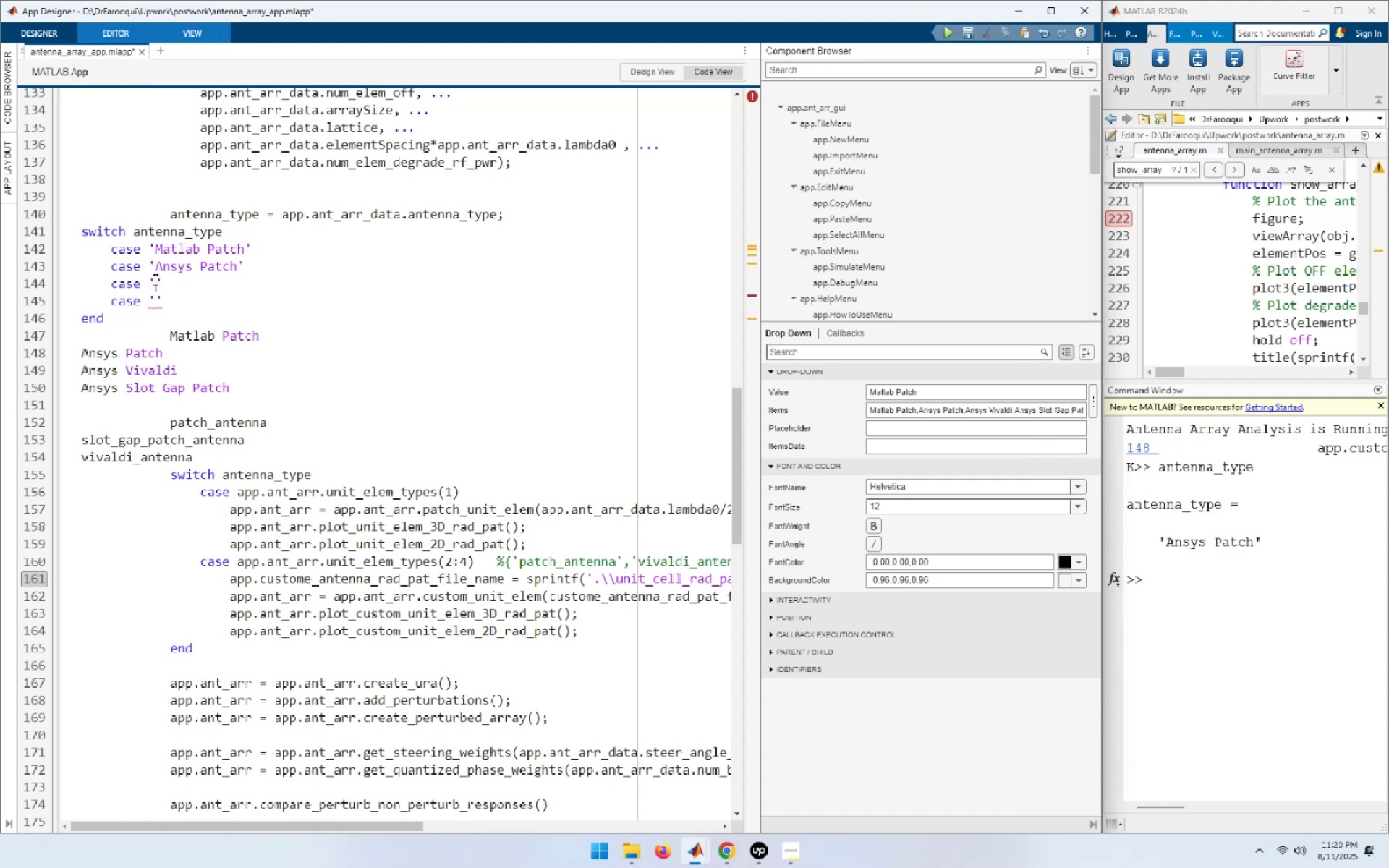 
key(Control+V)
 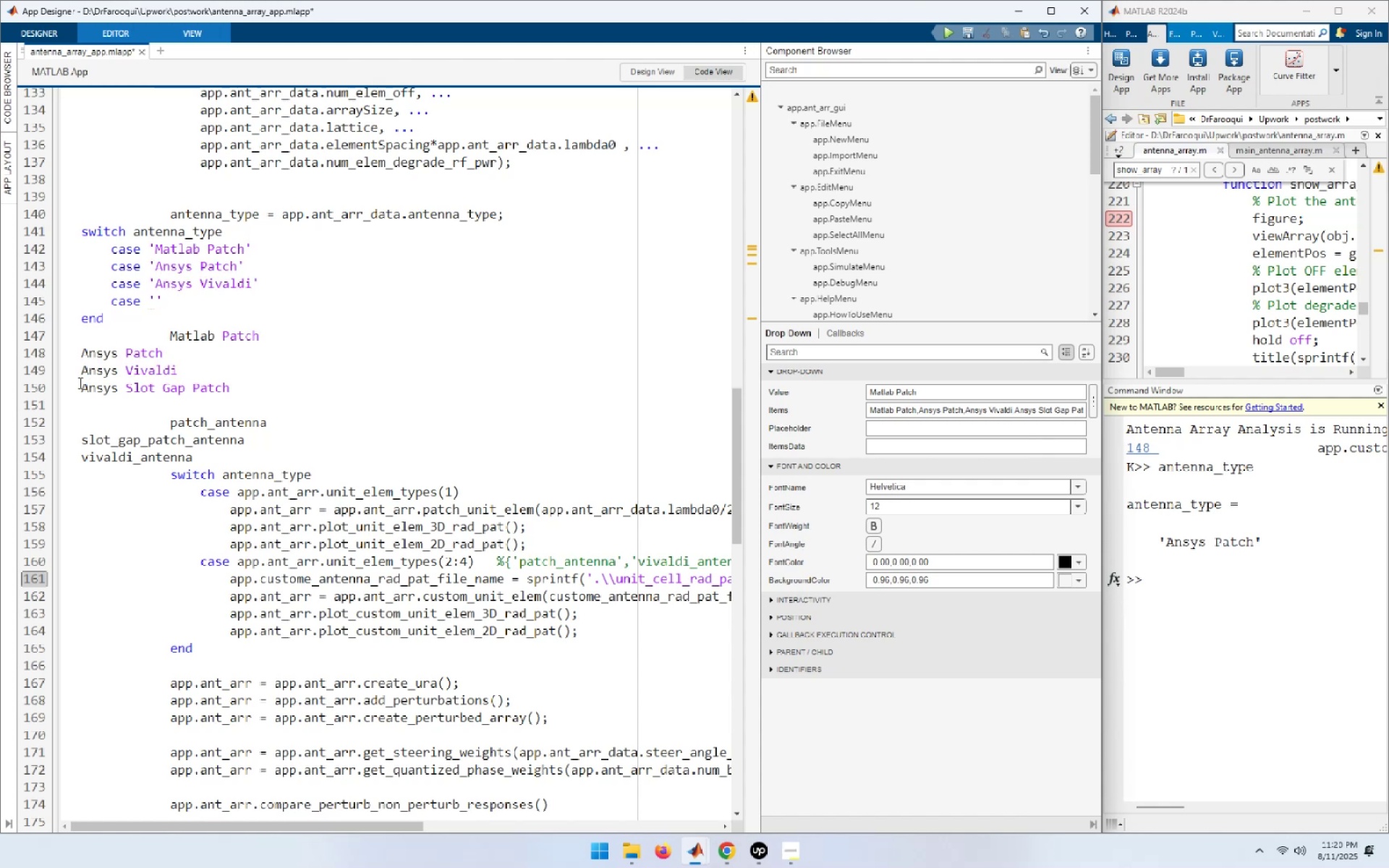 
left_click_drag(start_coordinate=[82, 385], to_coordinate=[228, 392])
 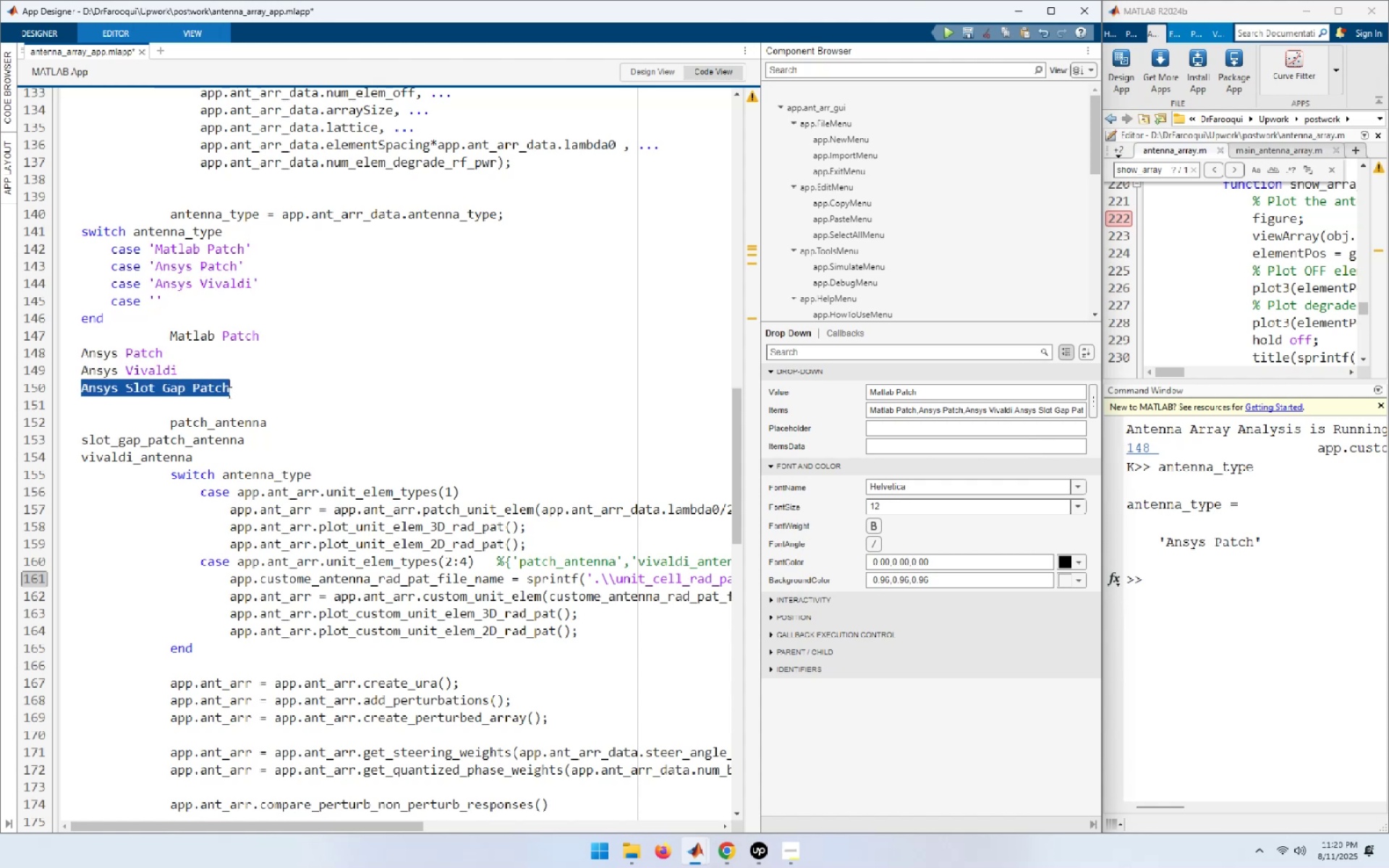 
key(Control+C)
 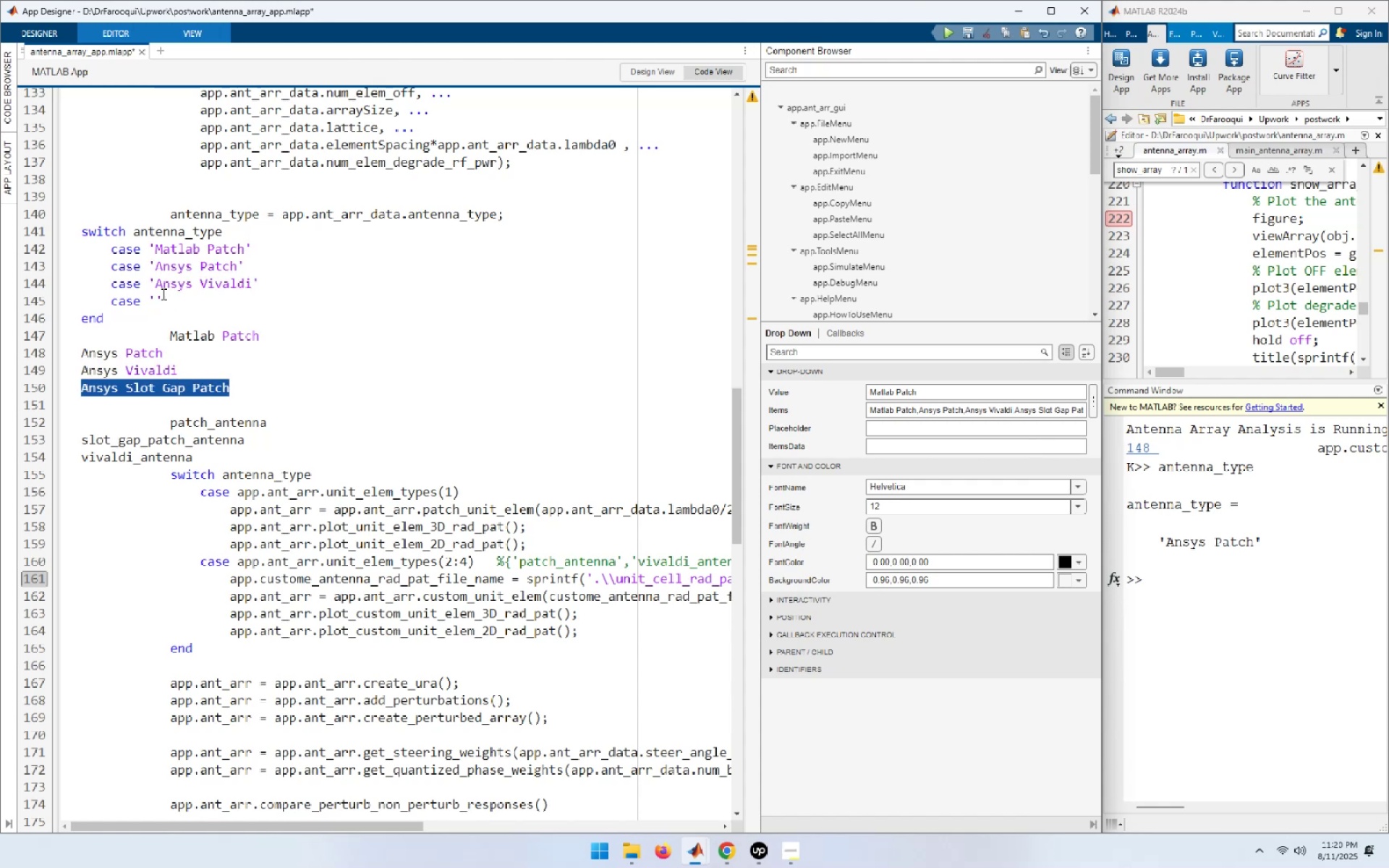 
left_click([155, 301])
 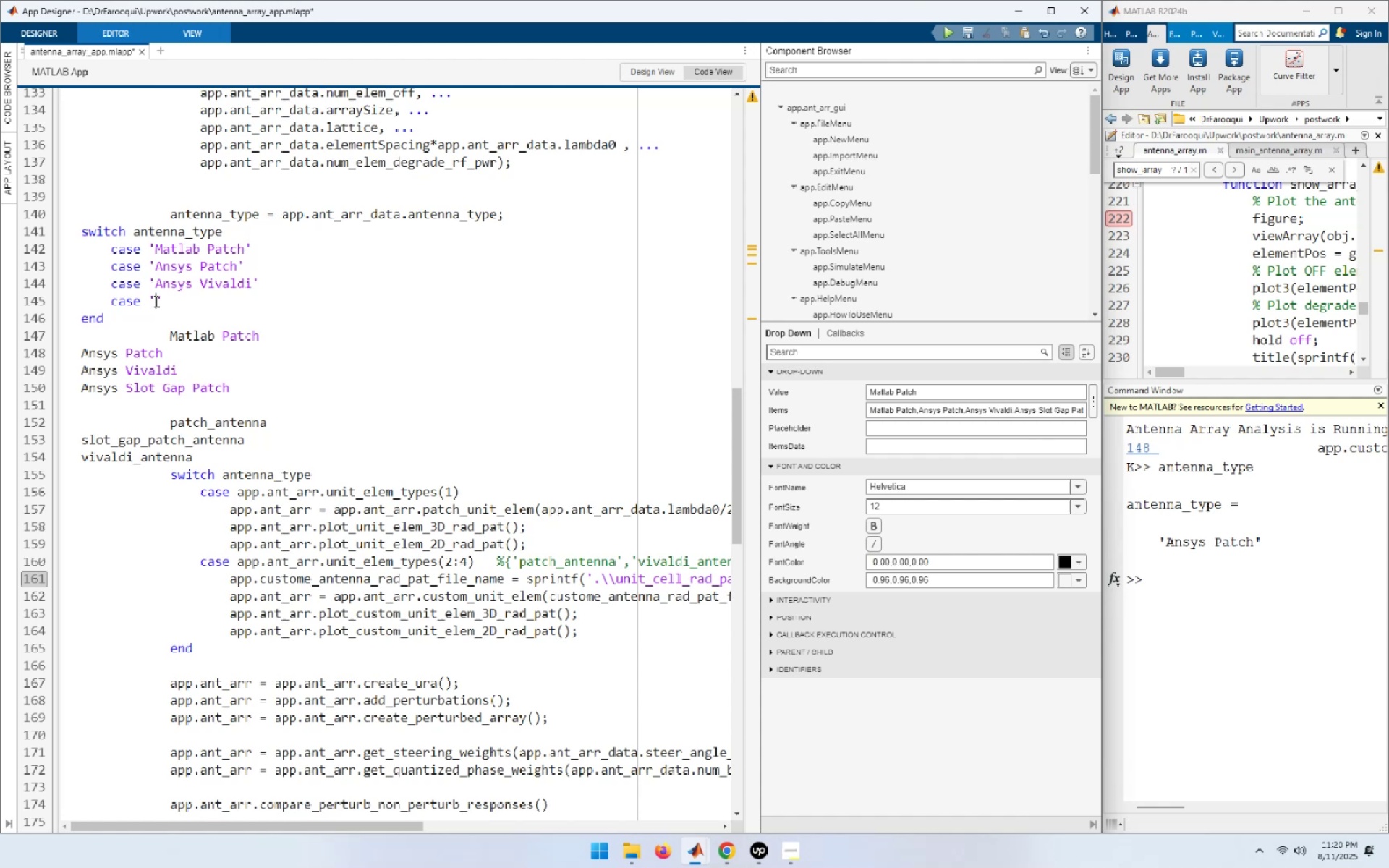 
key(Control+ControlLeft)
 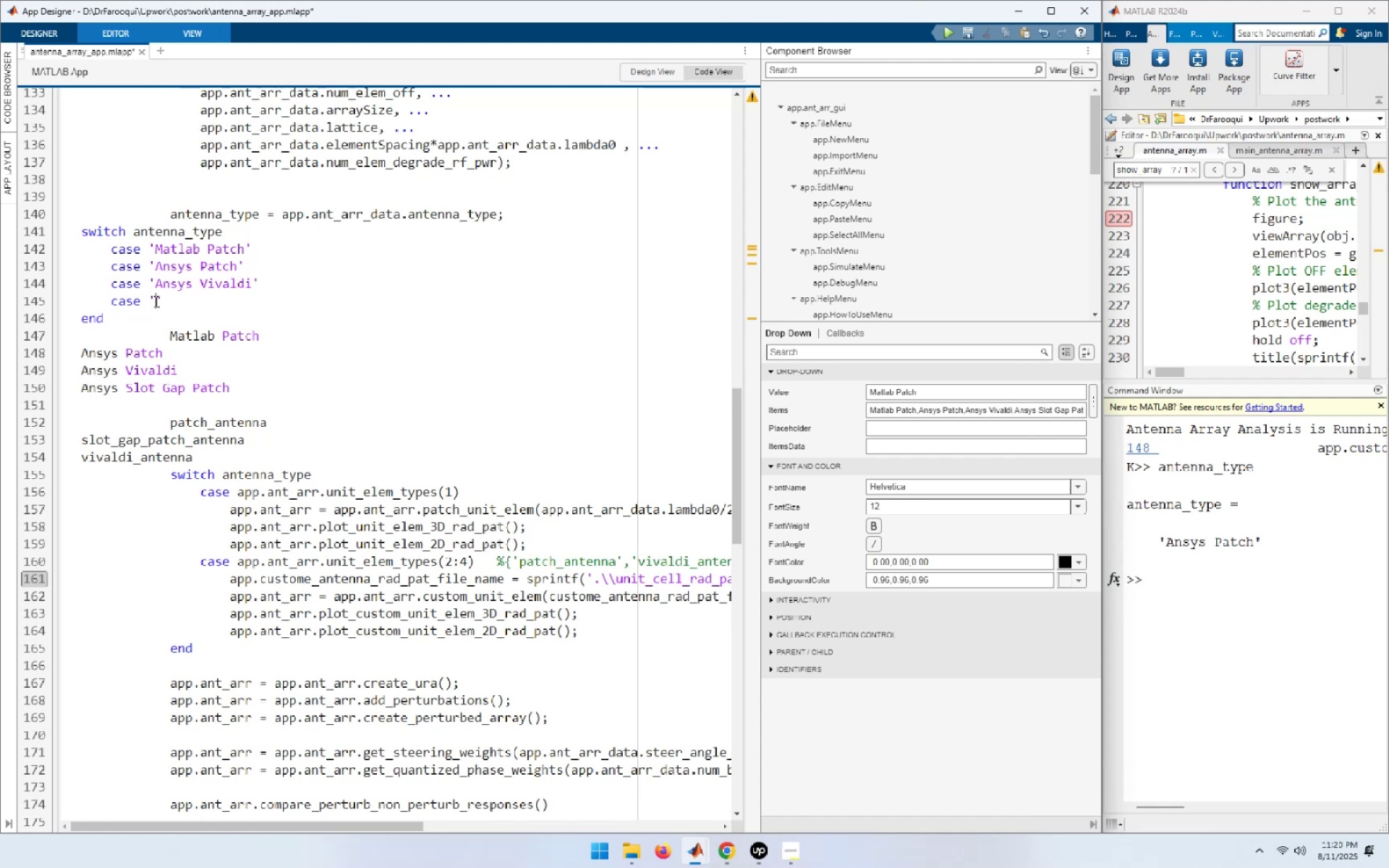 
key(Control+V)
 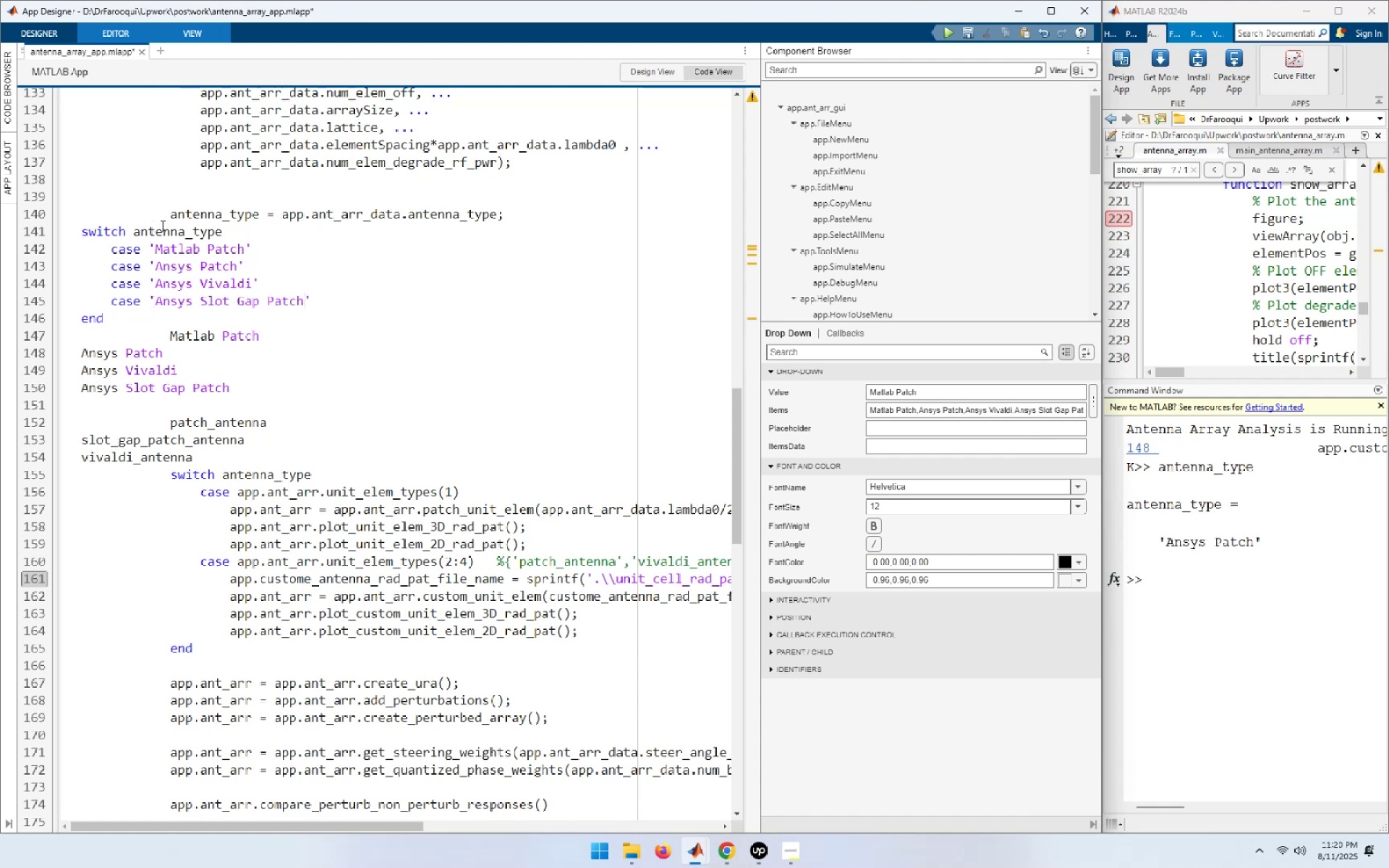 
double_click([161, 226])
 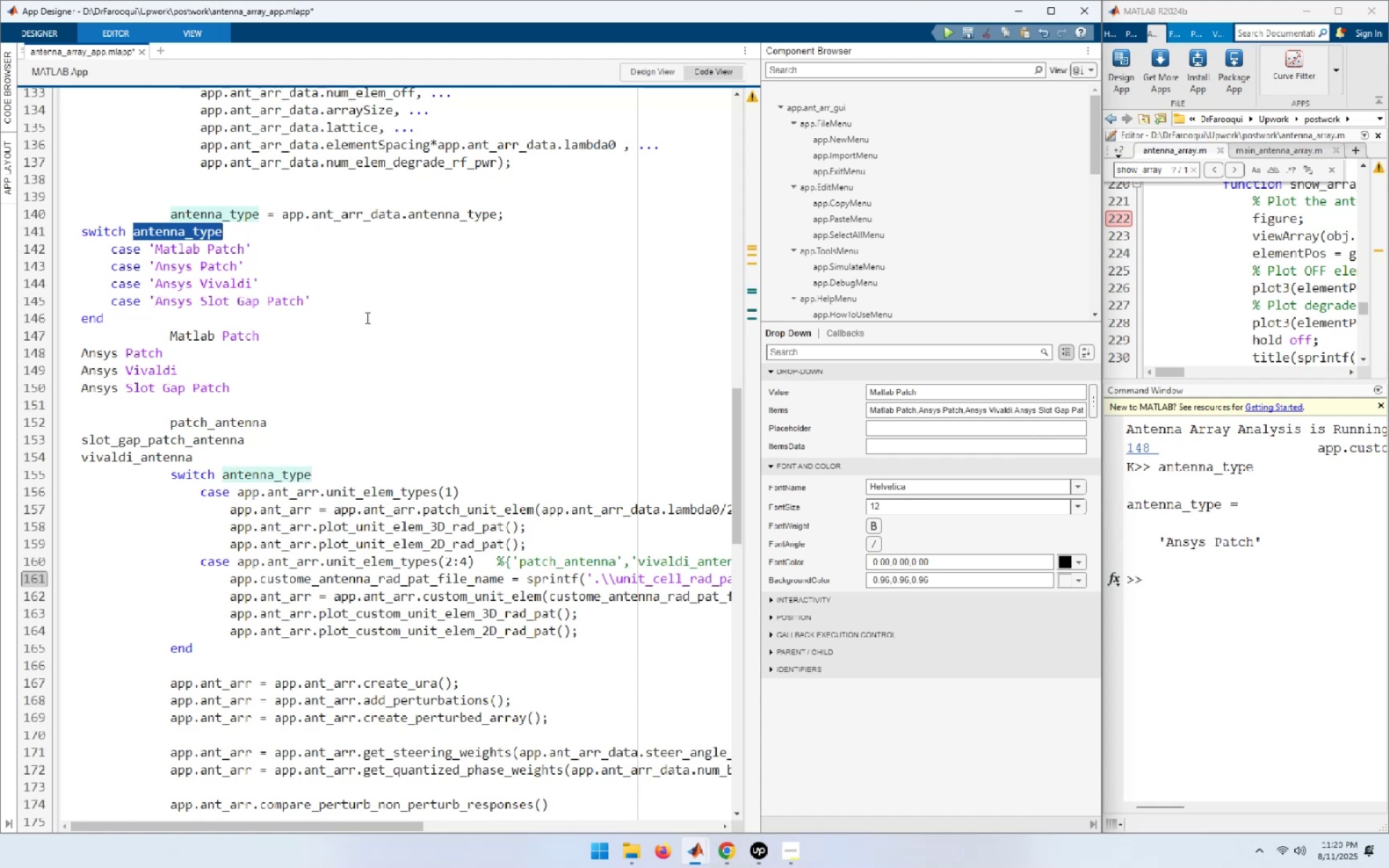 
key(Control+C)
 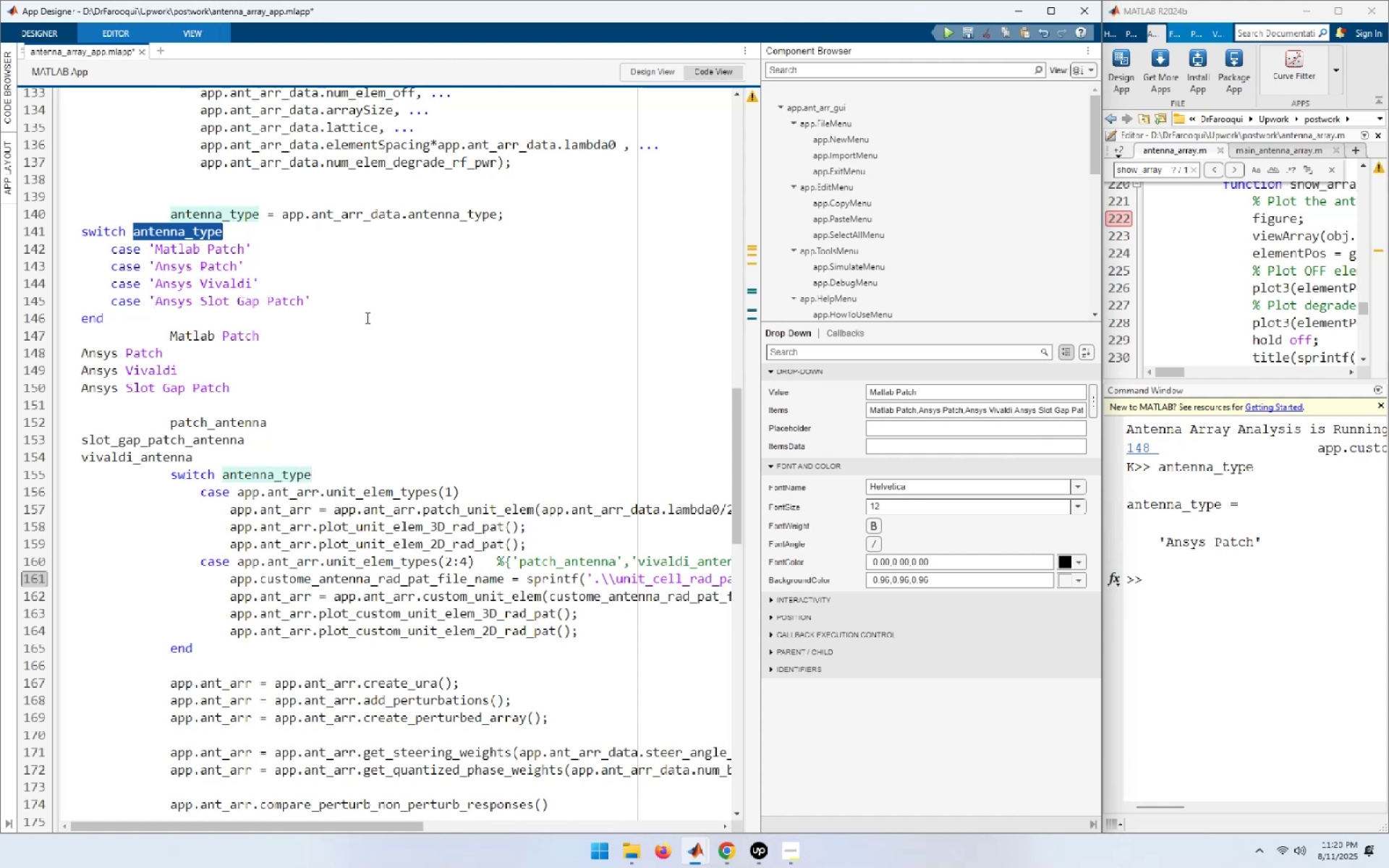 
key(ArrowDown)
 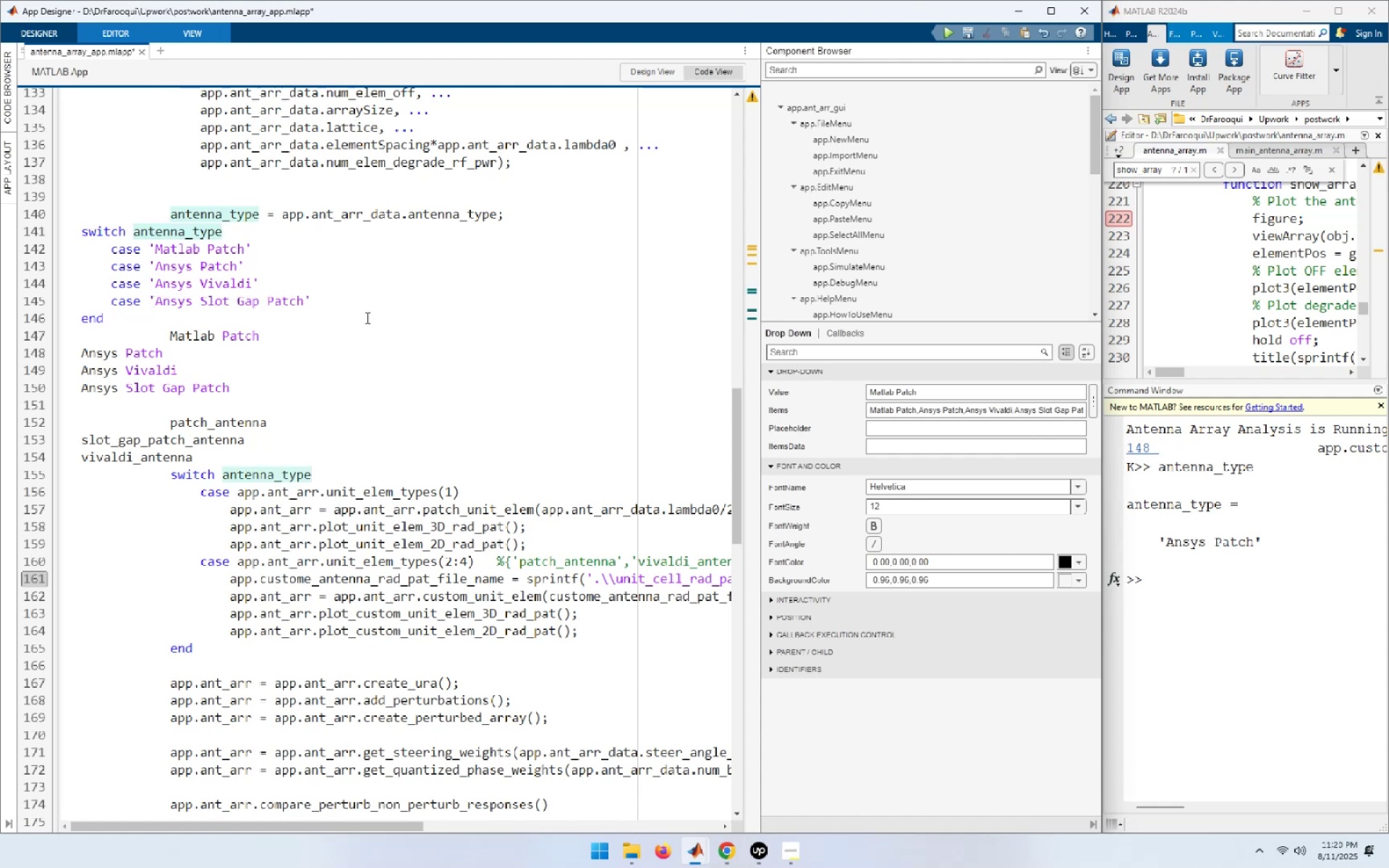 
key(End)
 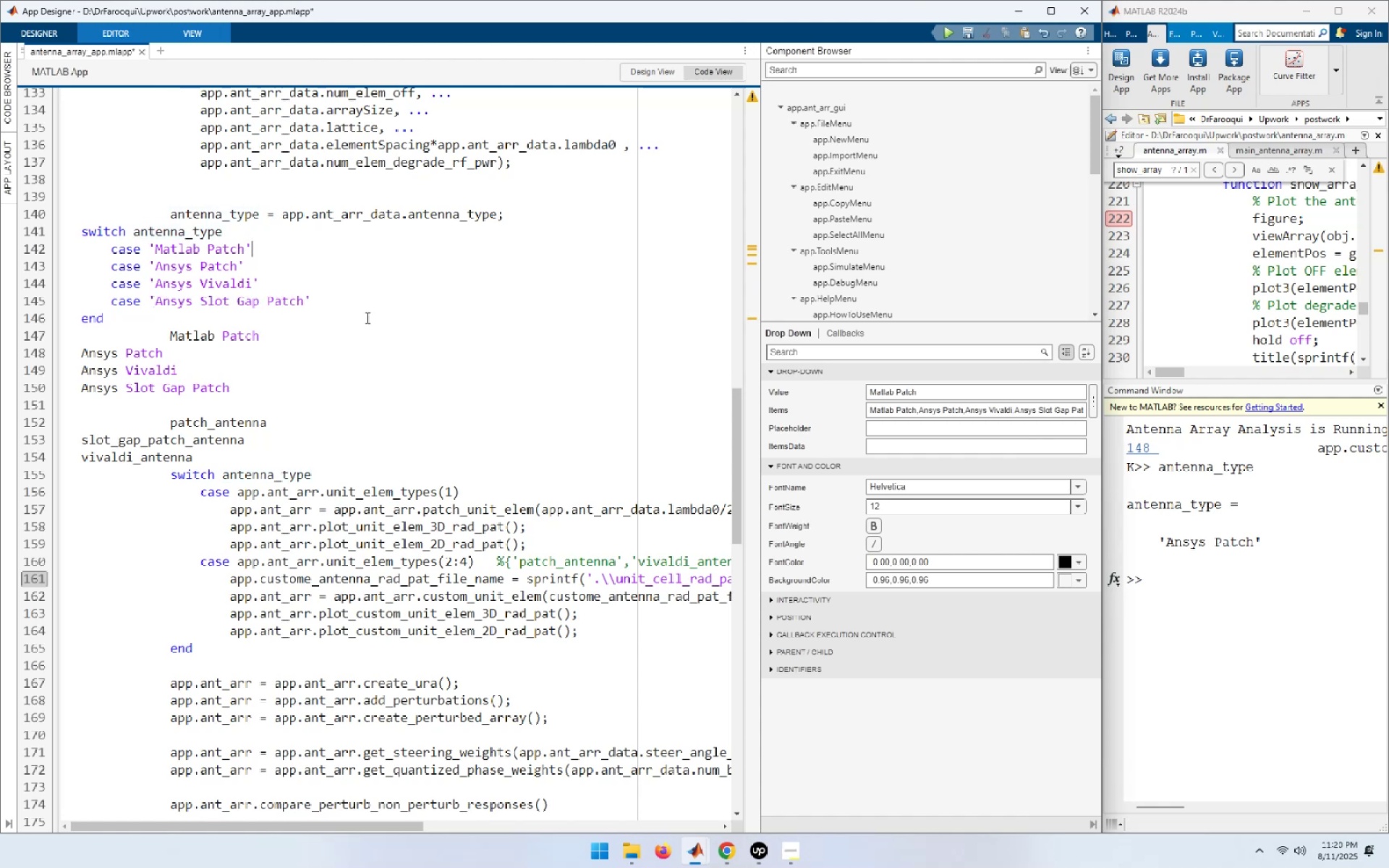 
key(NumpadEnter)
 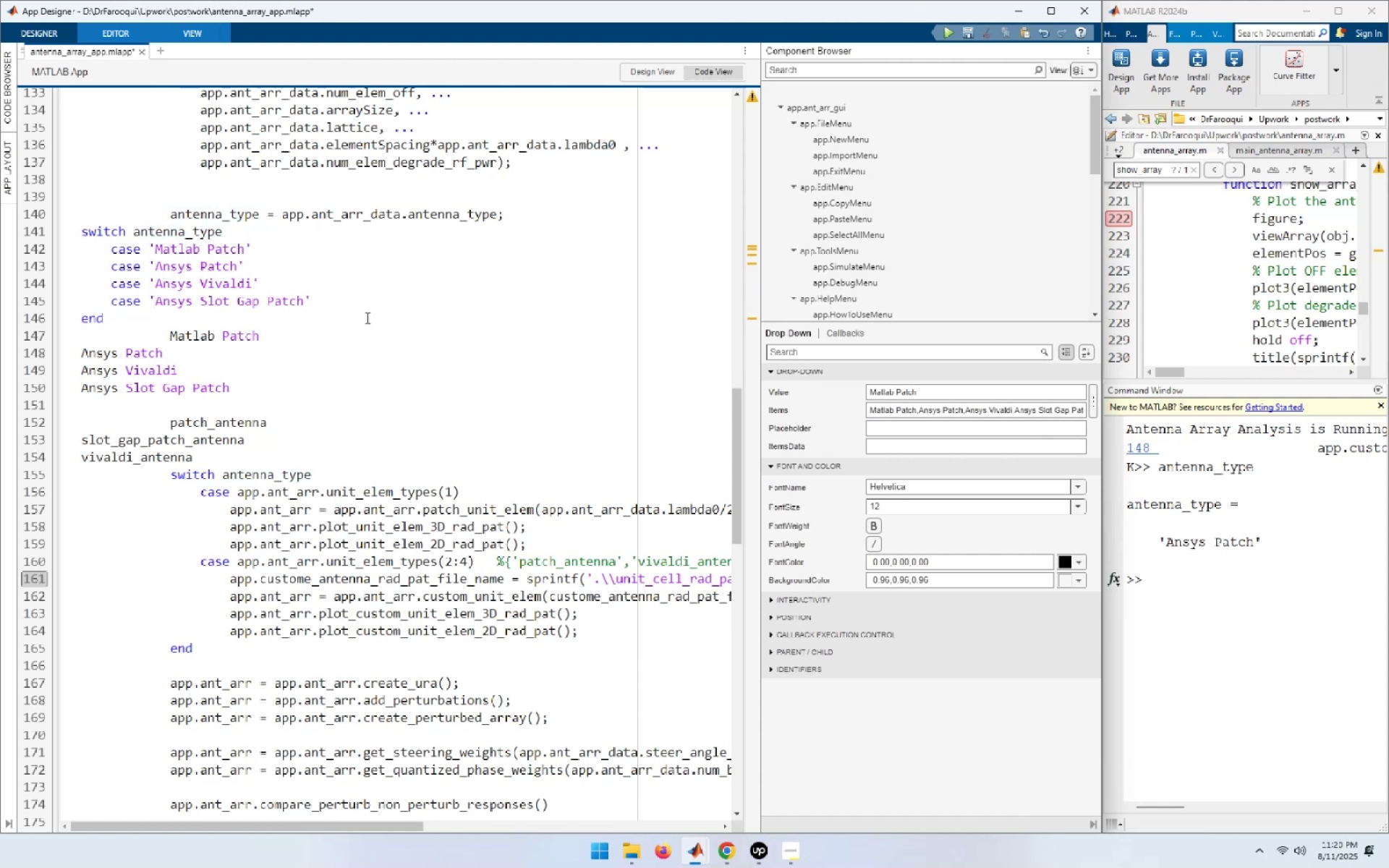 
key(Control+ControlLeft)
 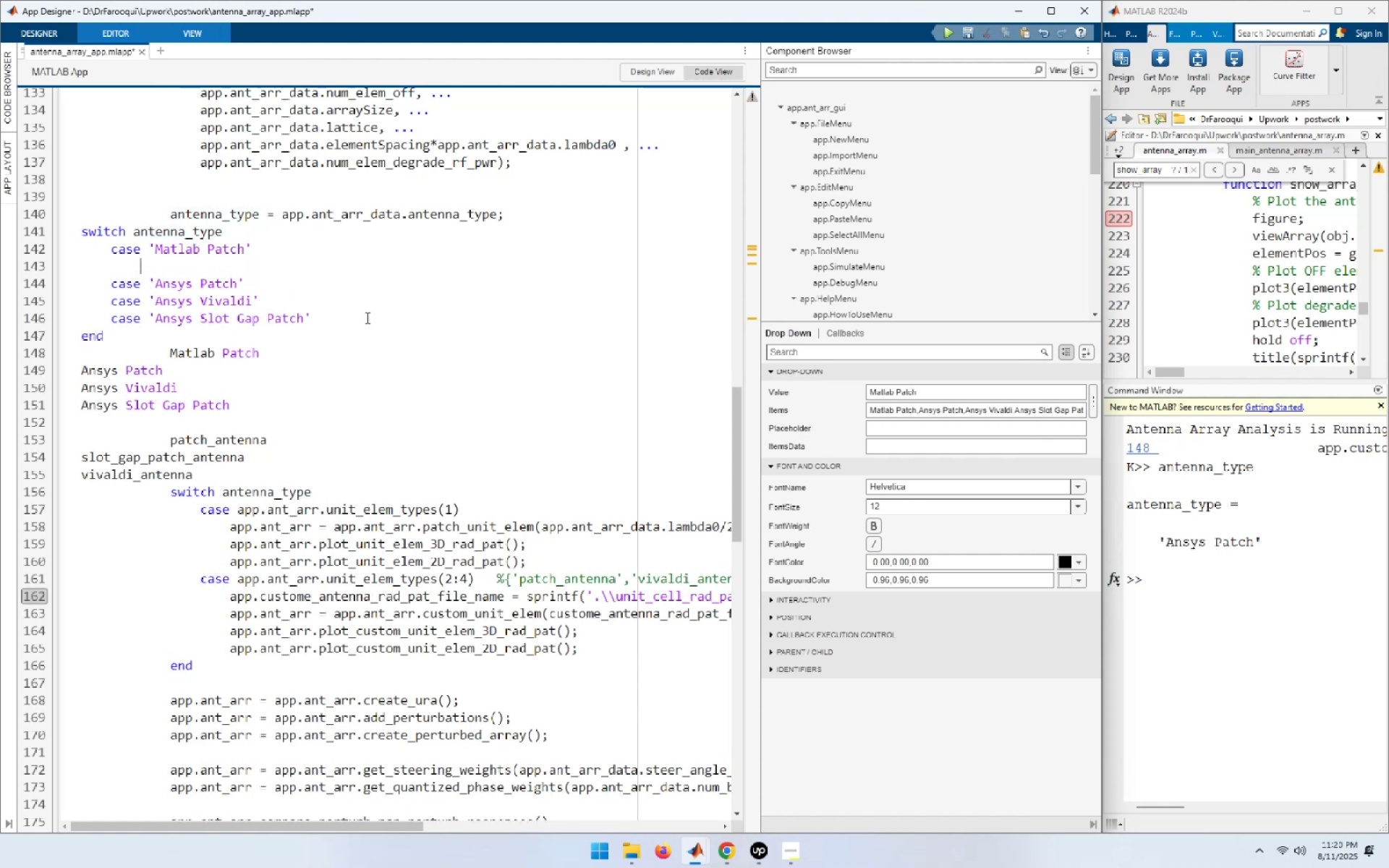 
key(Control+V)
 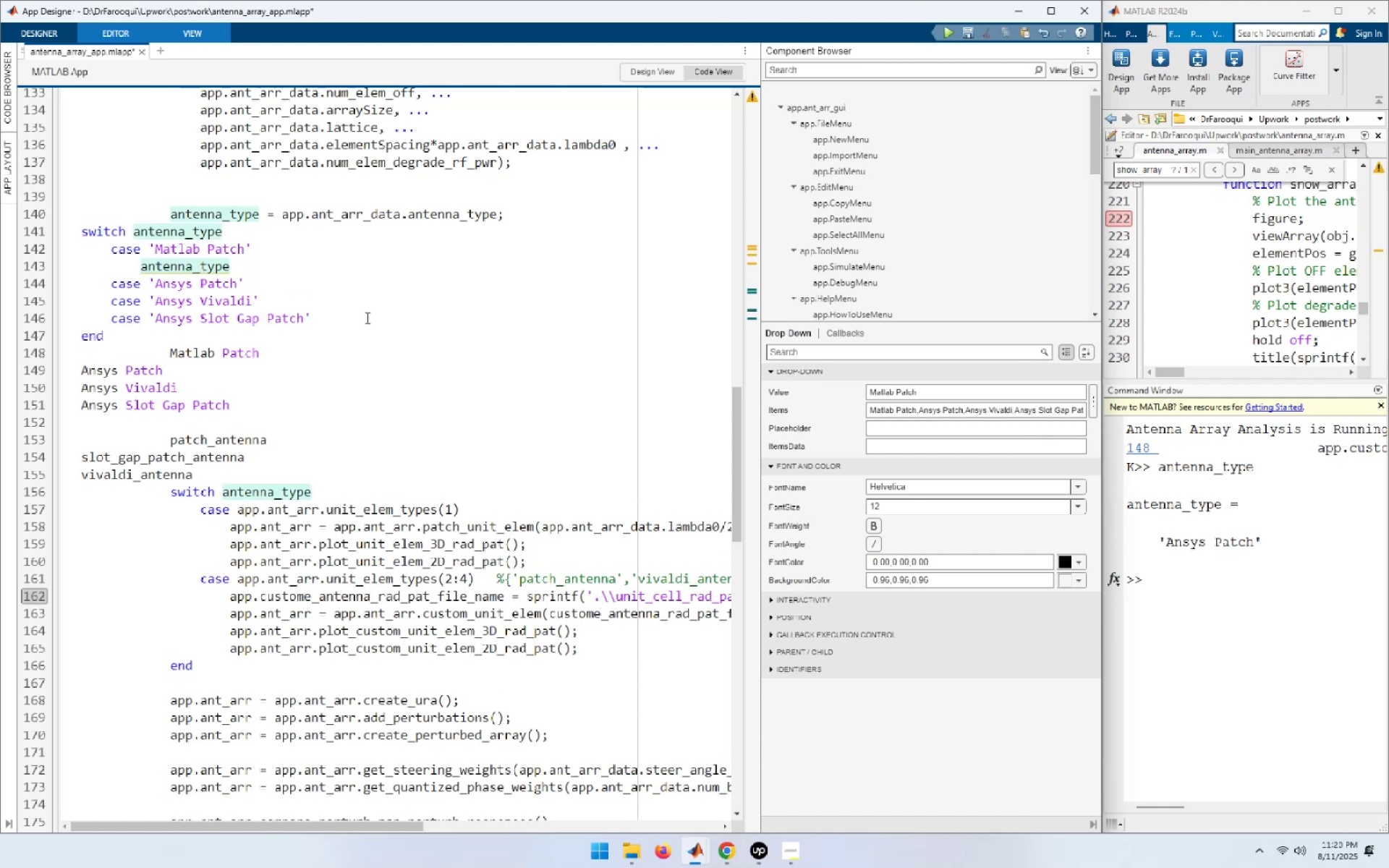 
type(_rech)
key(Backspace)
key(Backspace)
type(tp)
key(Backspace)
key(Backspace)
key(Backspace)
type(ename)
key(Backspace)
key(Backspace)
key(Backspace)
key(Backspace)
key(Backspace)
key(Backspace)
type(no)
key(Backspace)
key(Backspace)
type(tm)
key(Backspace)
key(Backspace)
type(folder_name = )
 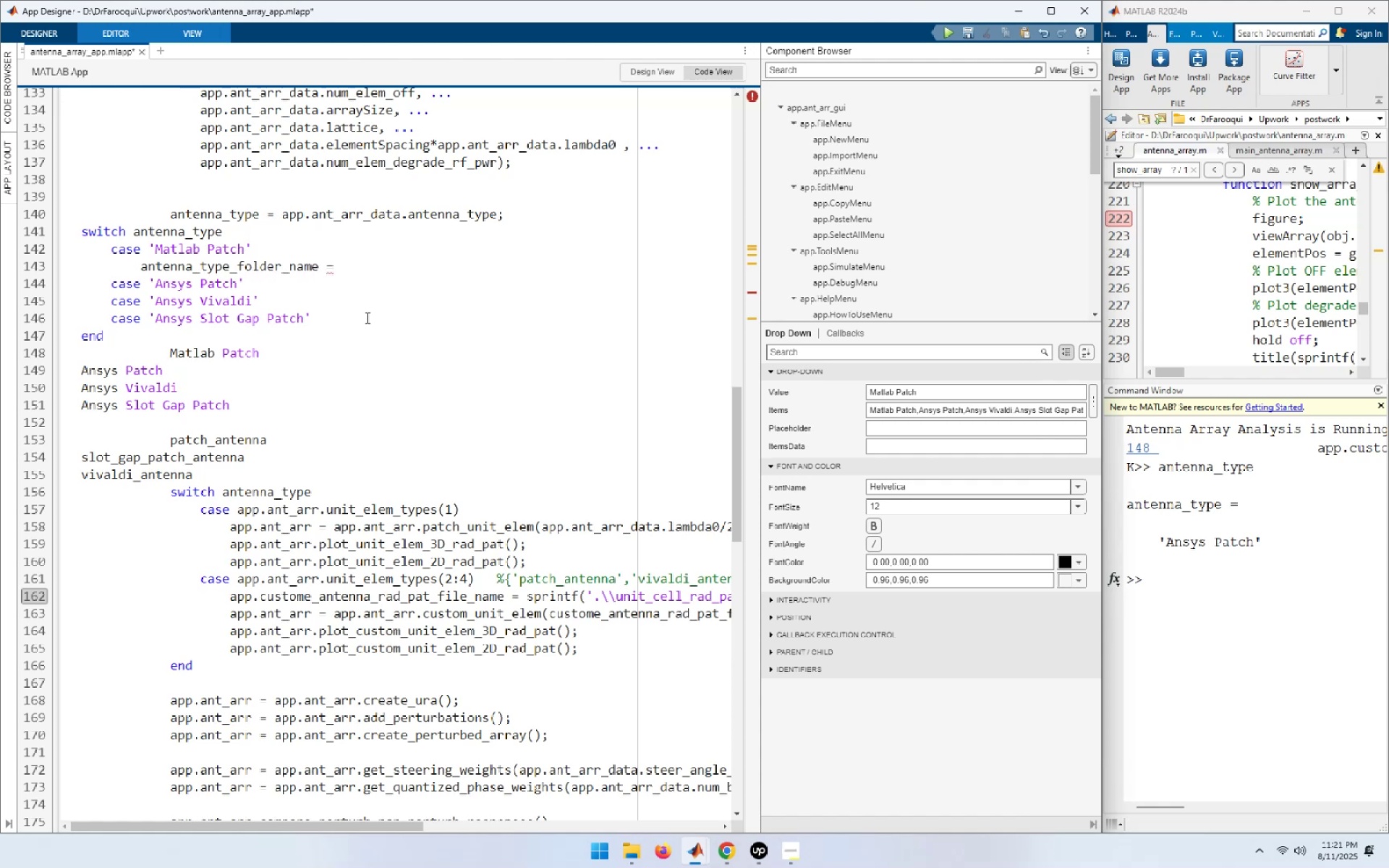 
wait(6.18)
 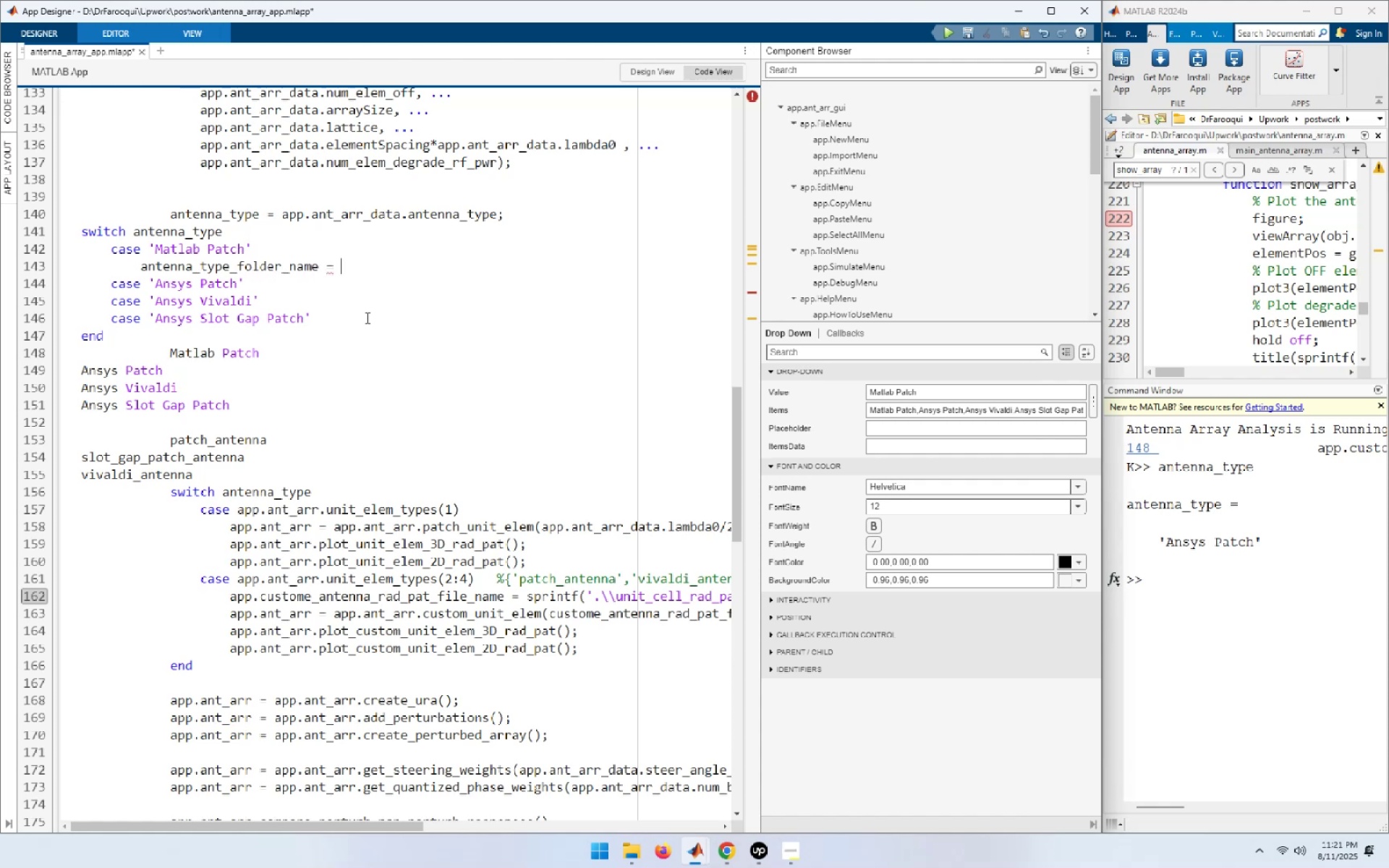 
key(Quote)
 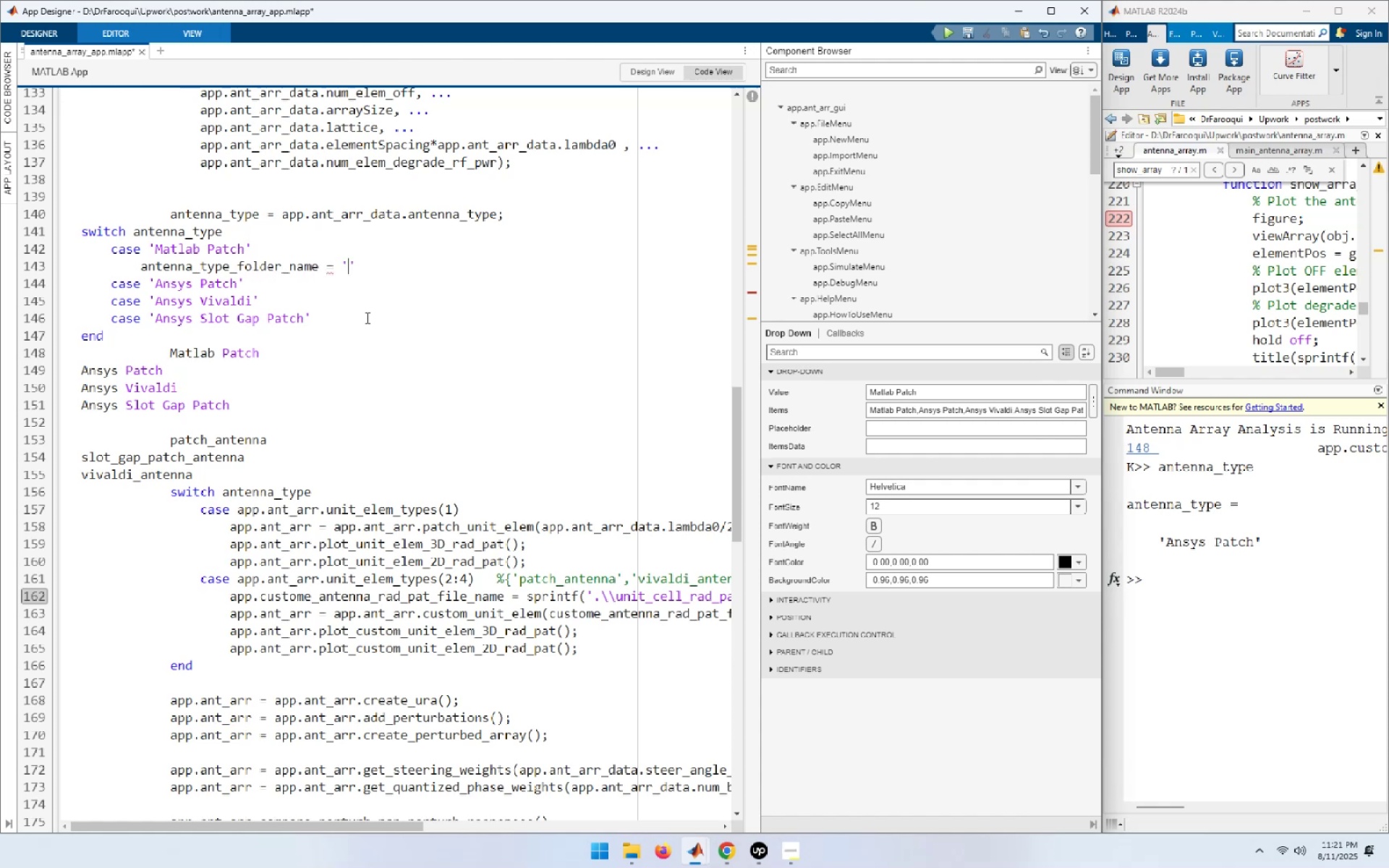 
key(Quote)
 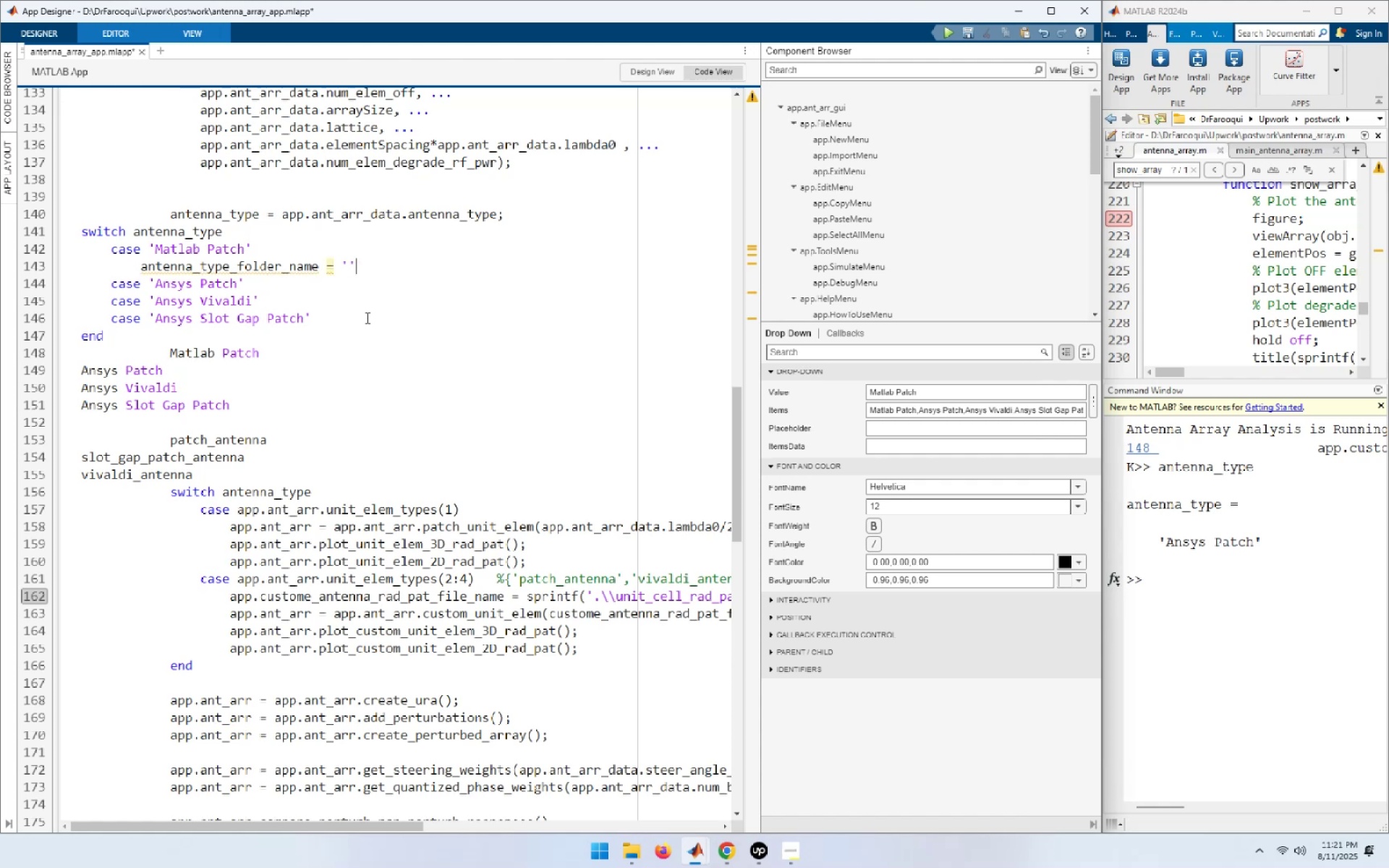 
key(ArrowUp)
 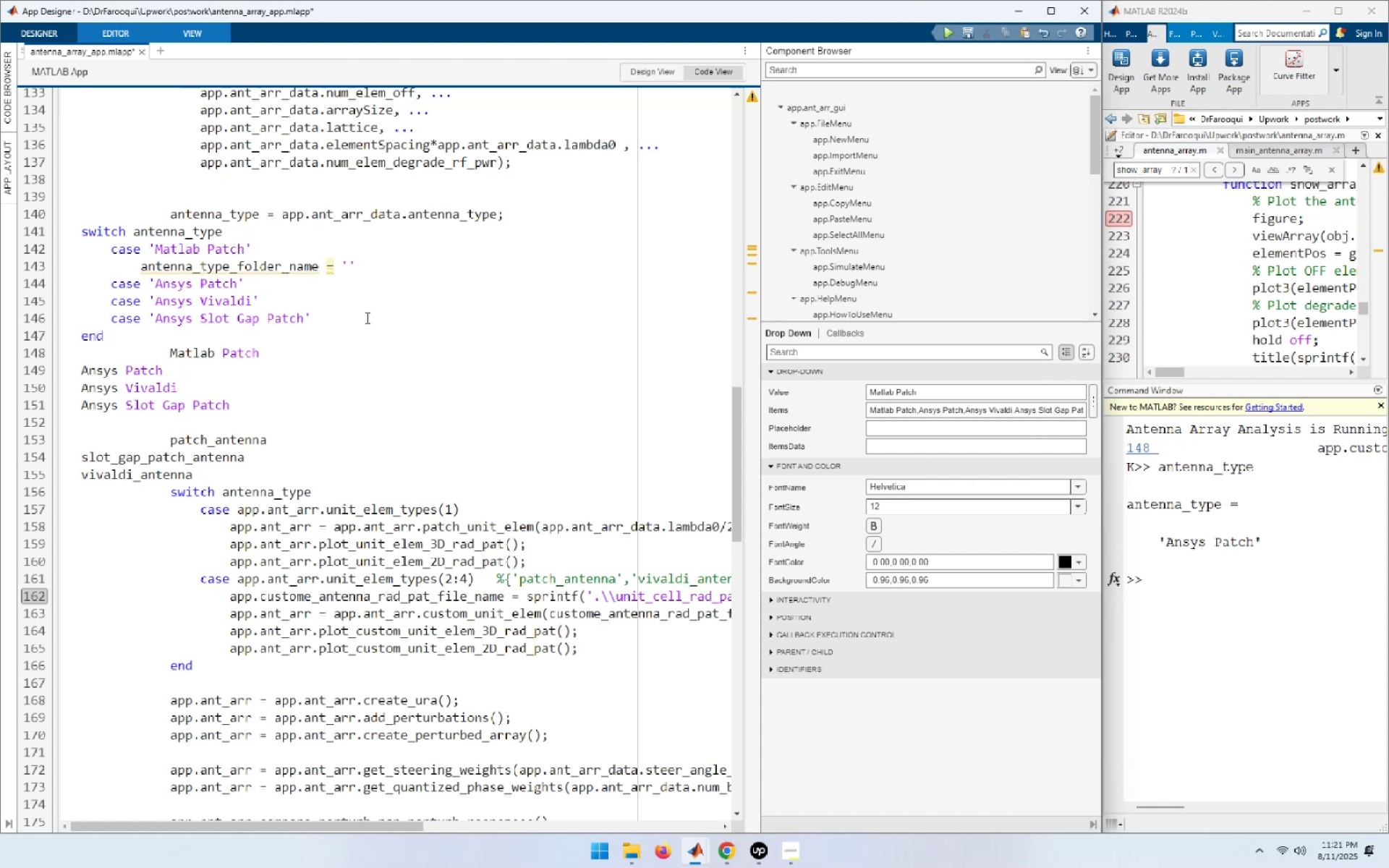 
key(ArrowLeft)
 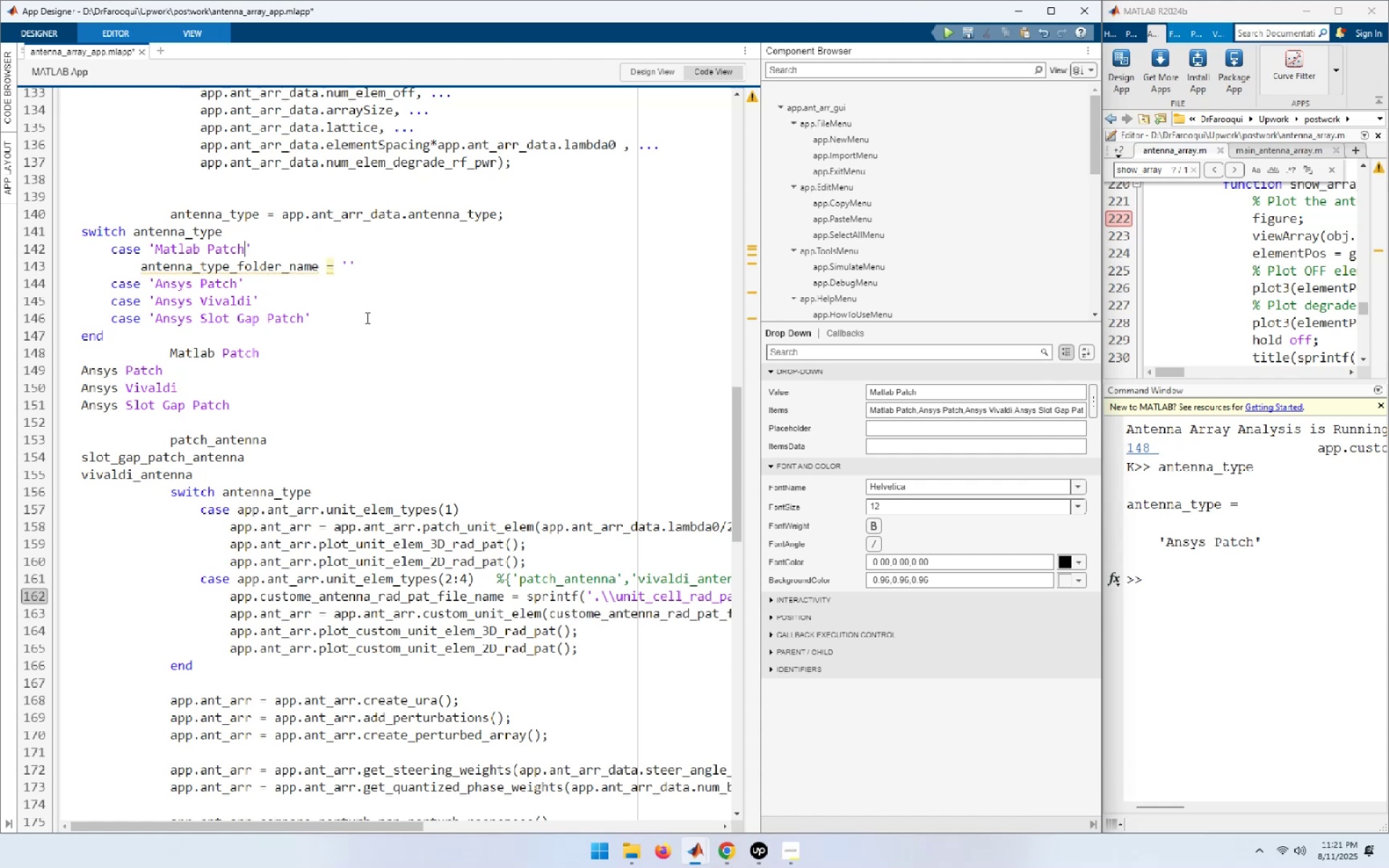 
hold_key(key=ArrowLeft, duration=0.7)
 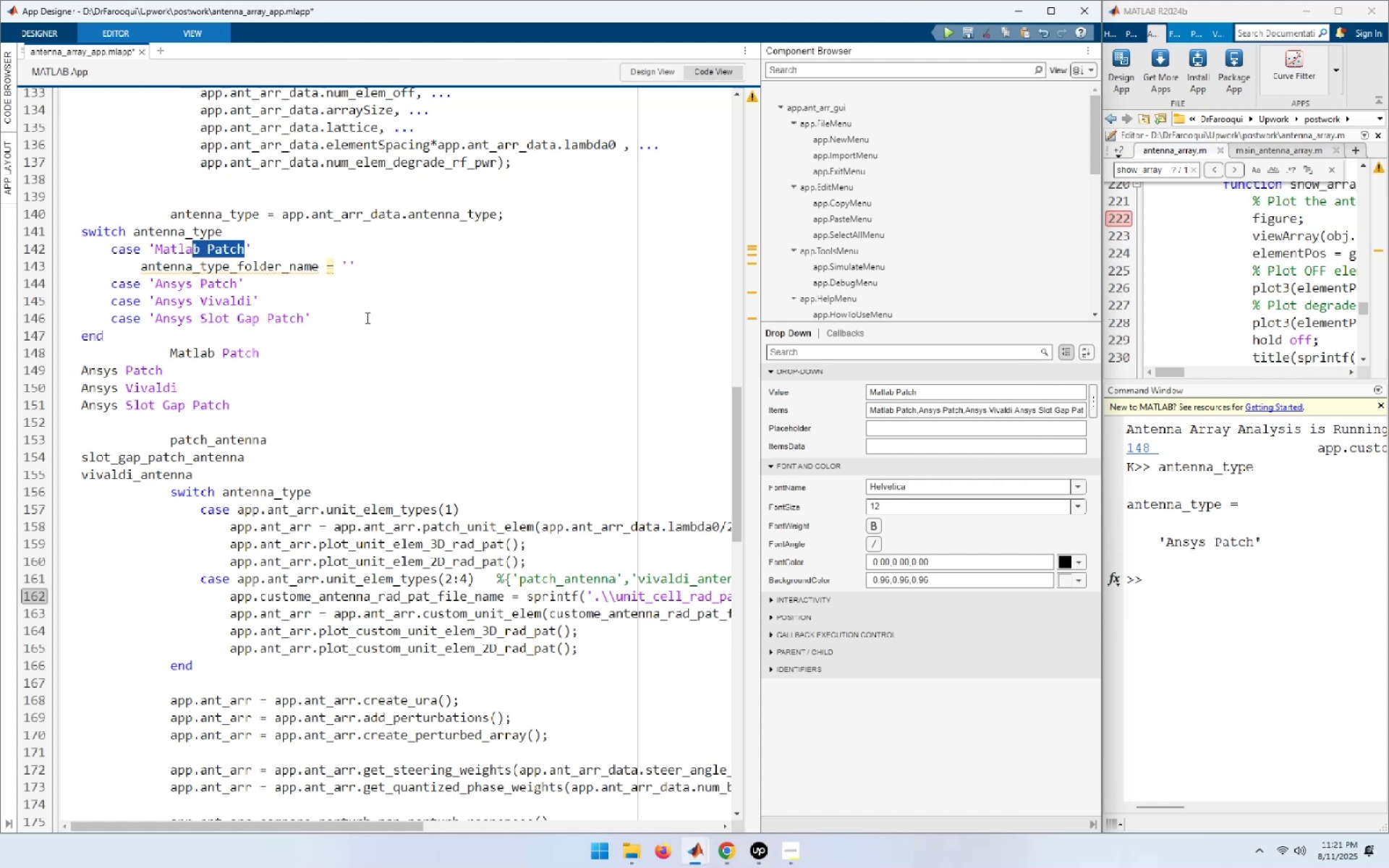 
key(Shift+ArrowLeft)
 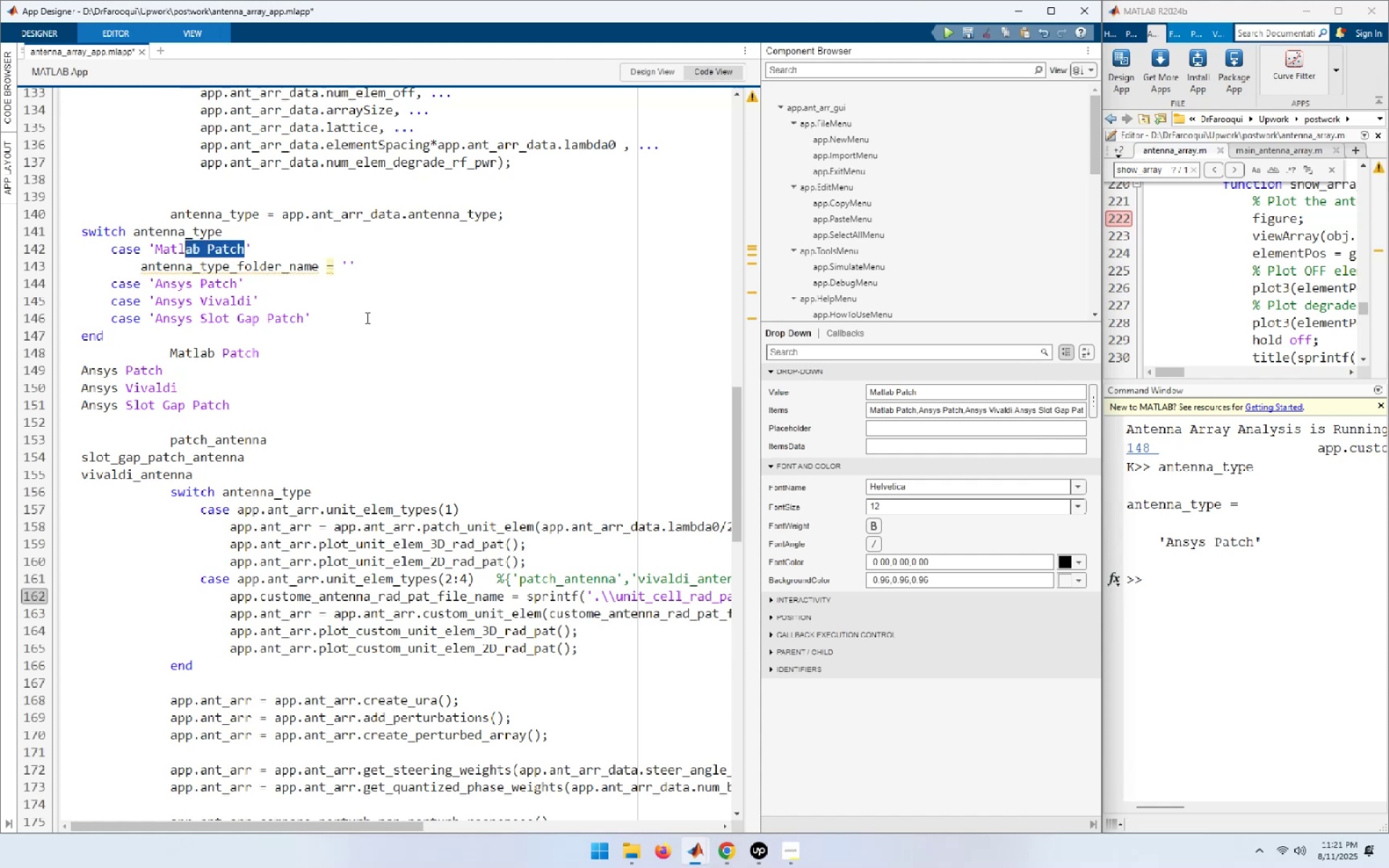 
key(Shift+ArrowLeft)
 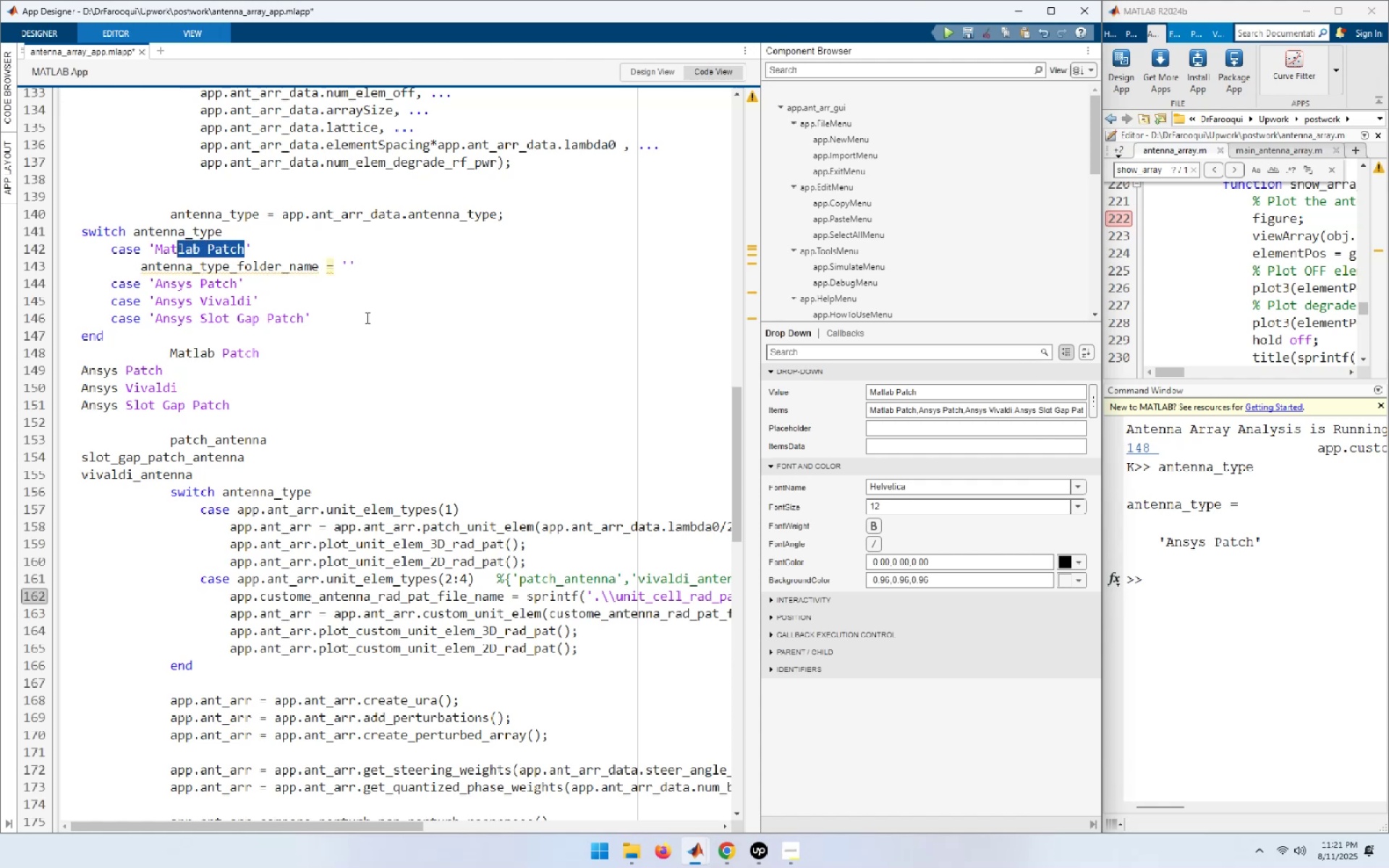 
key(Shift+ArrowLeft)
 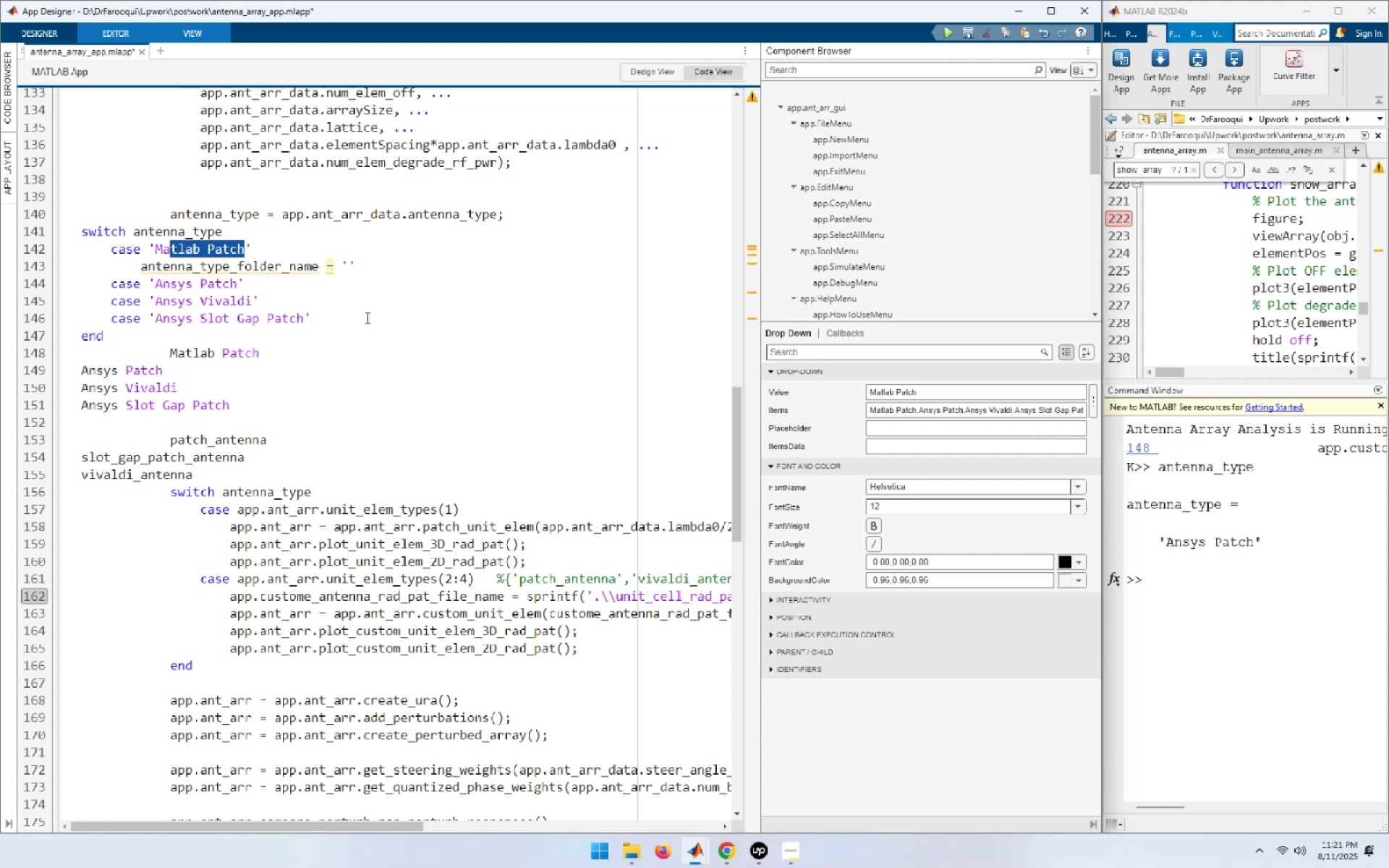 
key(Shift+ArrowLeft)
 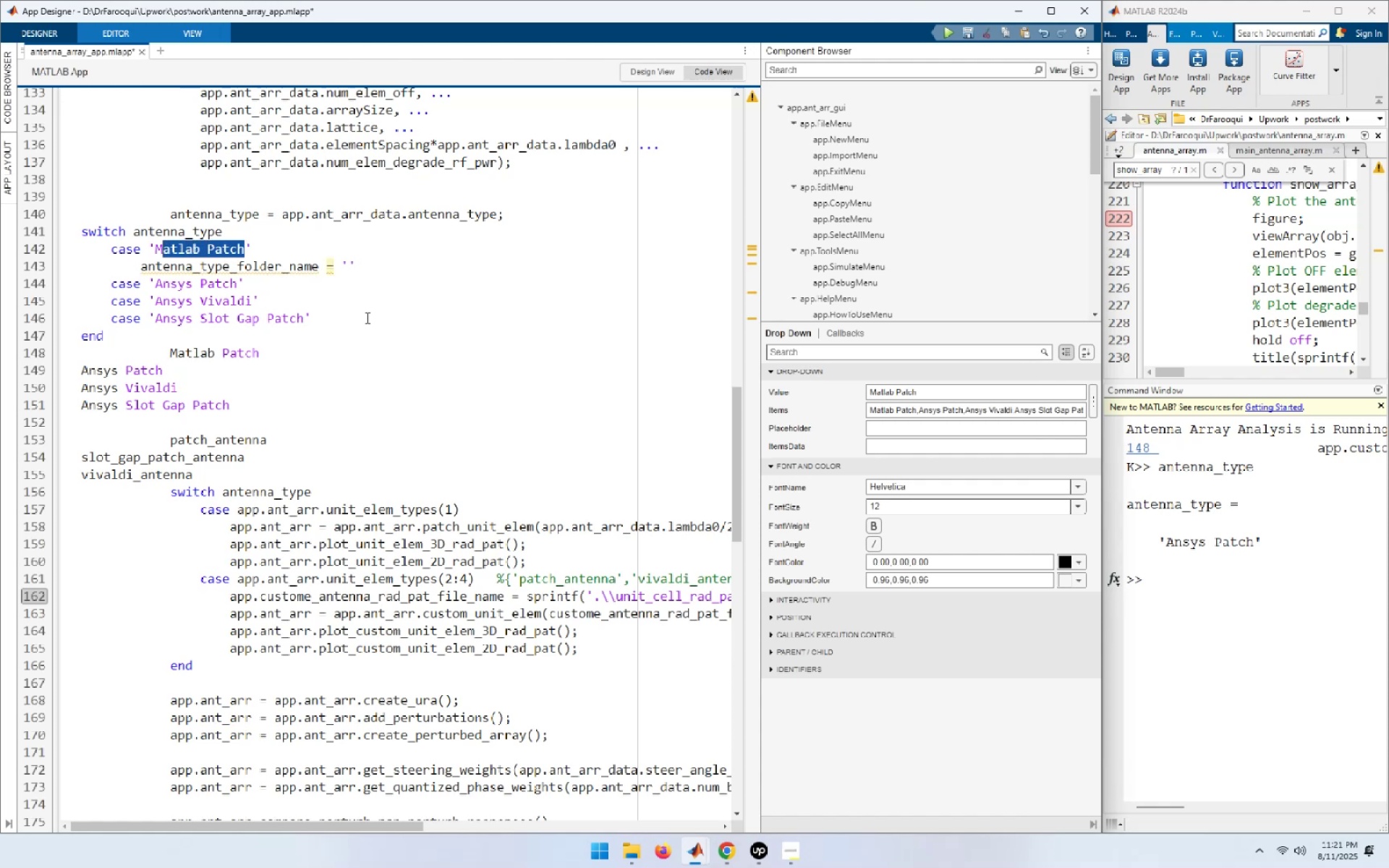 
key(Shift+ArrowLeft)
 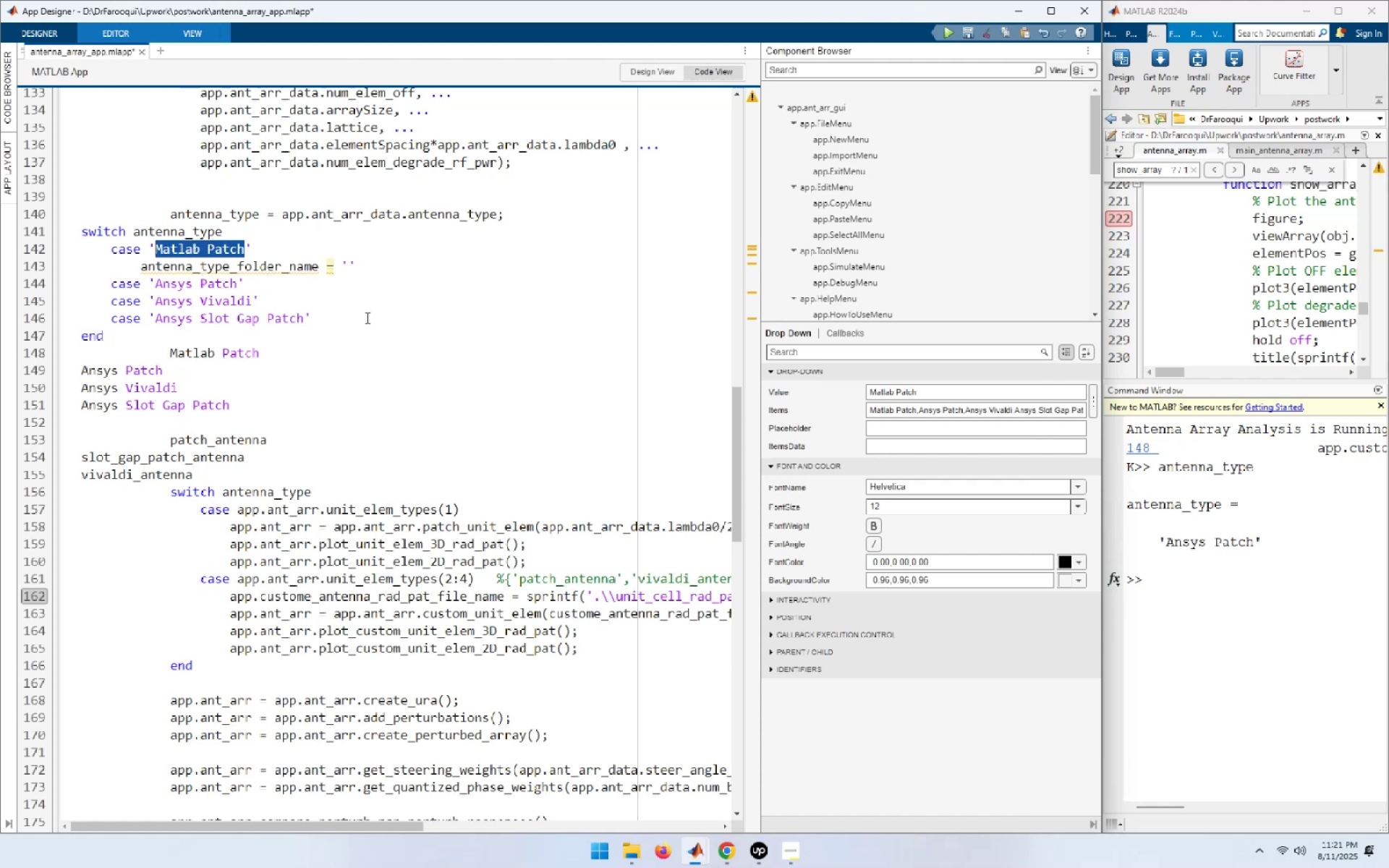 
key(Control+C)
 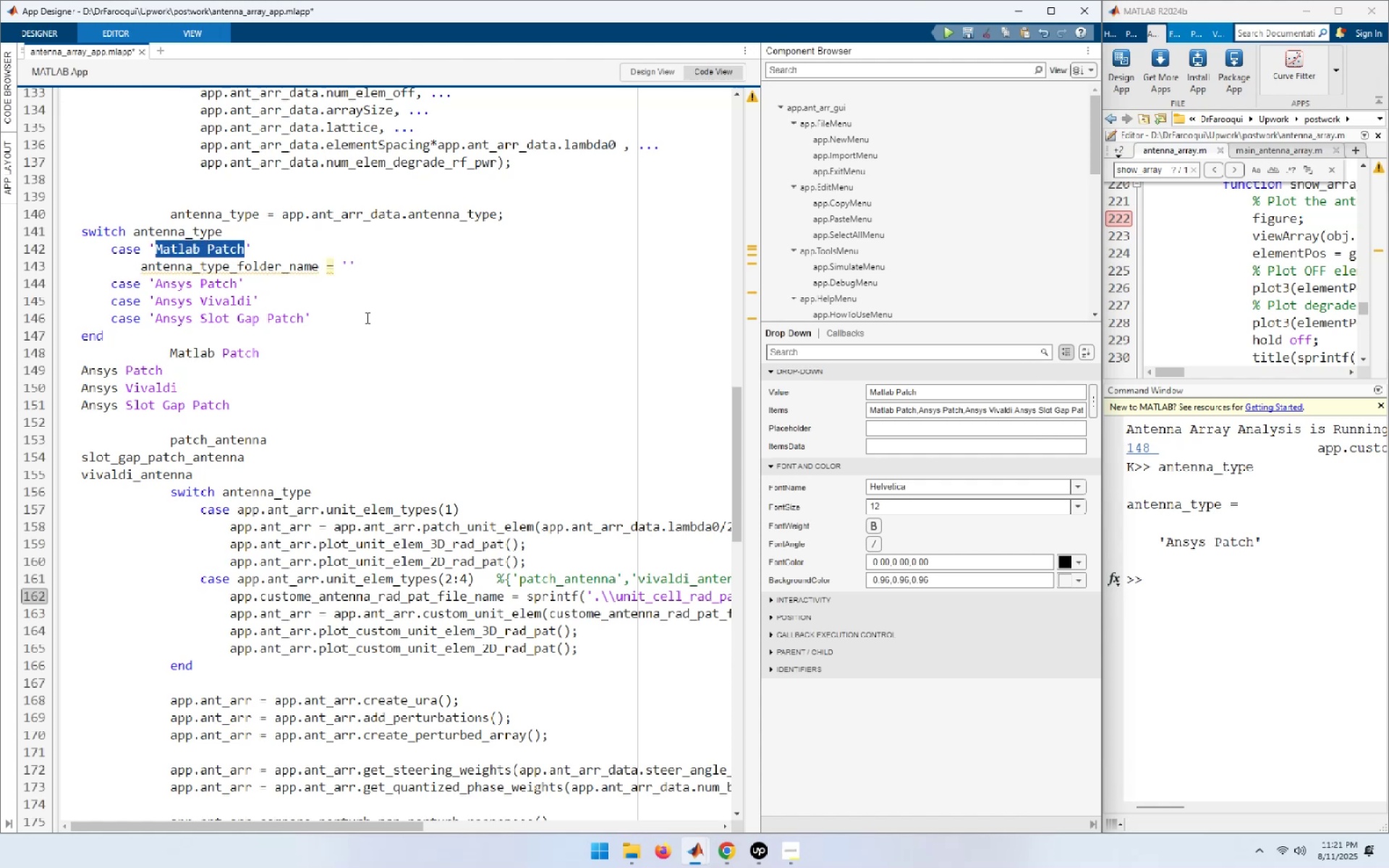 
key(ArrowDown)
 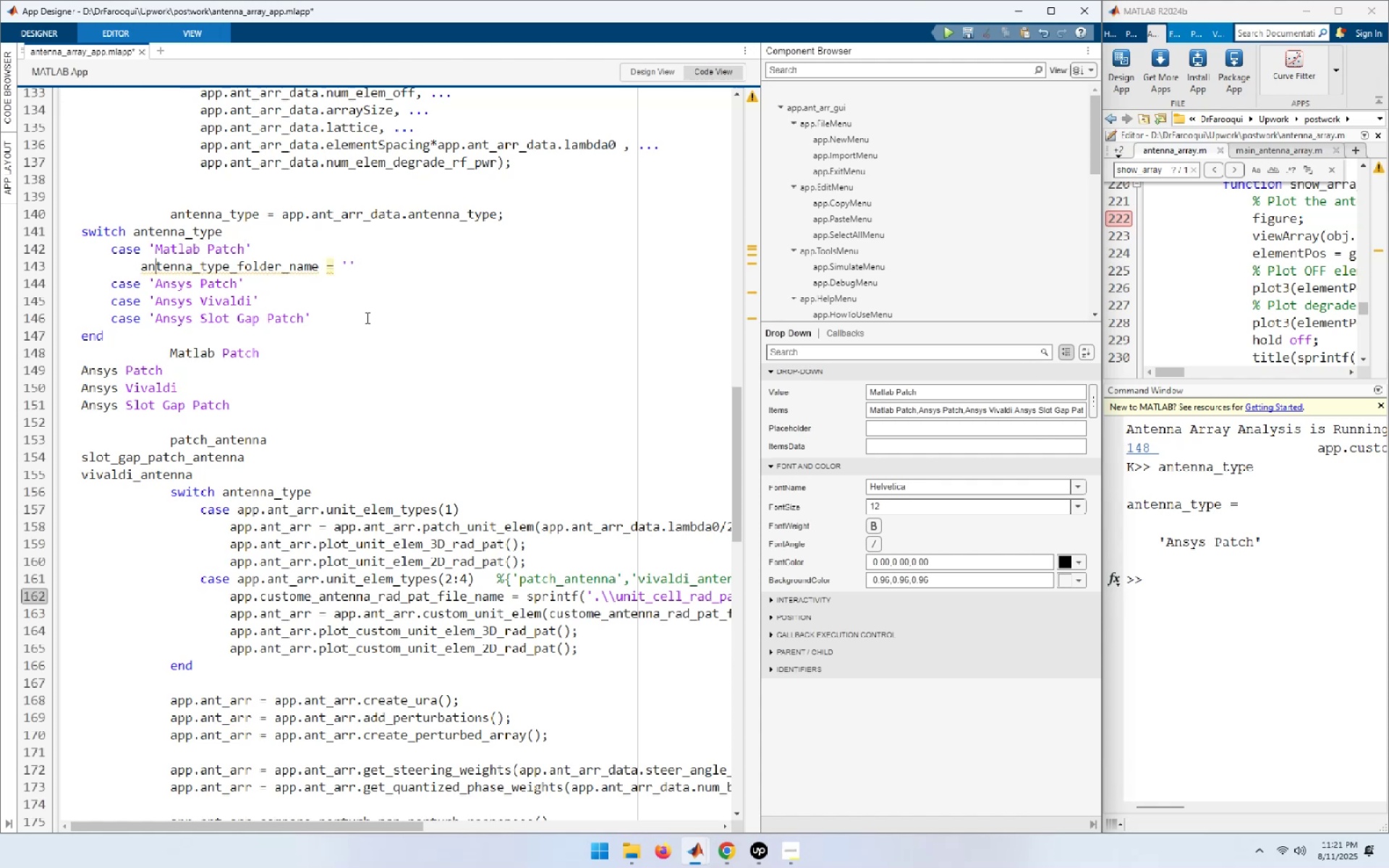 
key(End)
 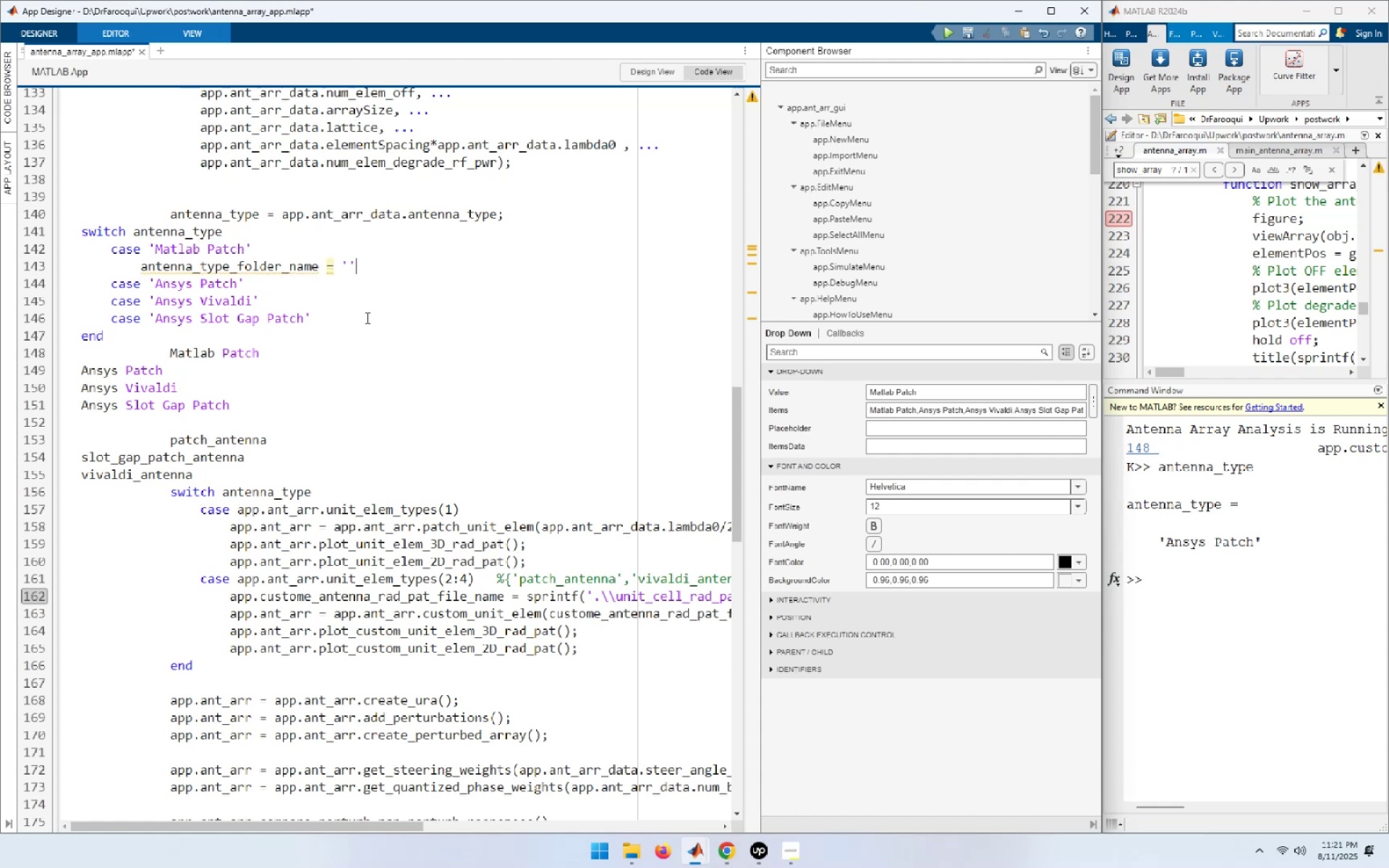 
key(ArrowLeft)
 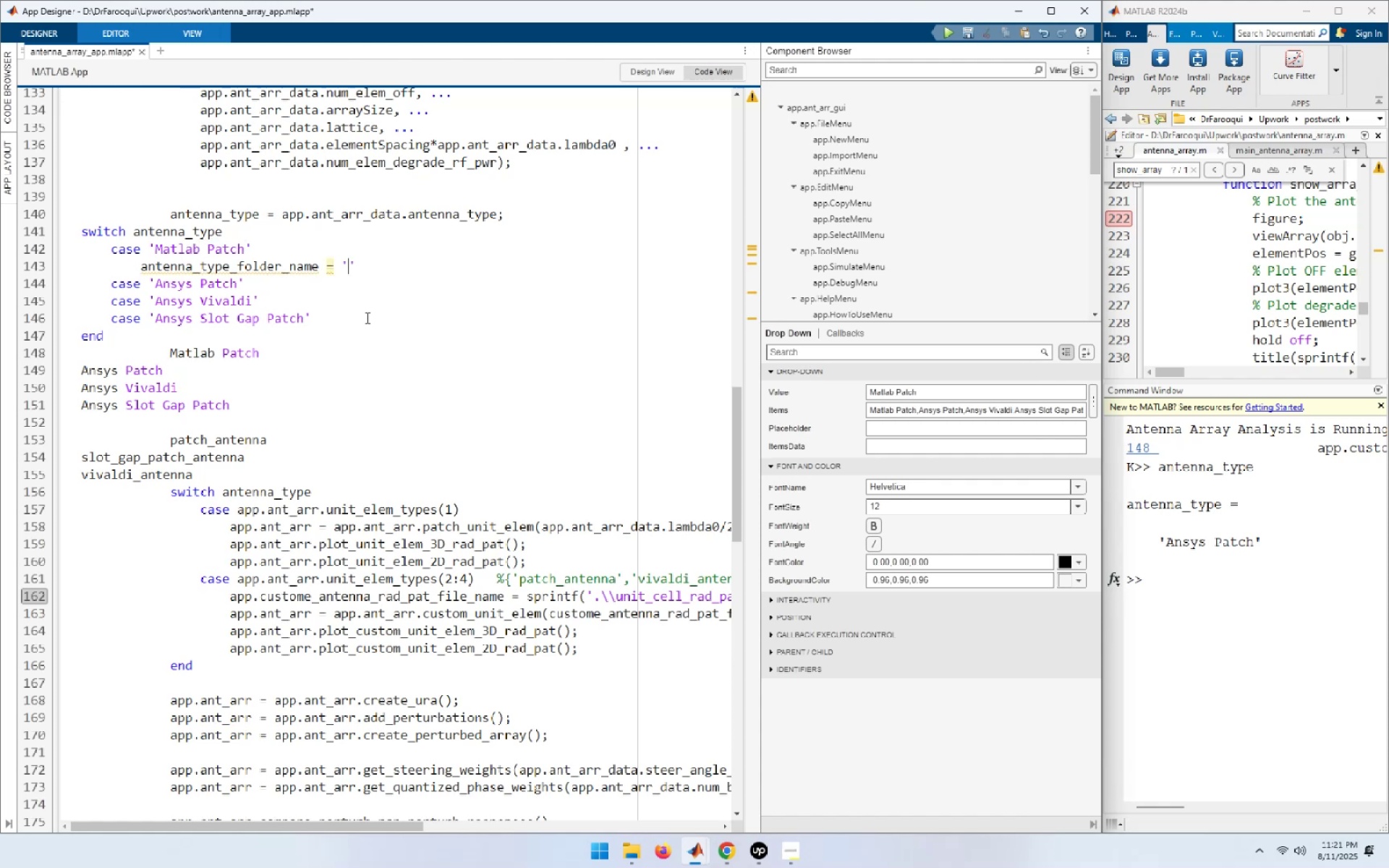 
key(Control+ControlLeft)
 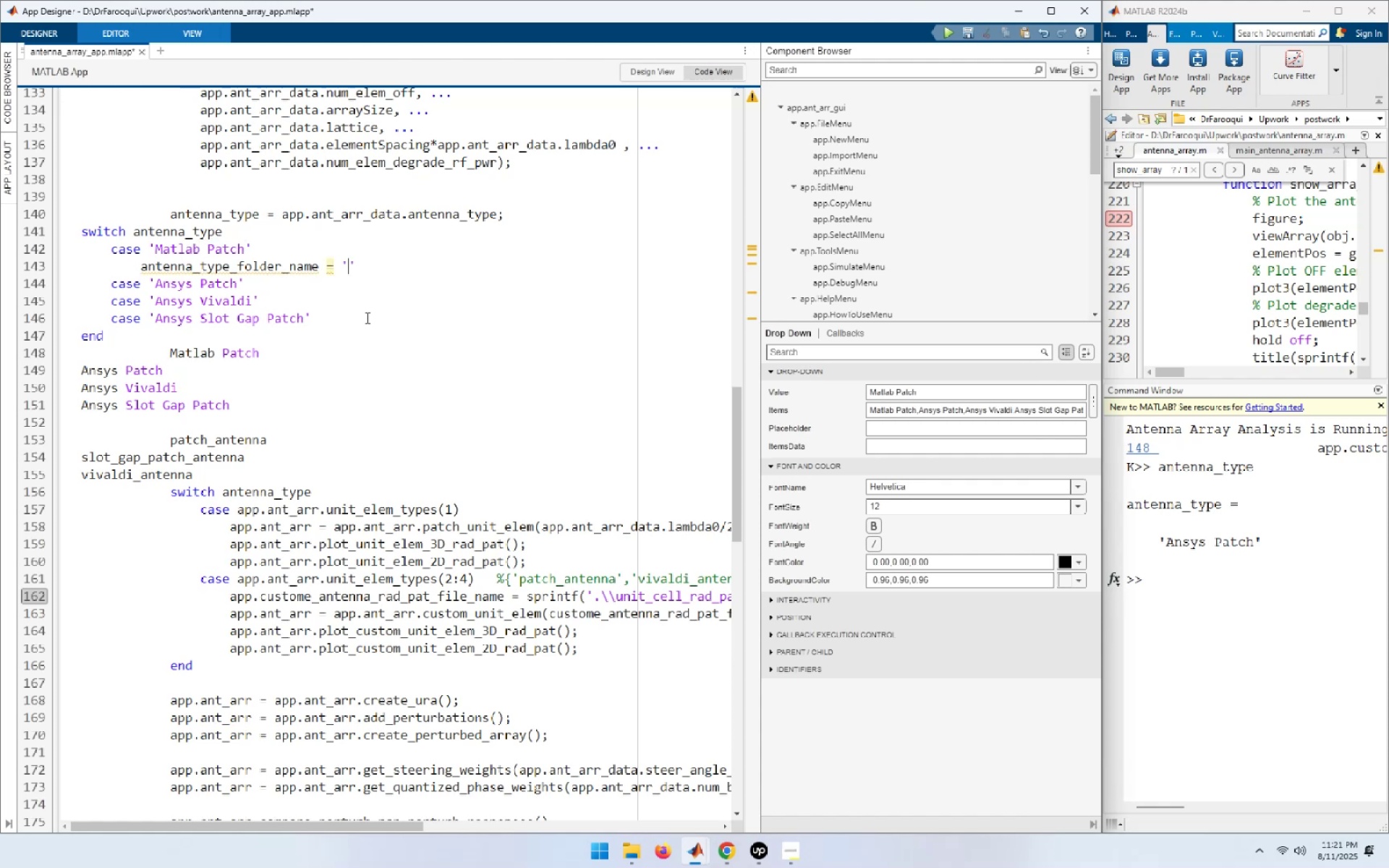 
key(Control+V)
 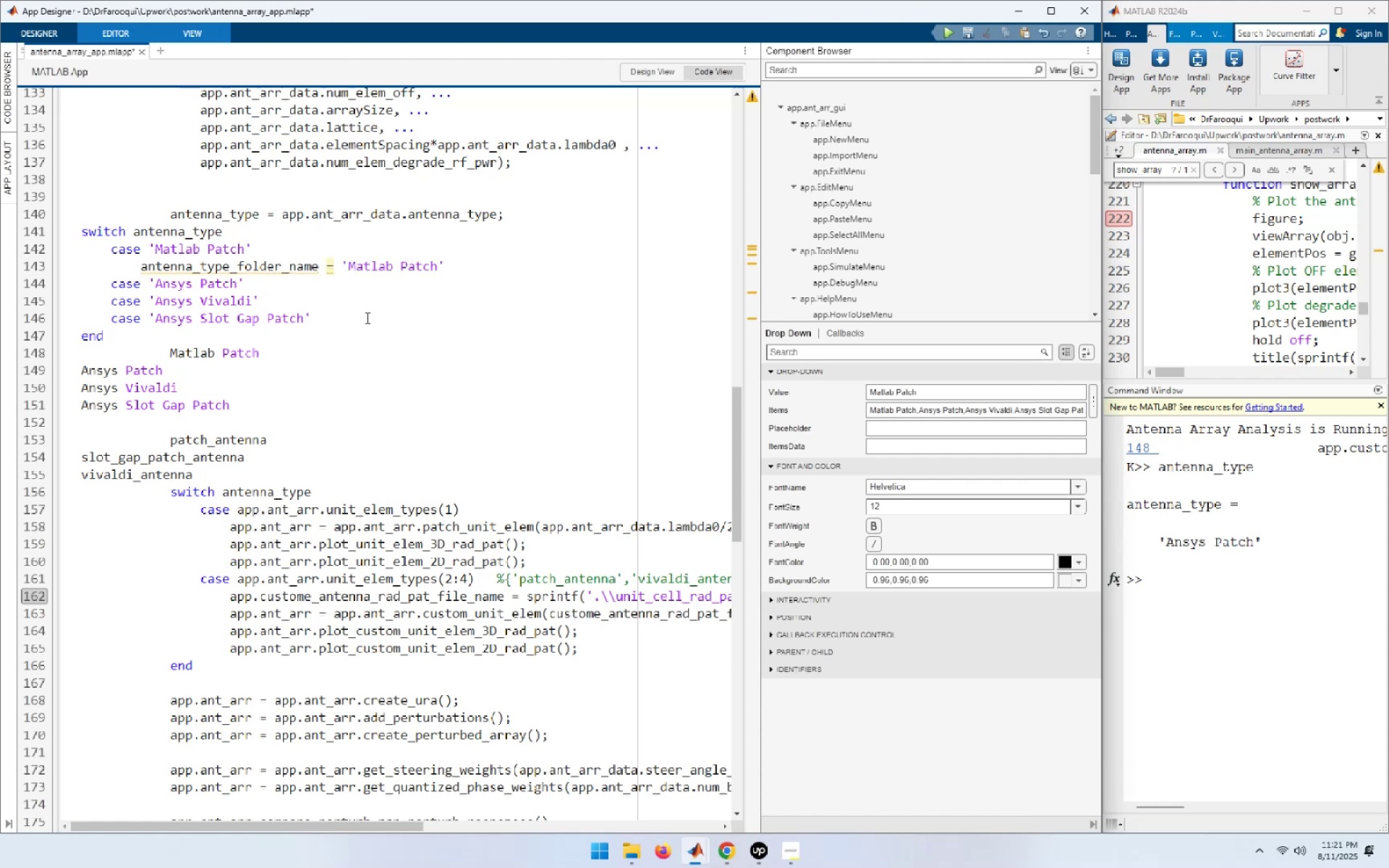 
key(End)
 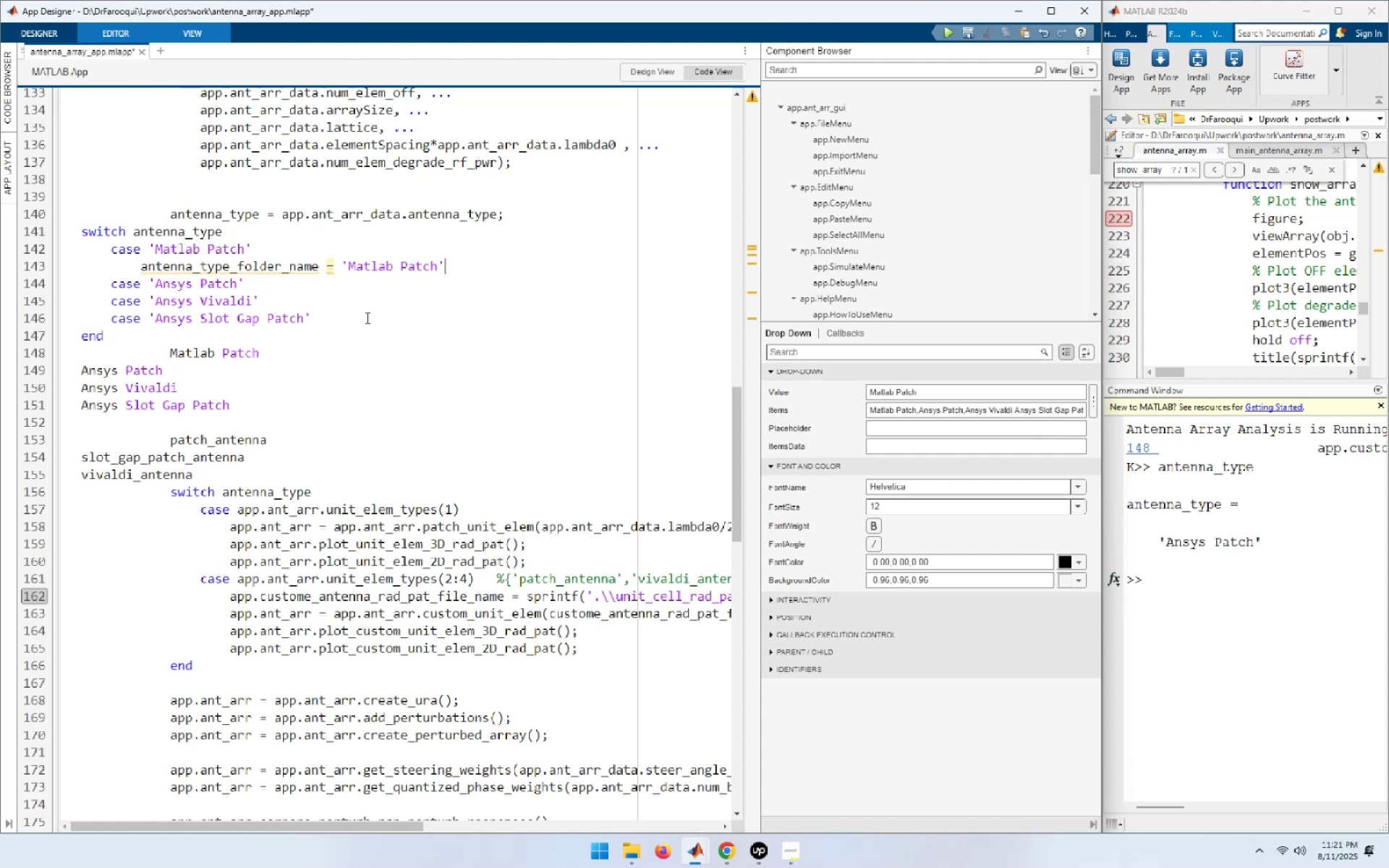 
key(Semicolon)
 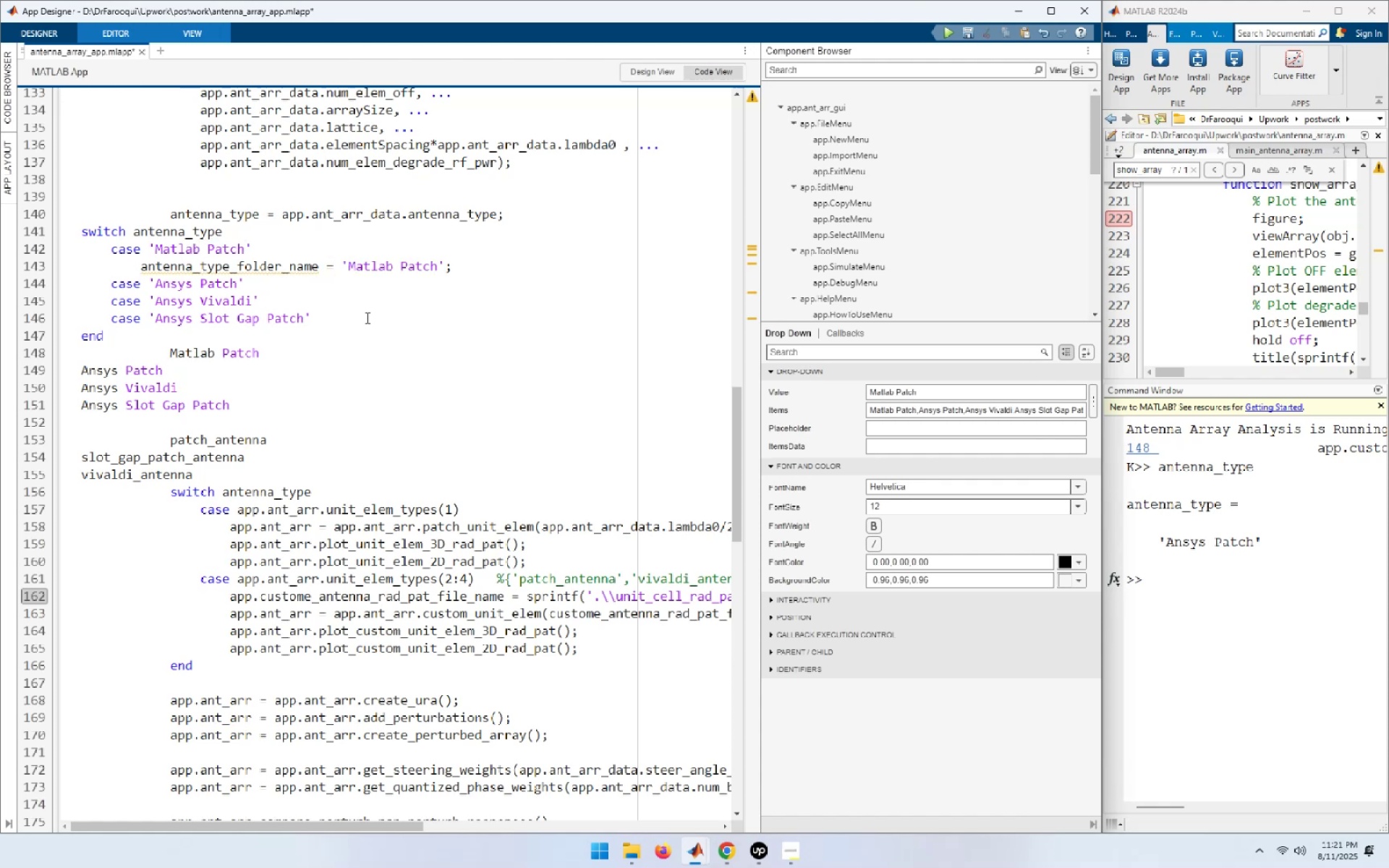 
key(Home)
 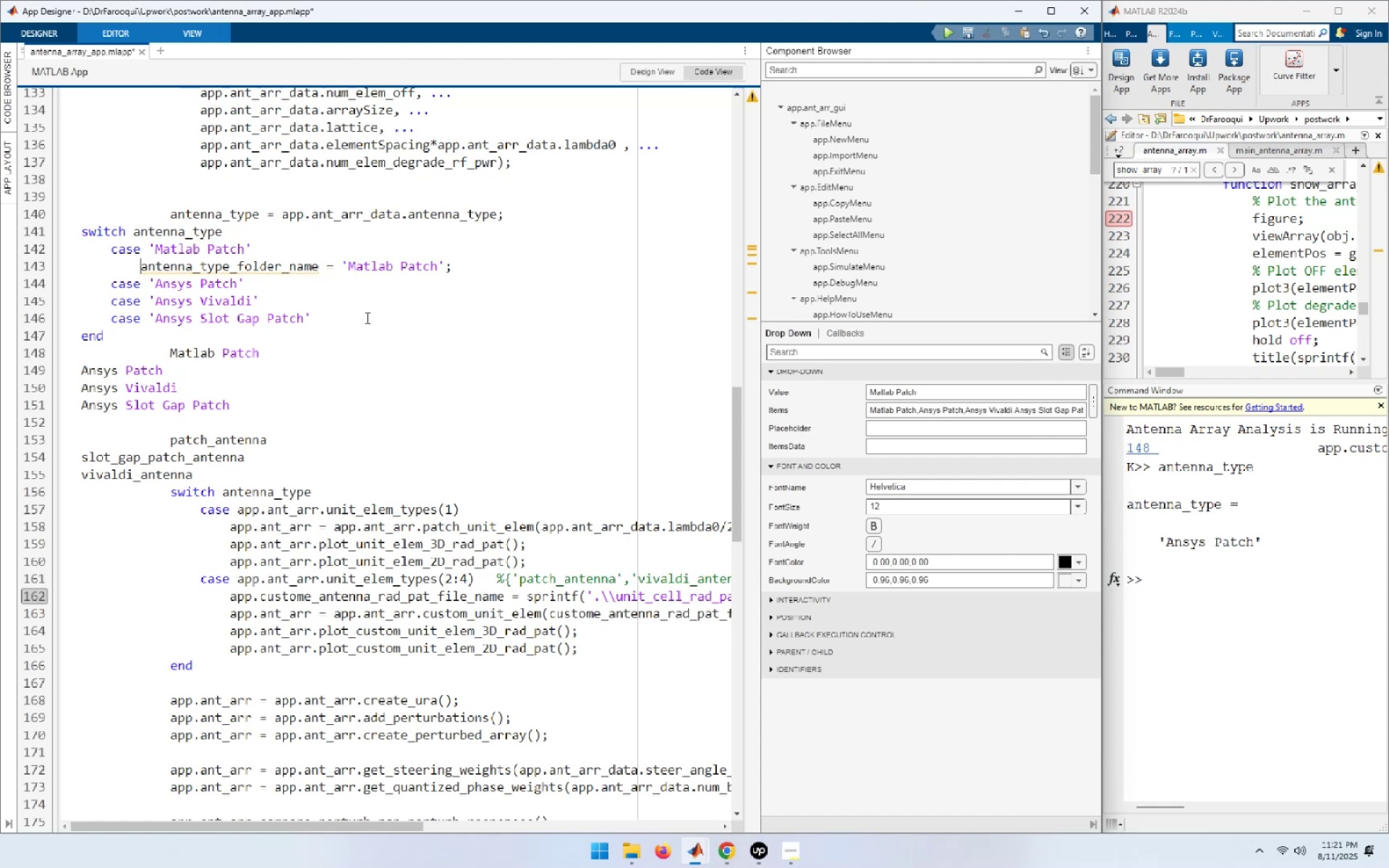 
key(Shift+End)
 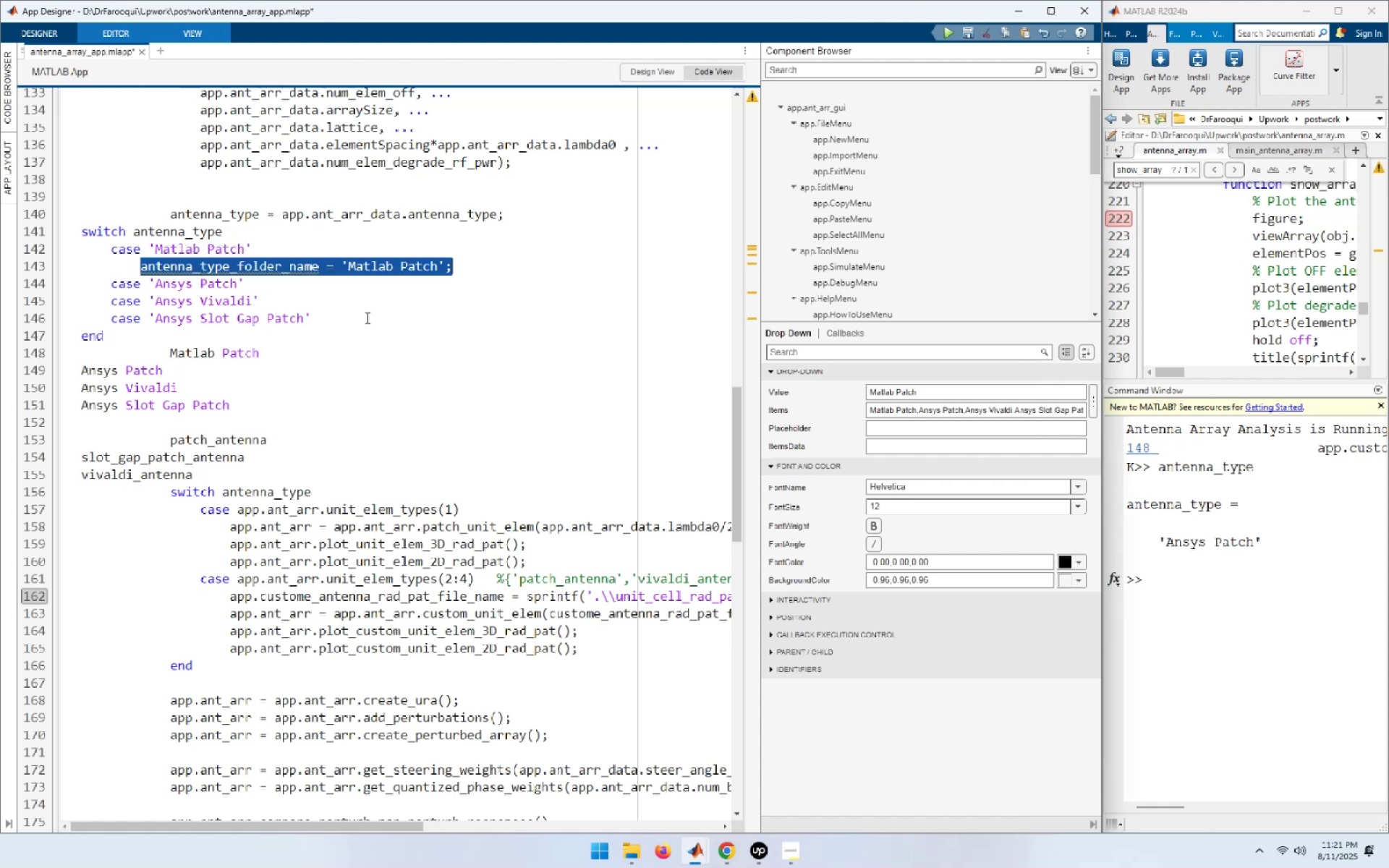 
key(Control+C)
 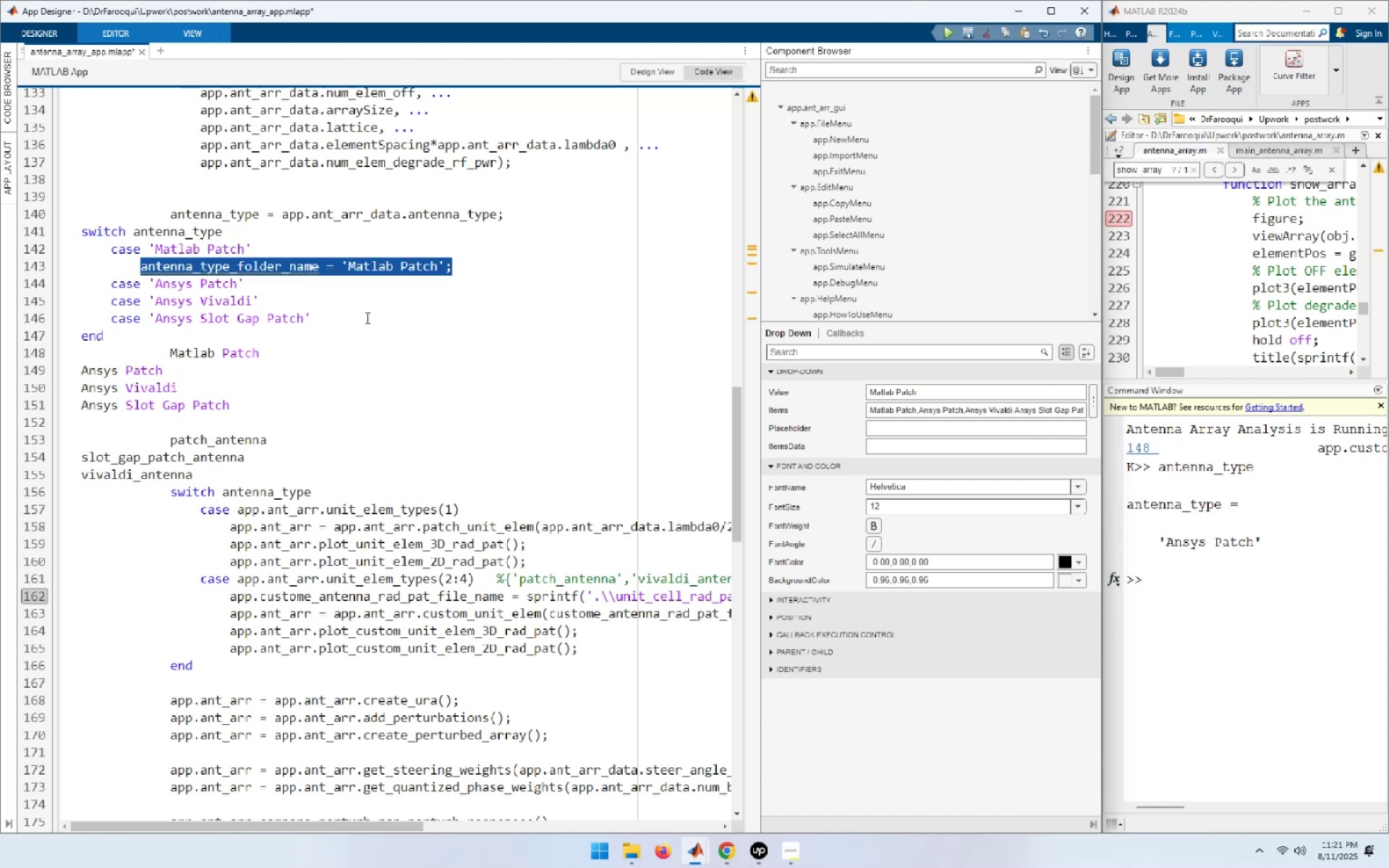 
key(ArrowDown)
 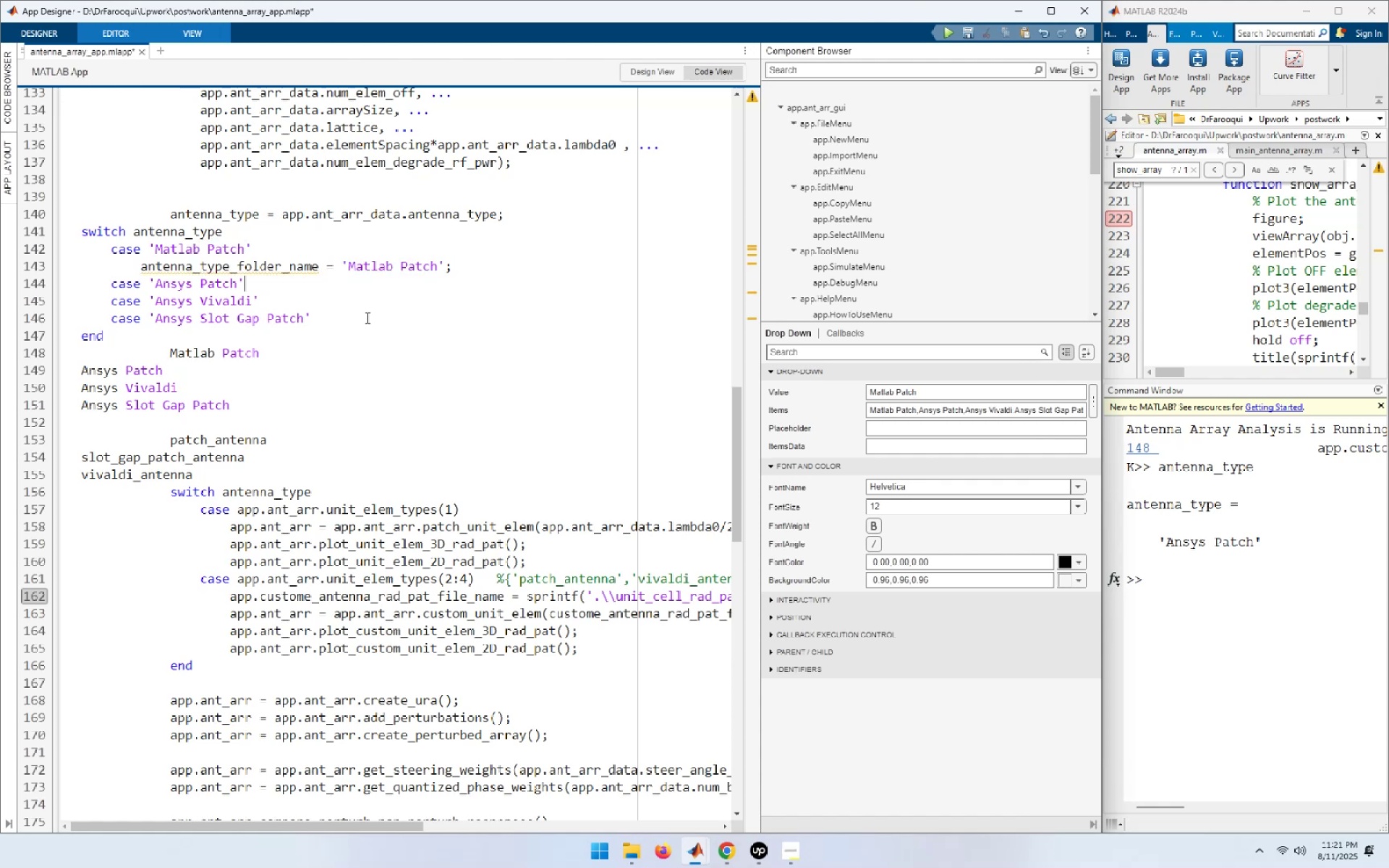 
key(NumpadEnter)
 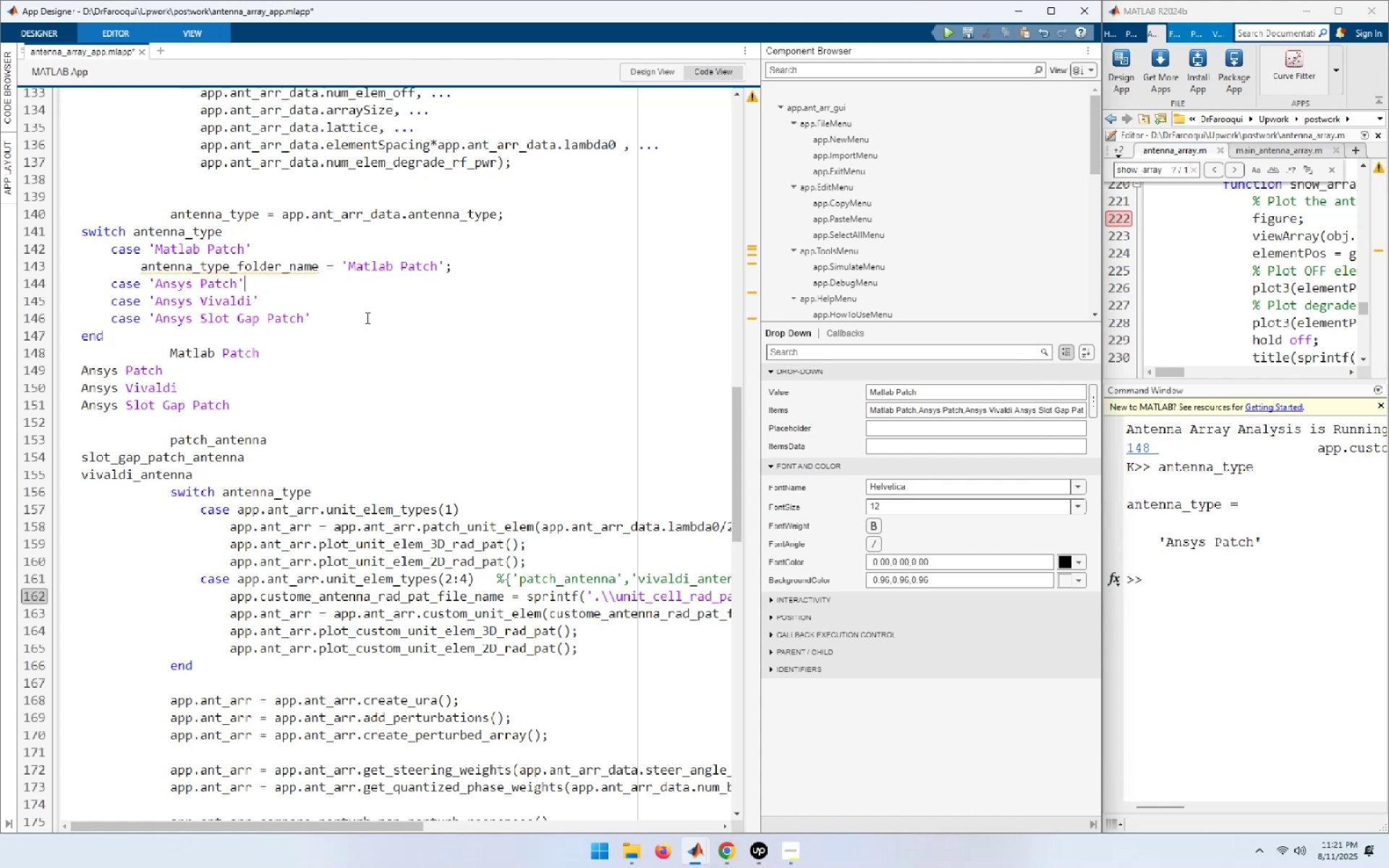 
key(Control+ControlLeft)
 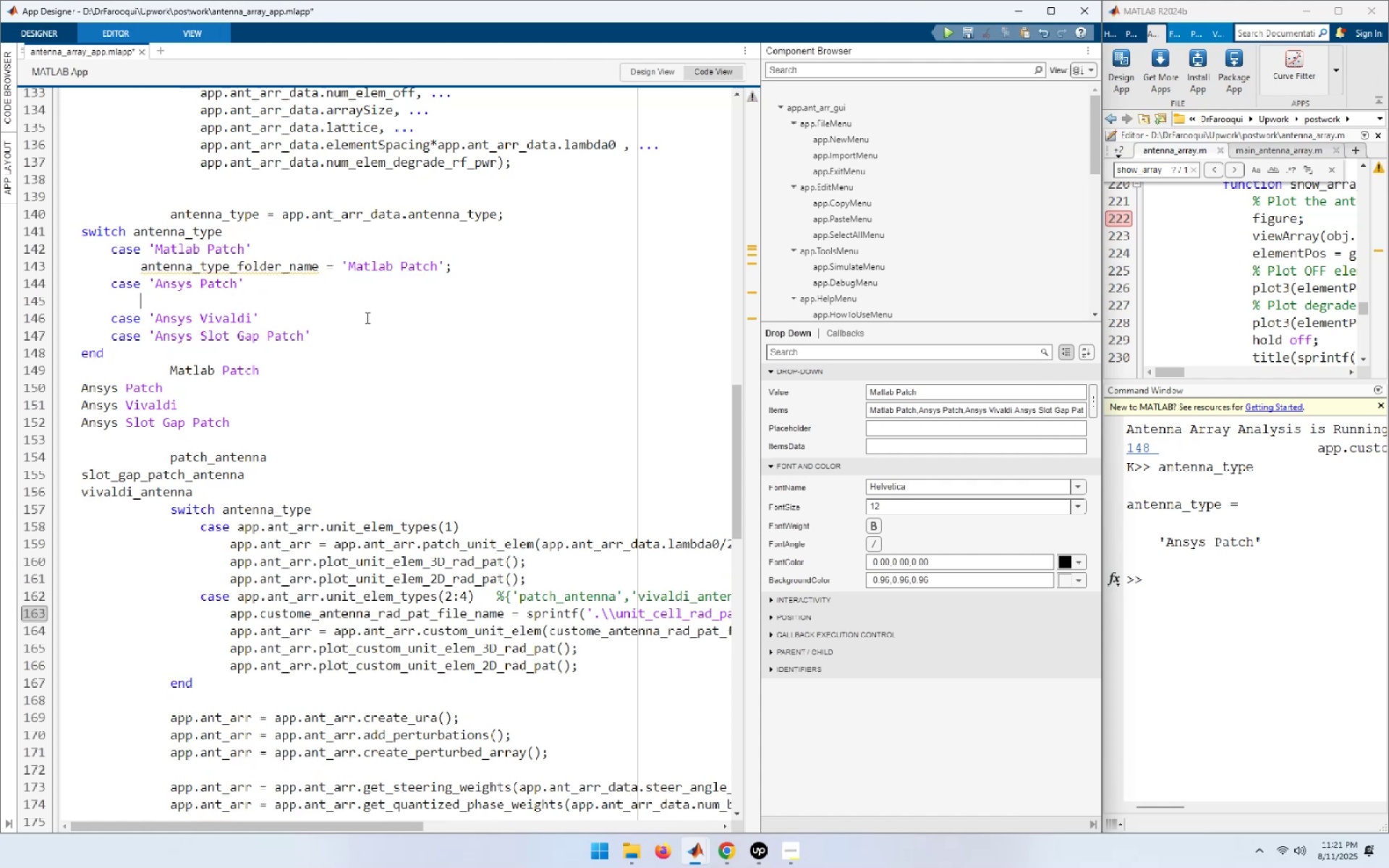 
key(Control+V)
 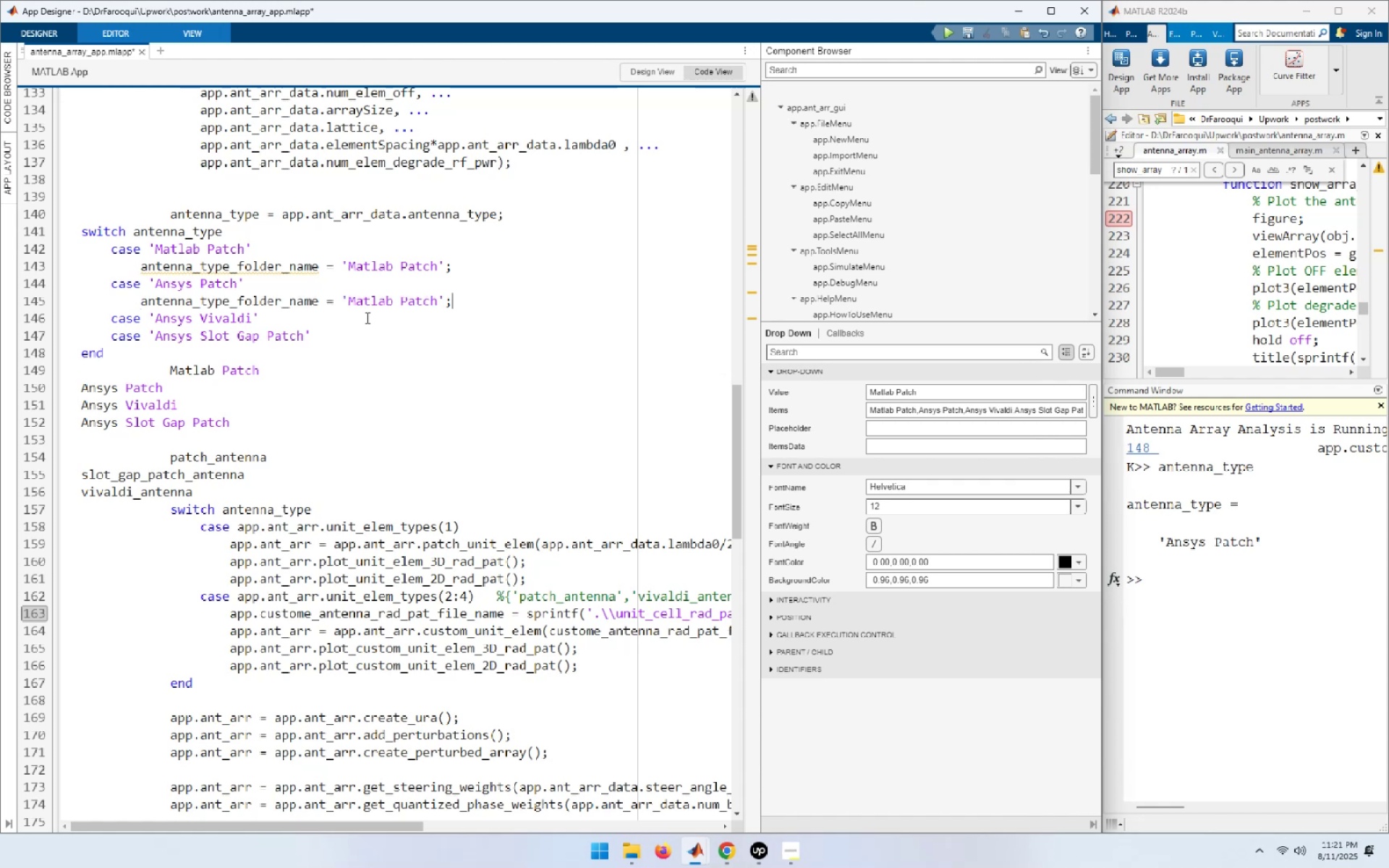 
key(ArrowDown)
 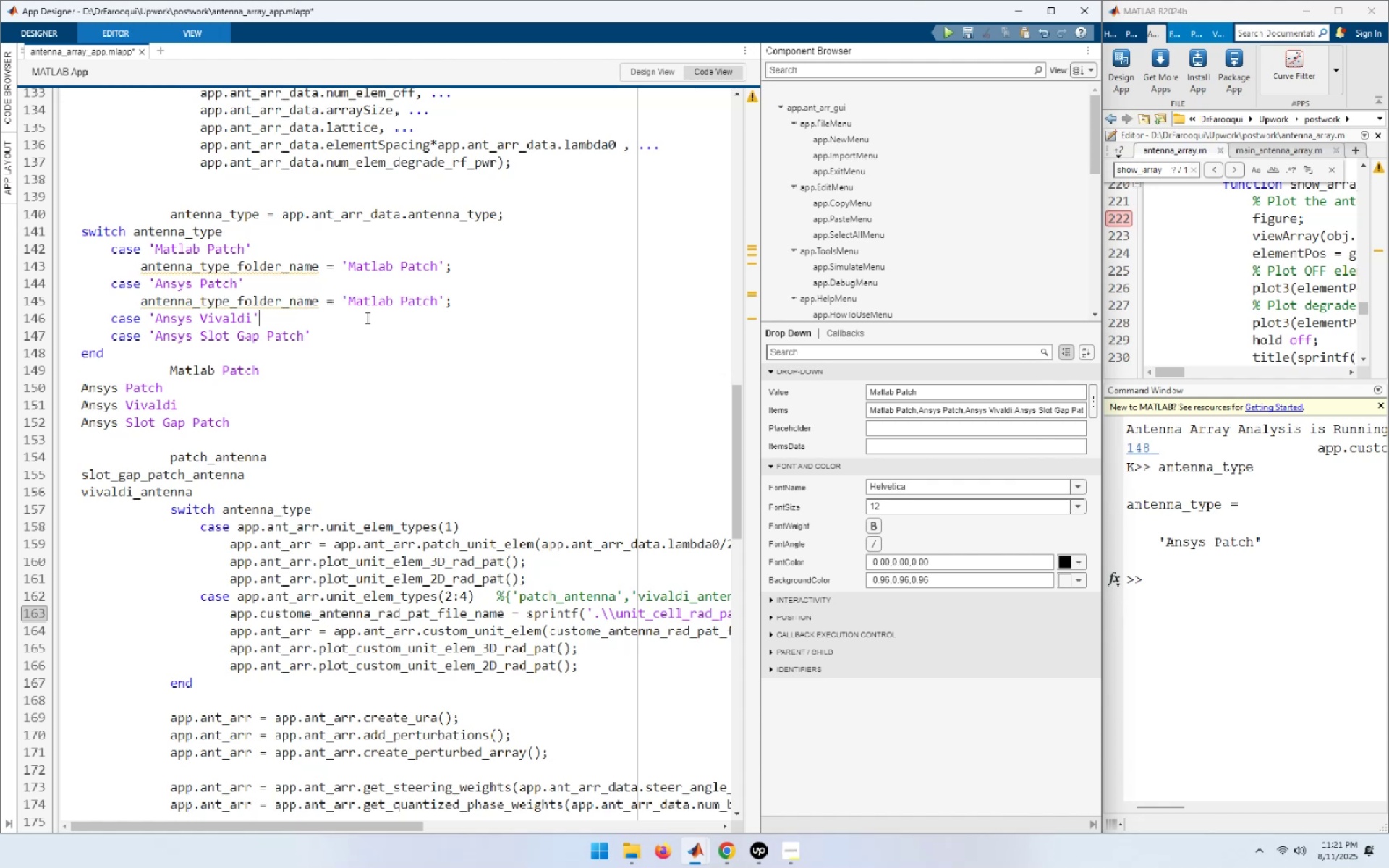 
key(NumpadEnter)
 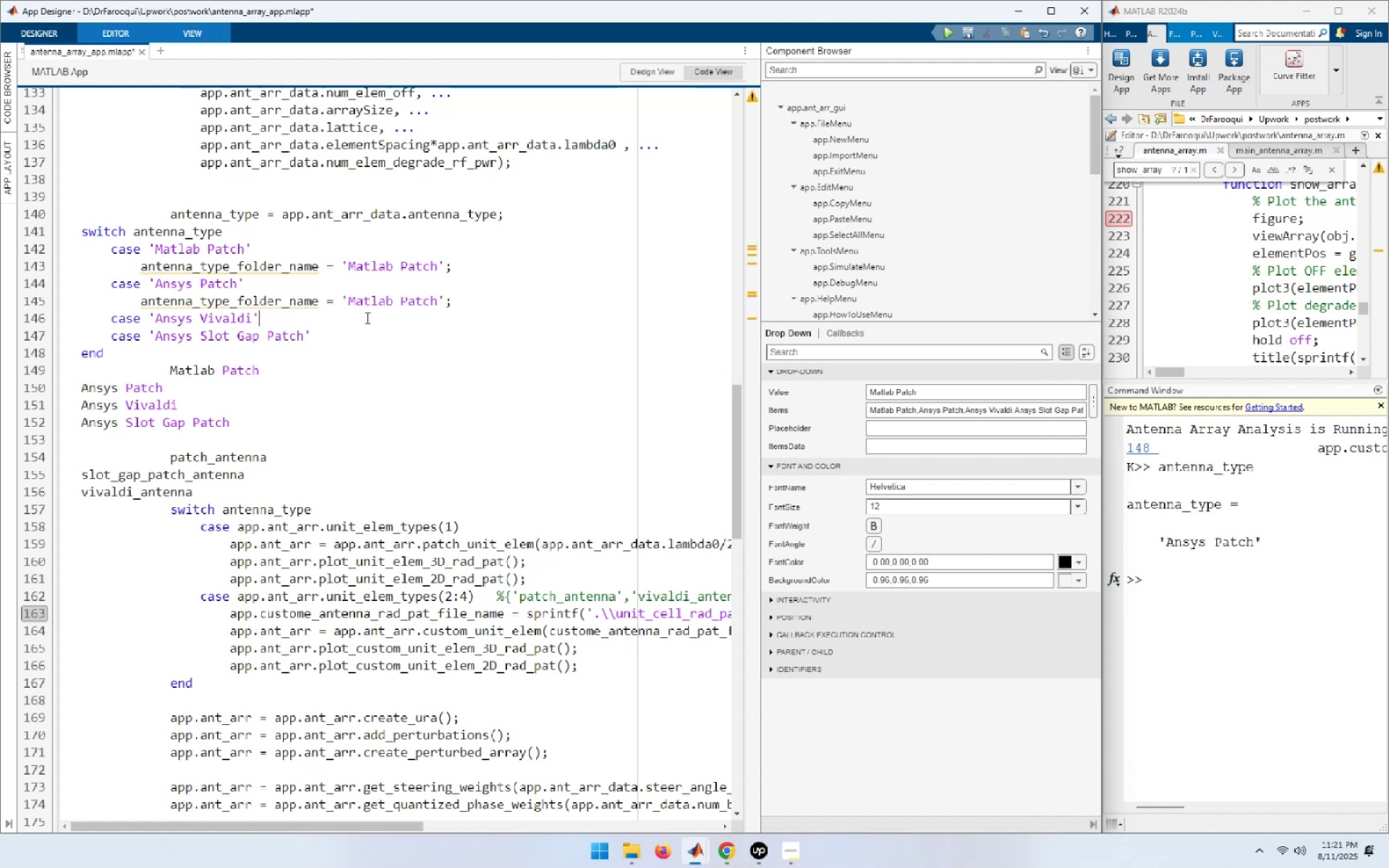 
key(Control+ControlLeft)
 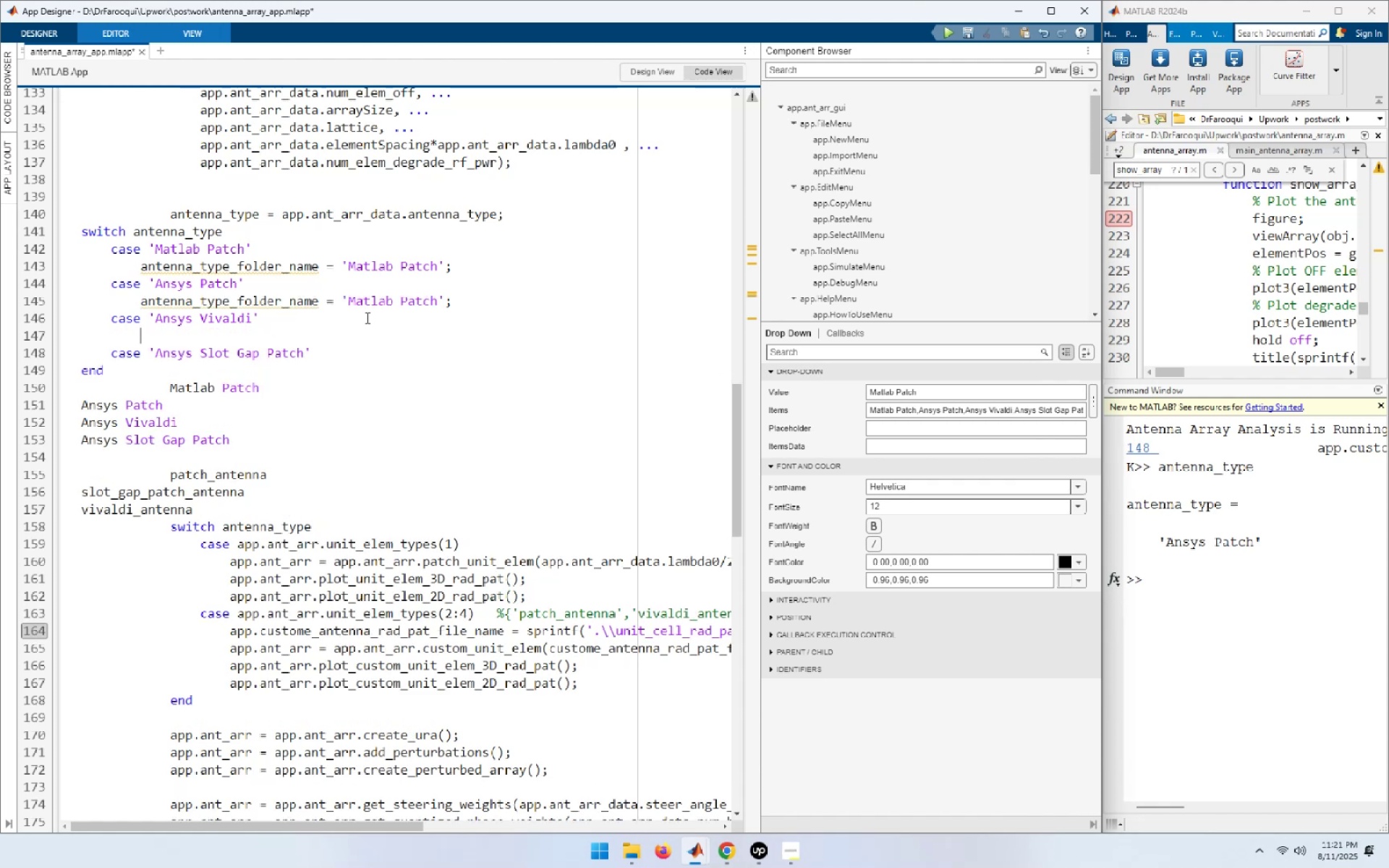 
key(Control+V)
 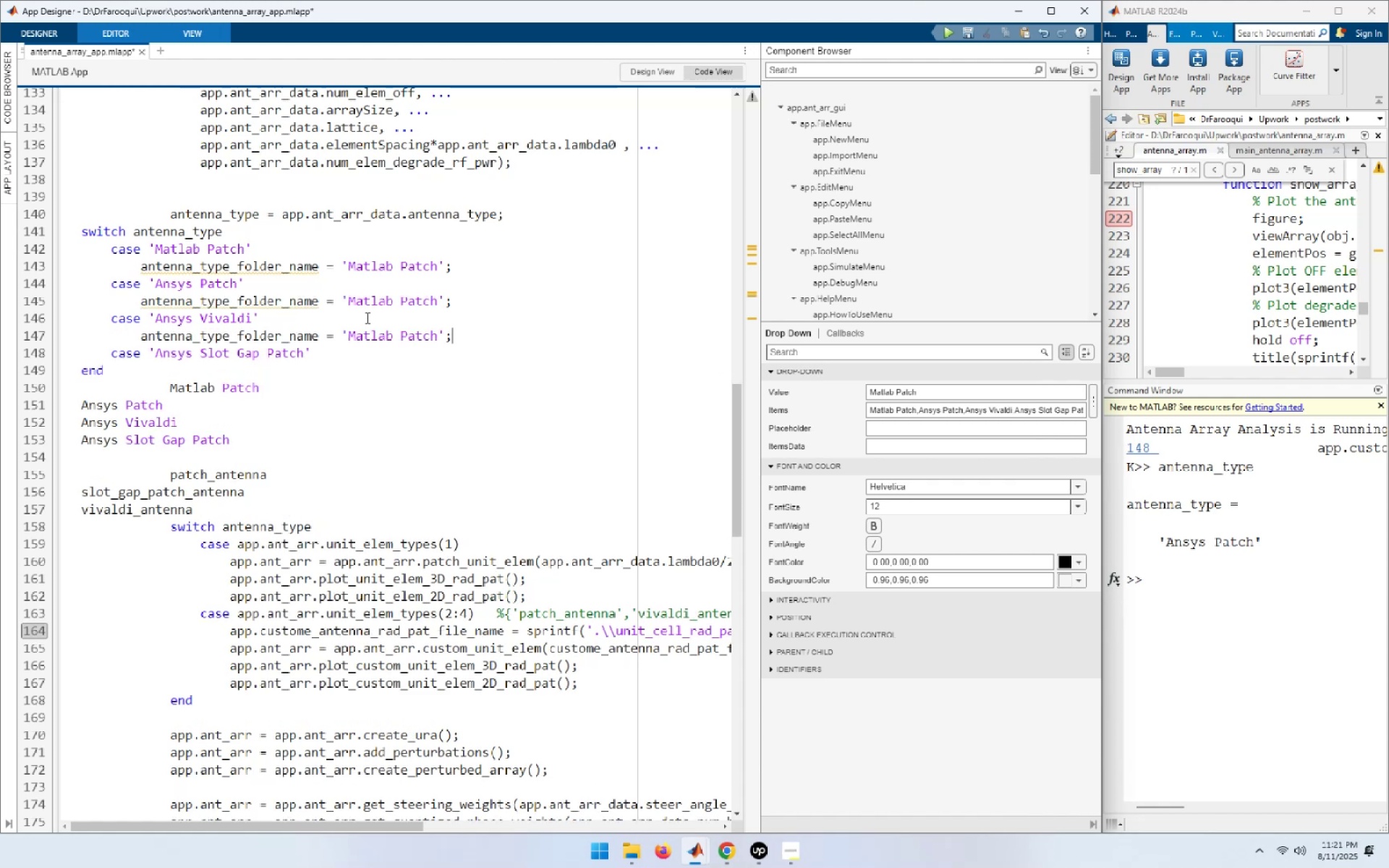 
key(ArrowDown)
 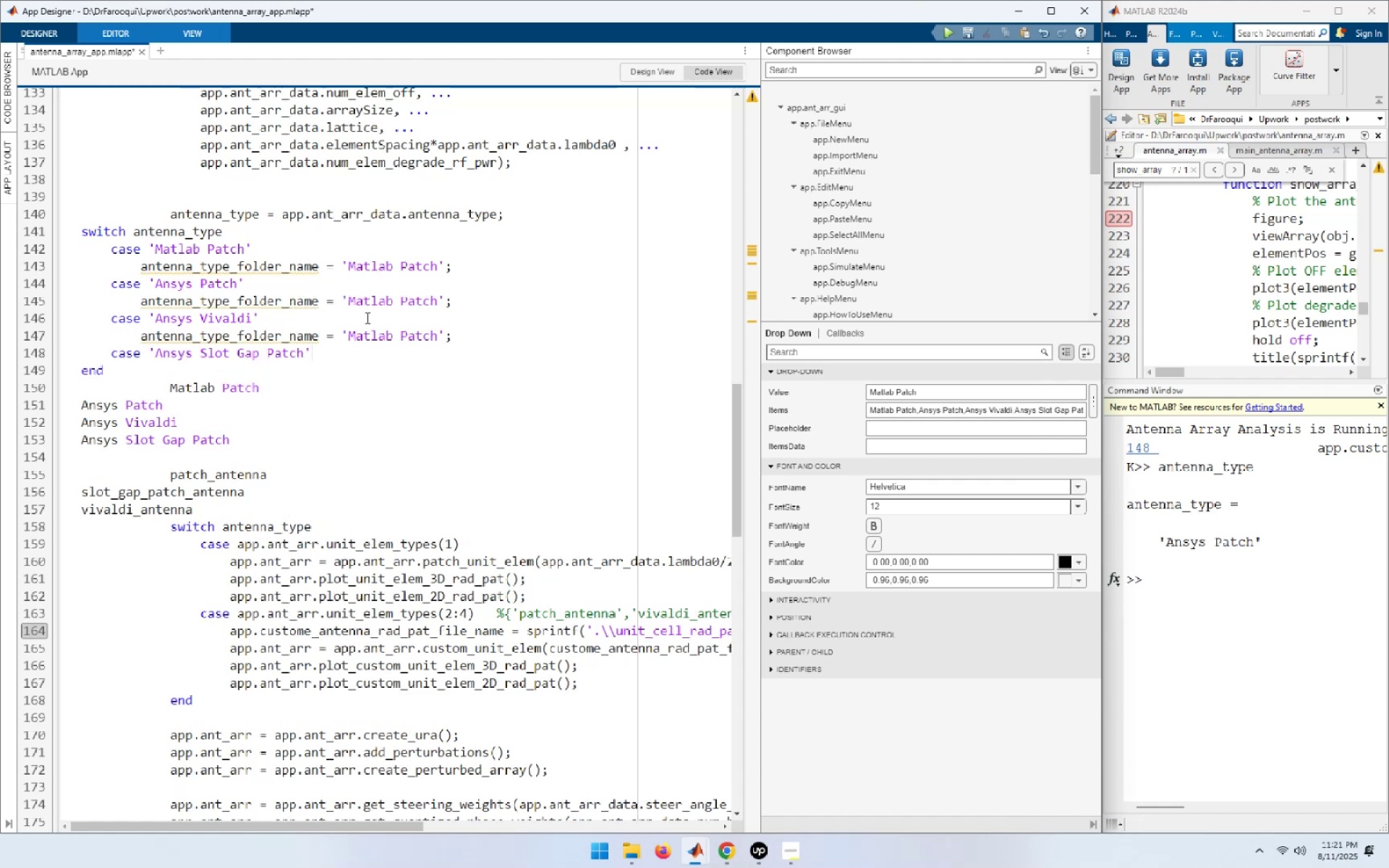 
key(NumpadEnter)
 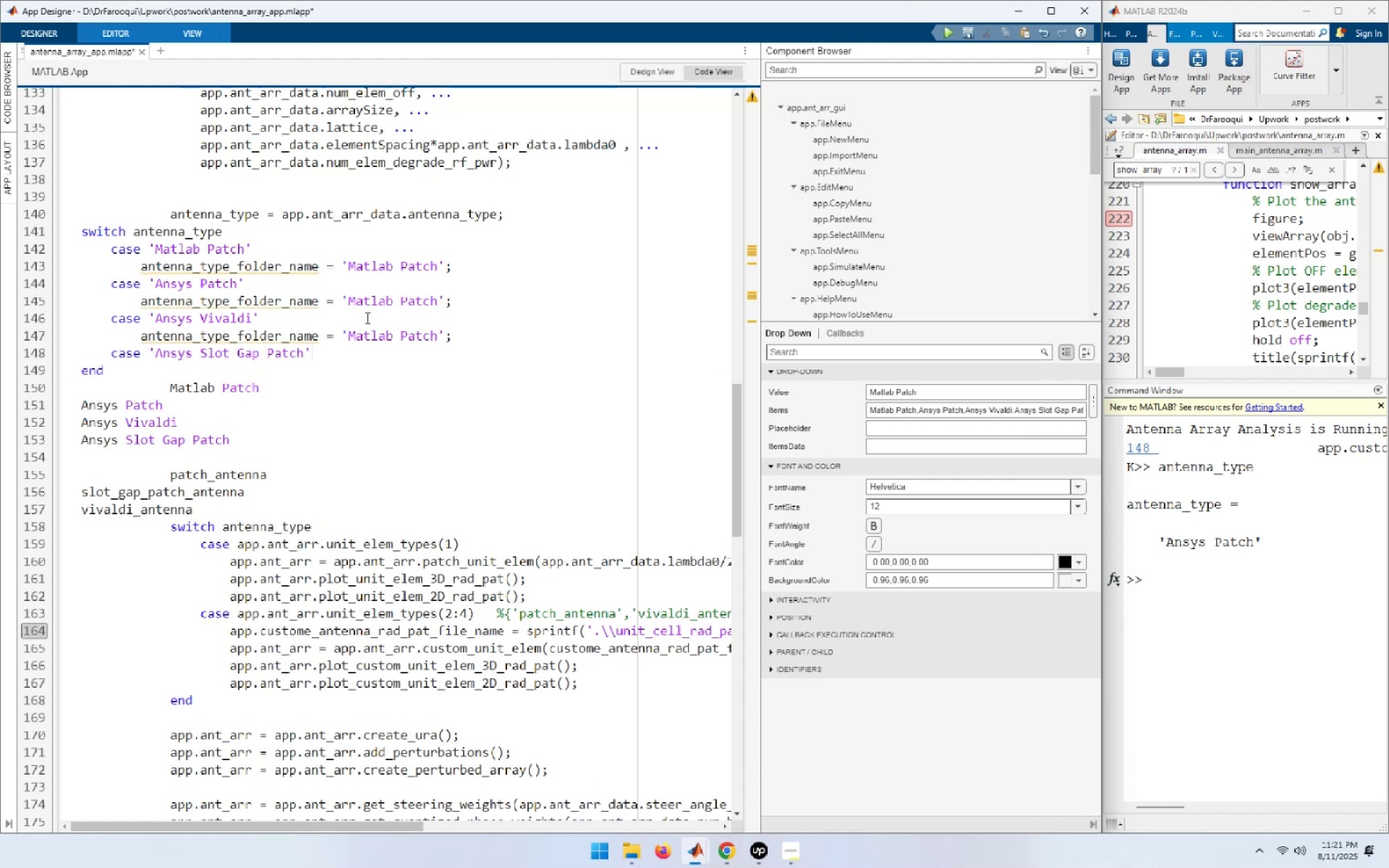 
key(Control+ControlLeft)
 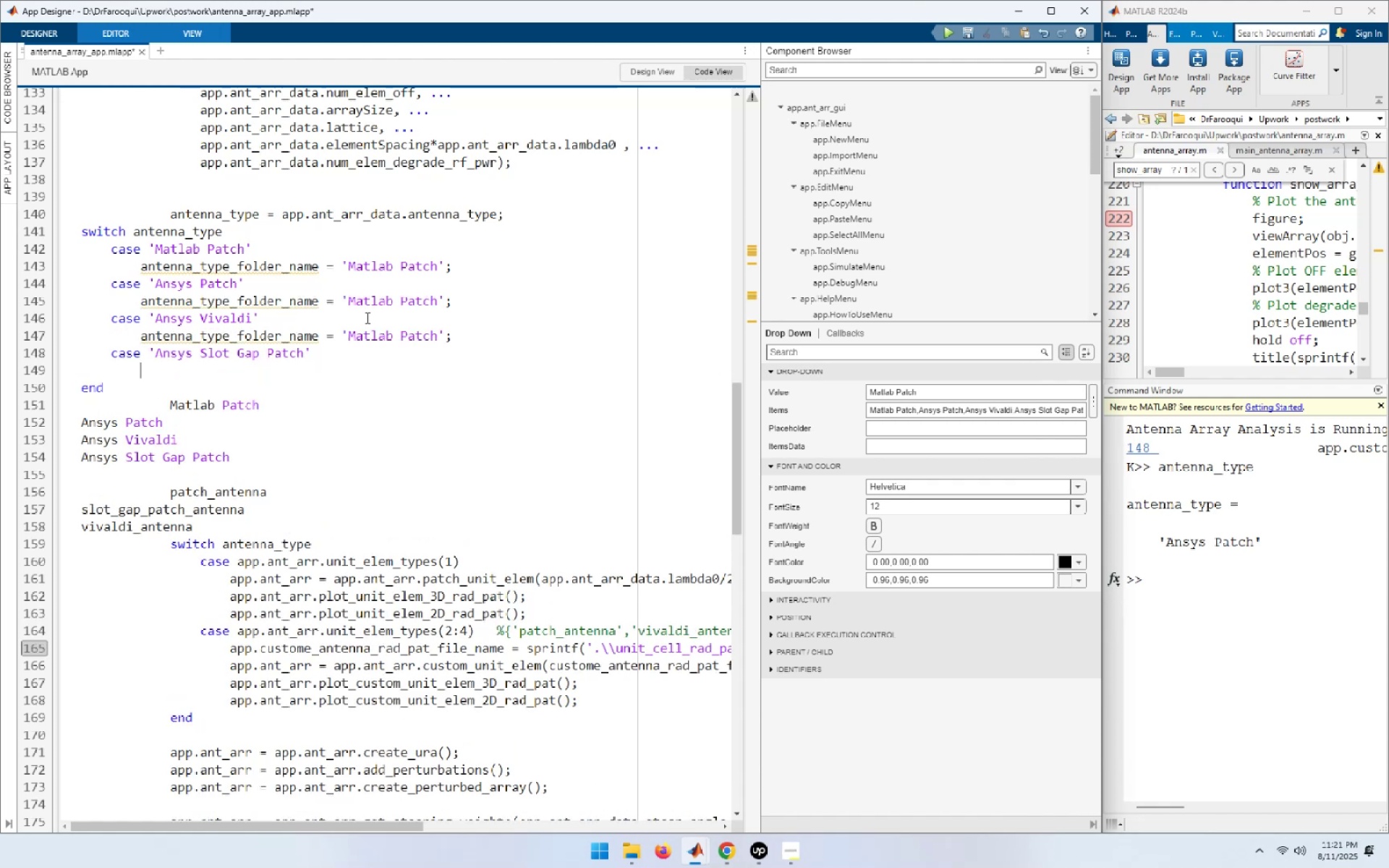 
key(Control+V)
 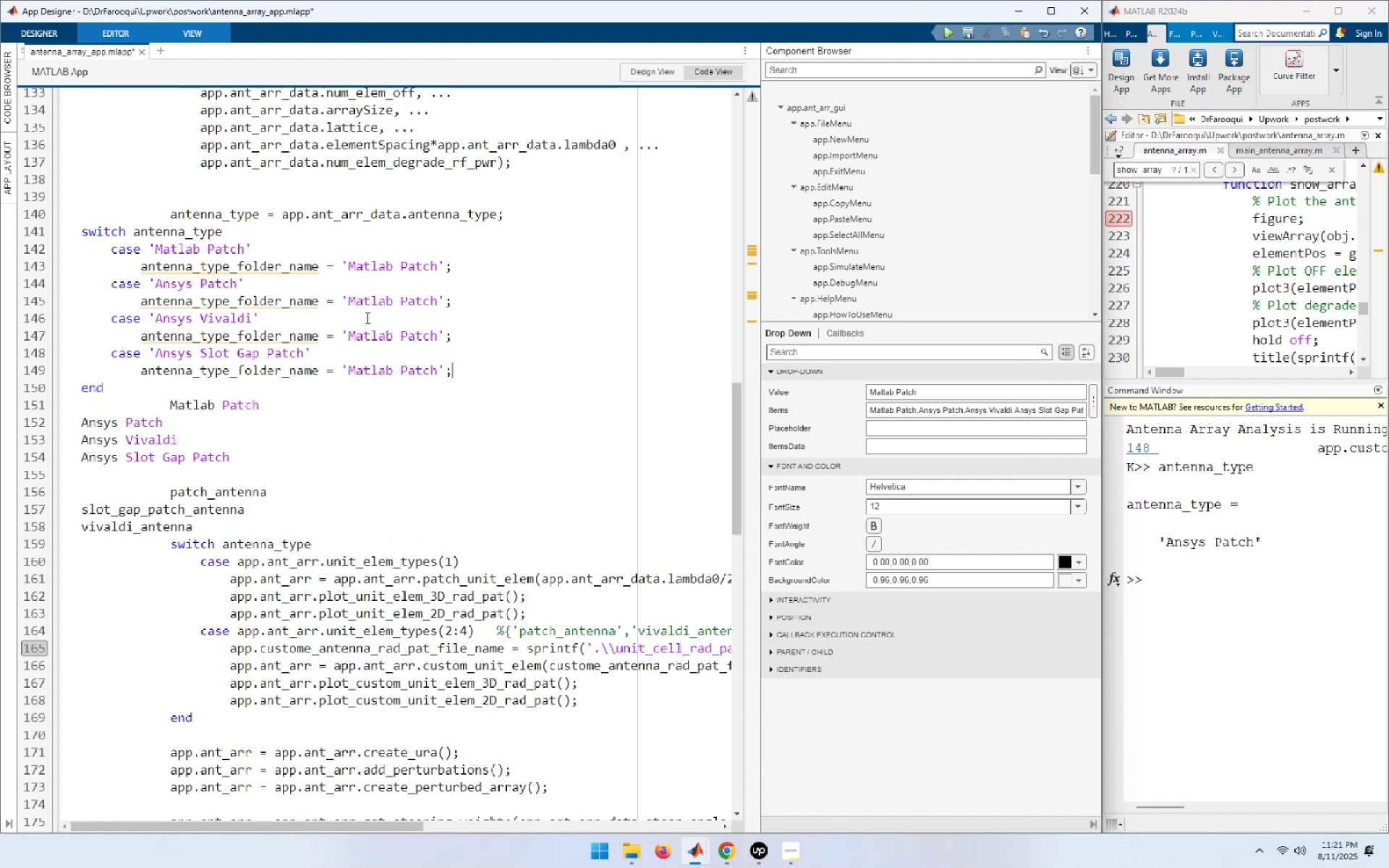 
key(ArrowDown)
 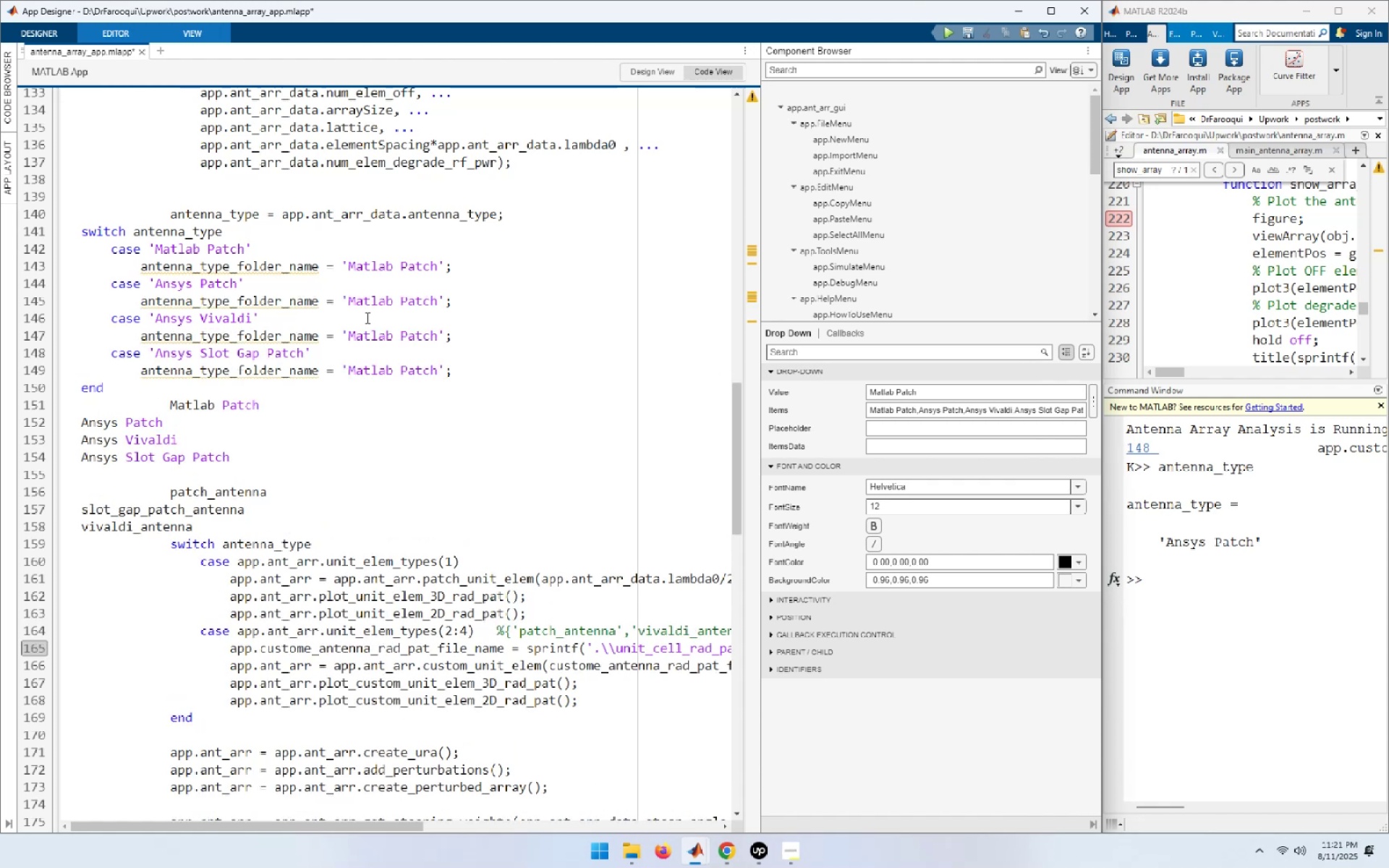 
key(ArrowDown)
 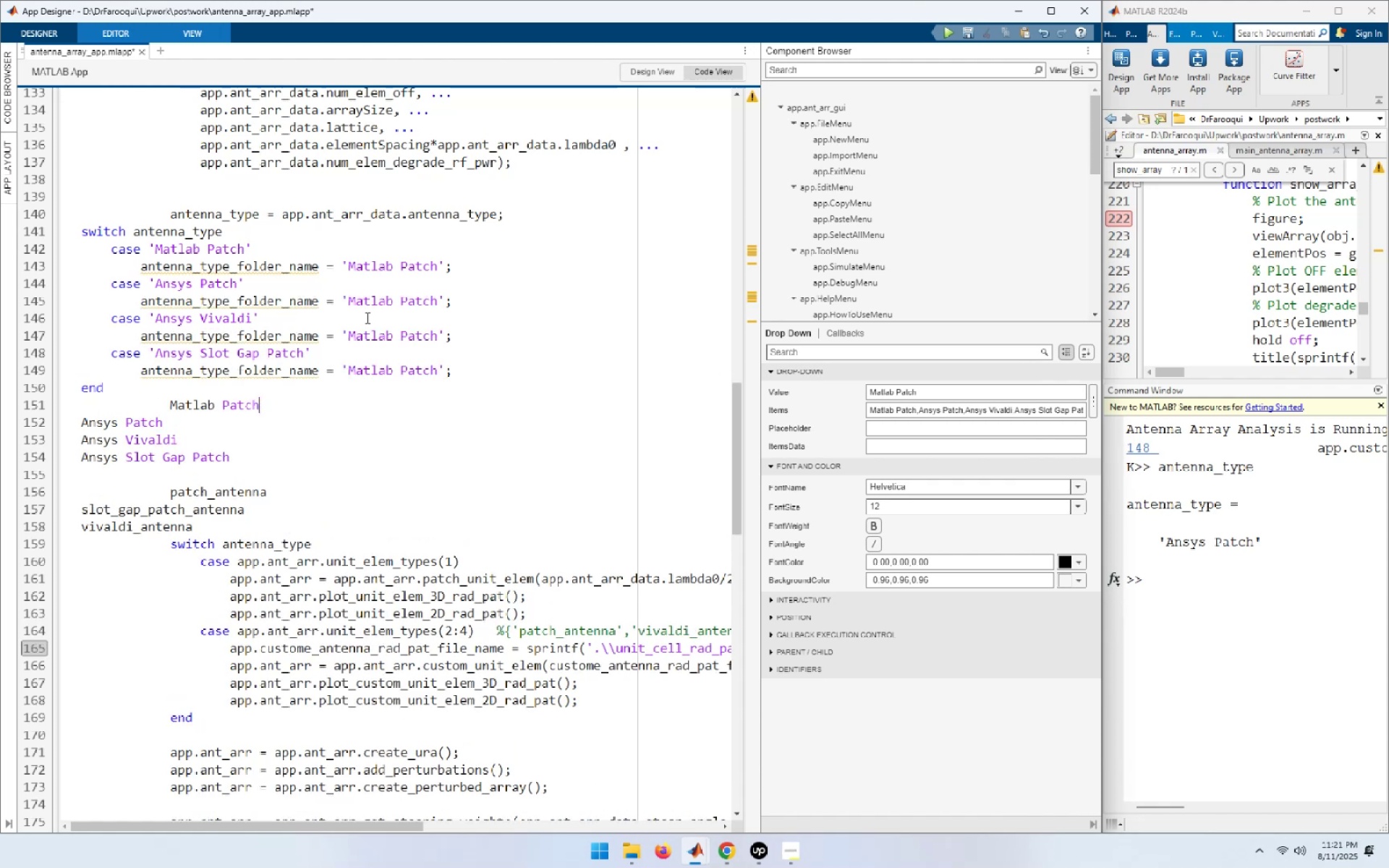 
key(ArrowUp)
 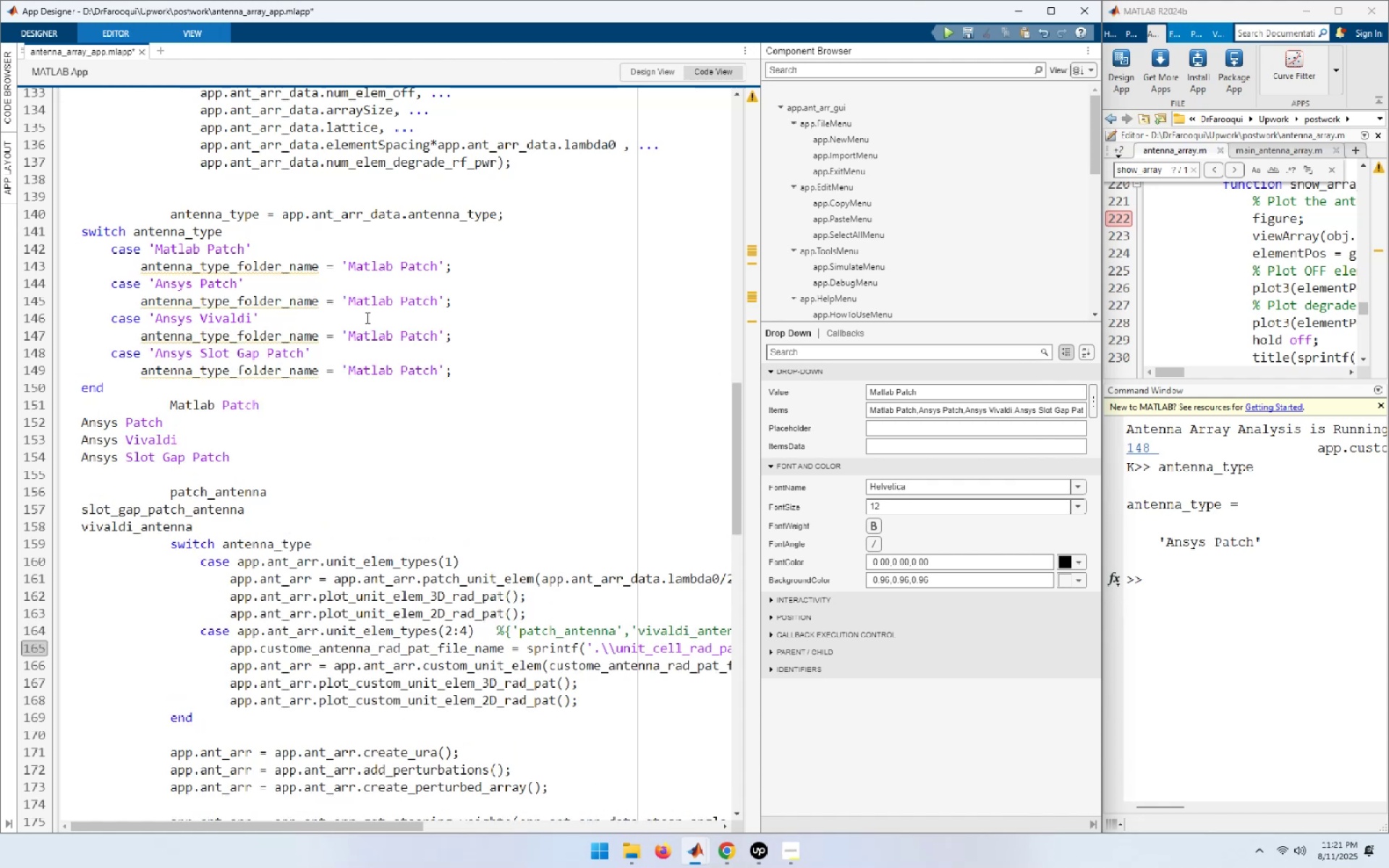 
key(ArrowDown)
 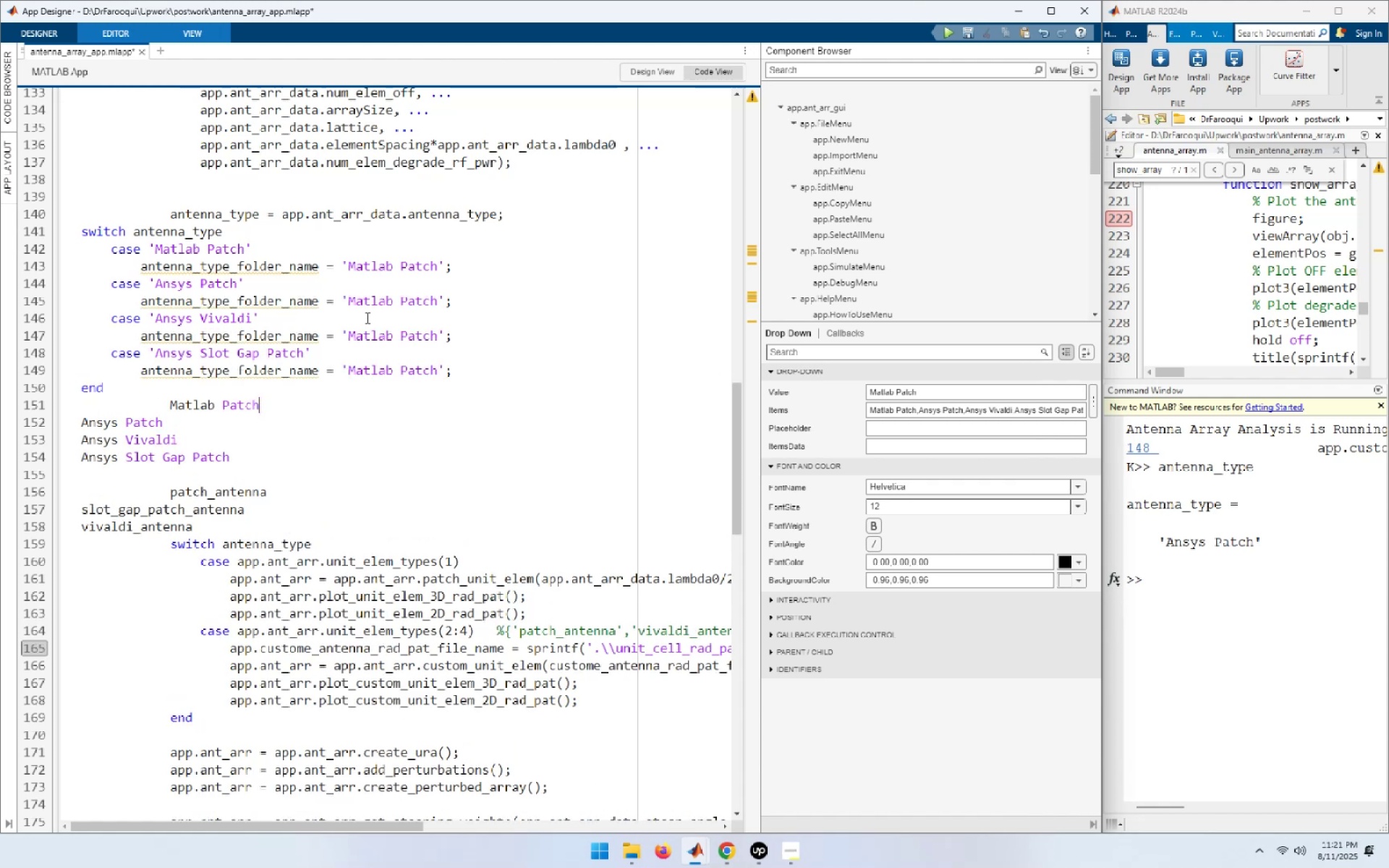 
key(Home)
 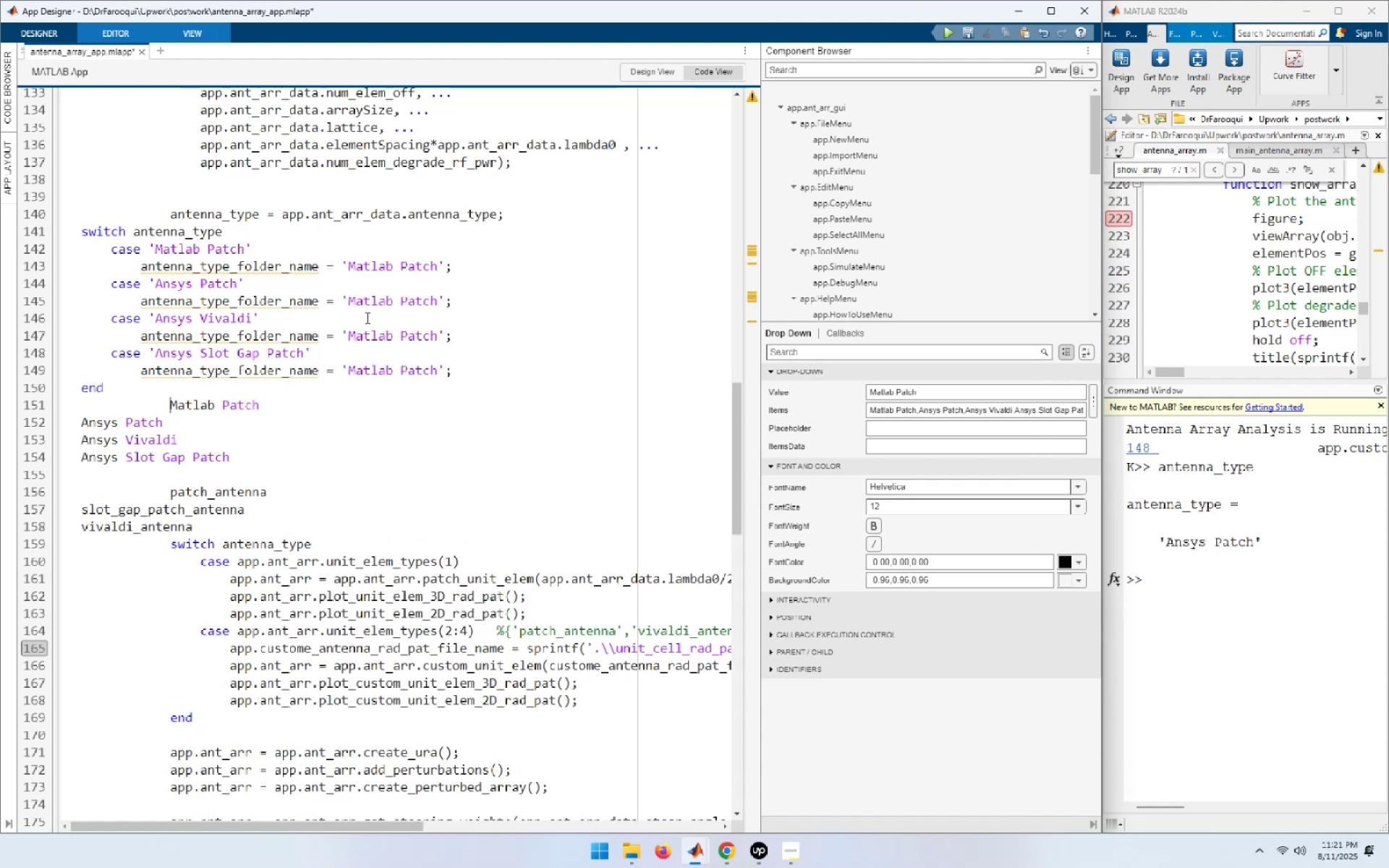 
key(Shift+End)
 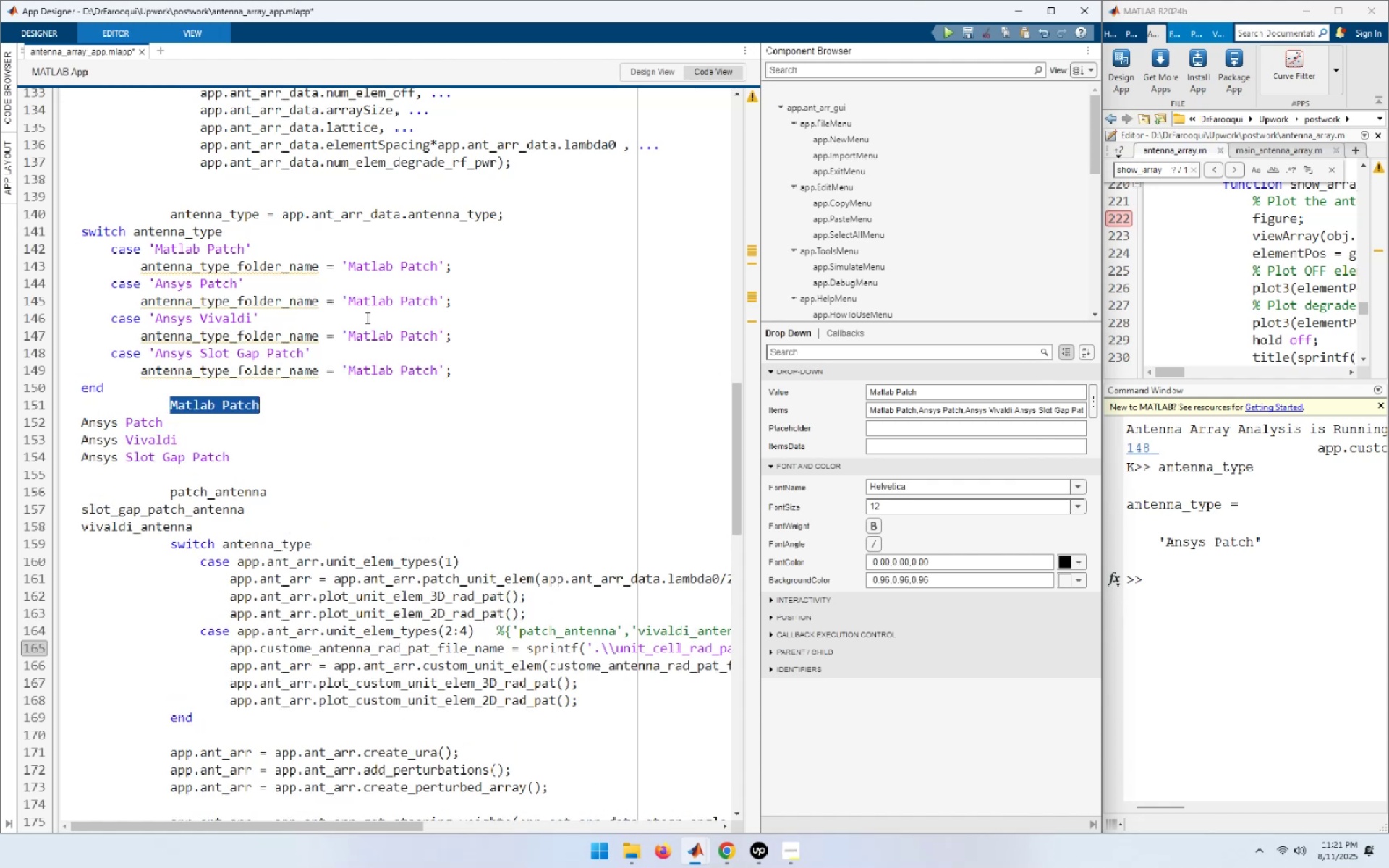 
key(Shift+ArrowDown)
 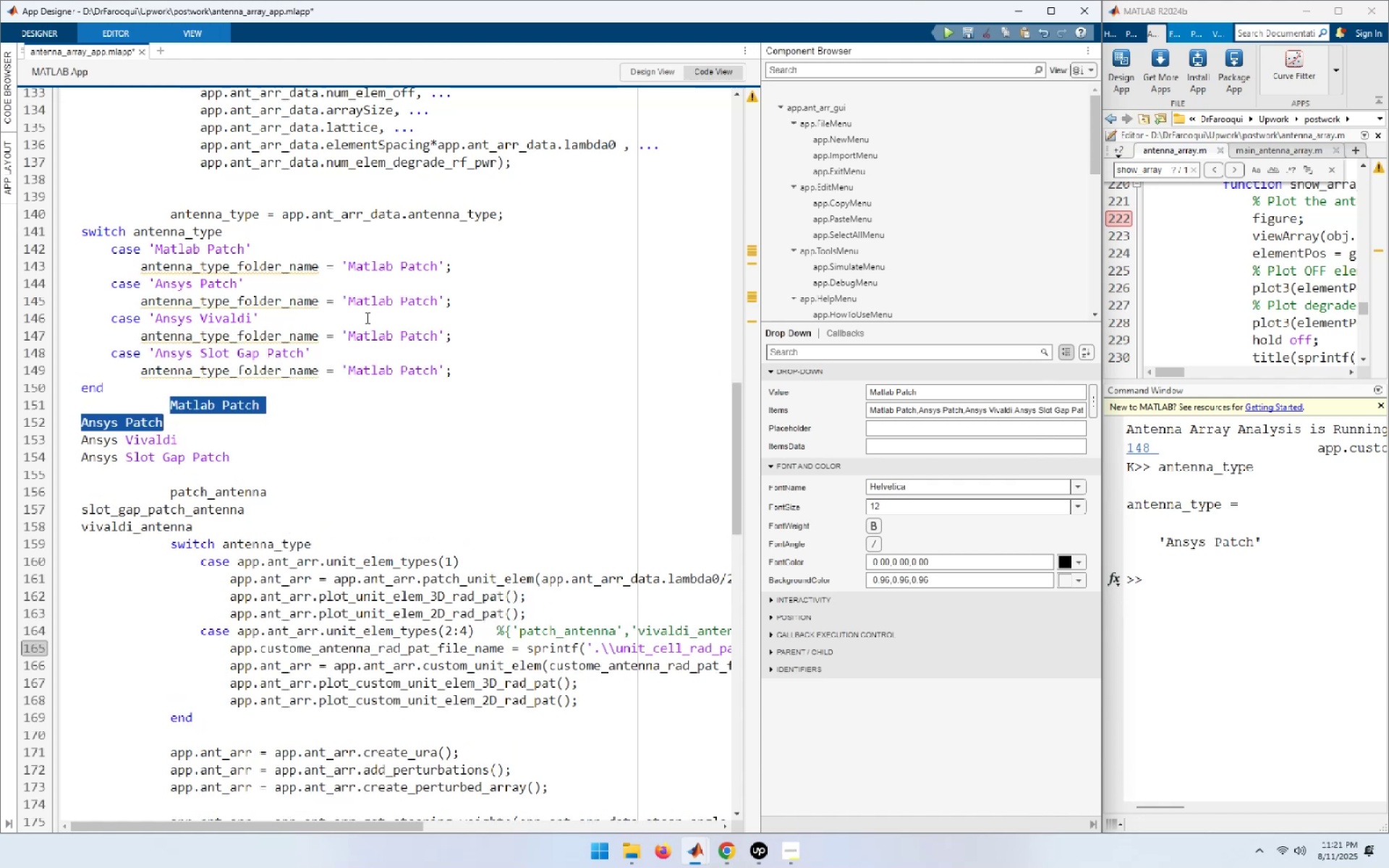 
key(Shift+ArrowDown)
 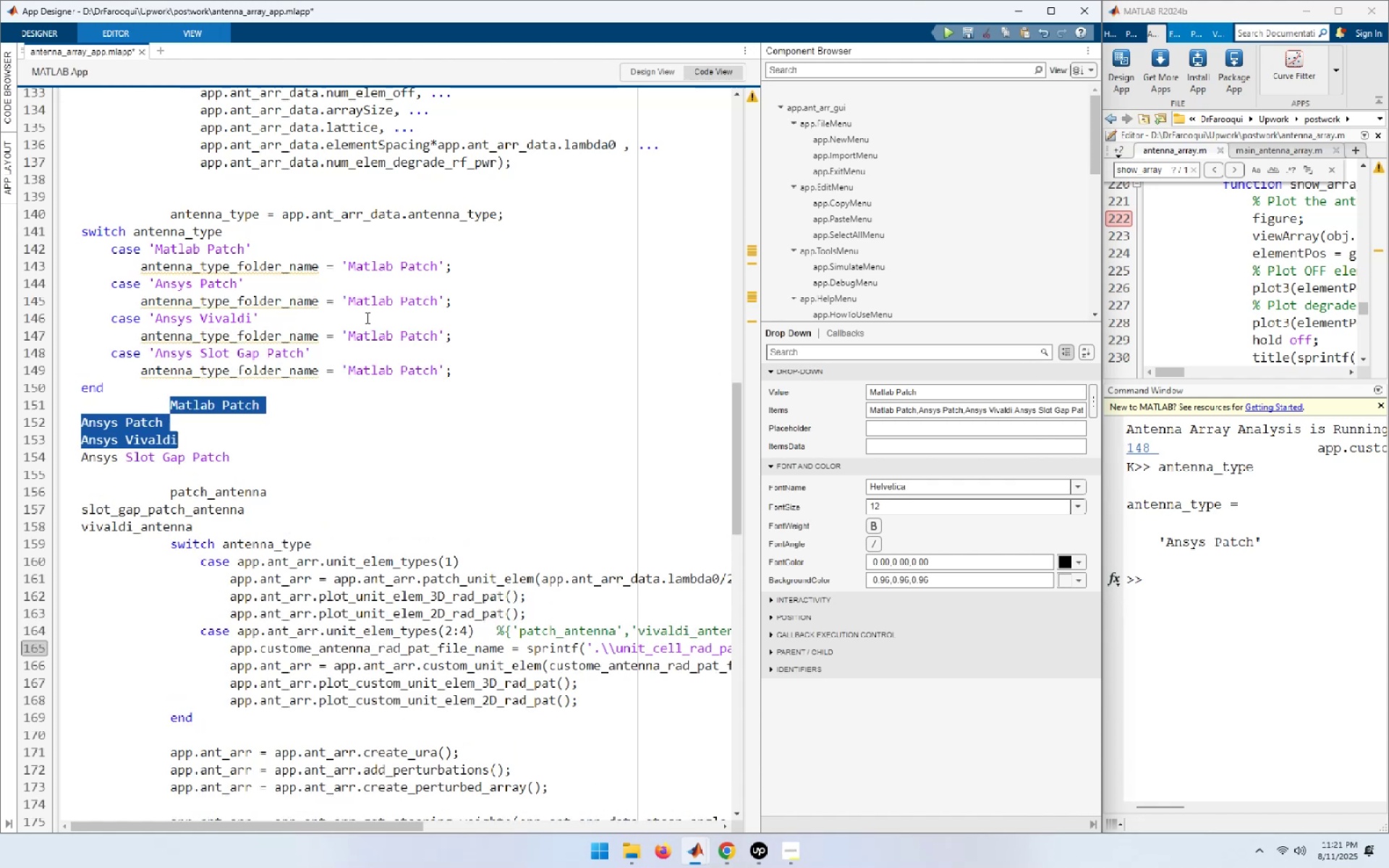 
key(Shift+ArrowDown)
 